 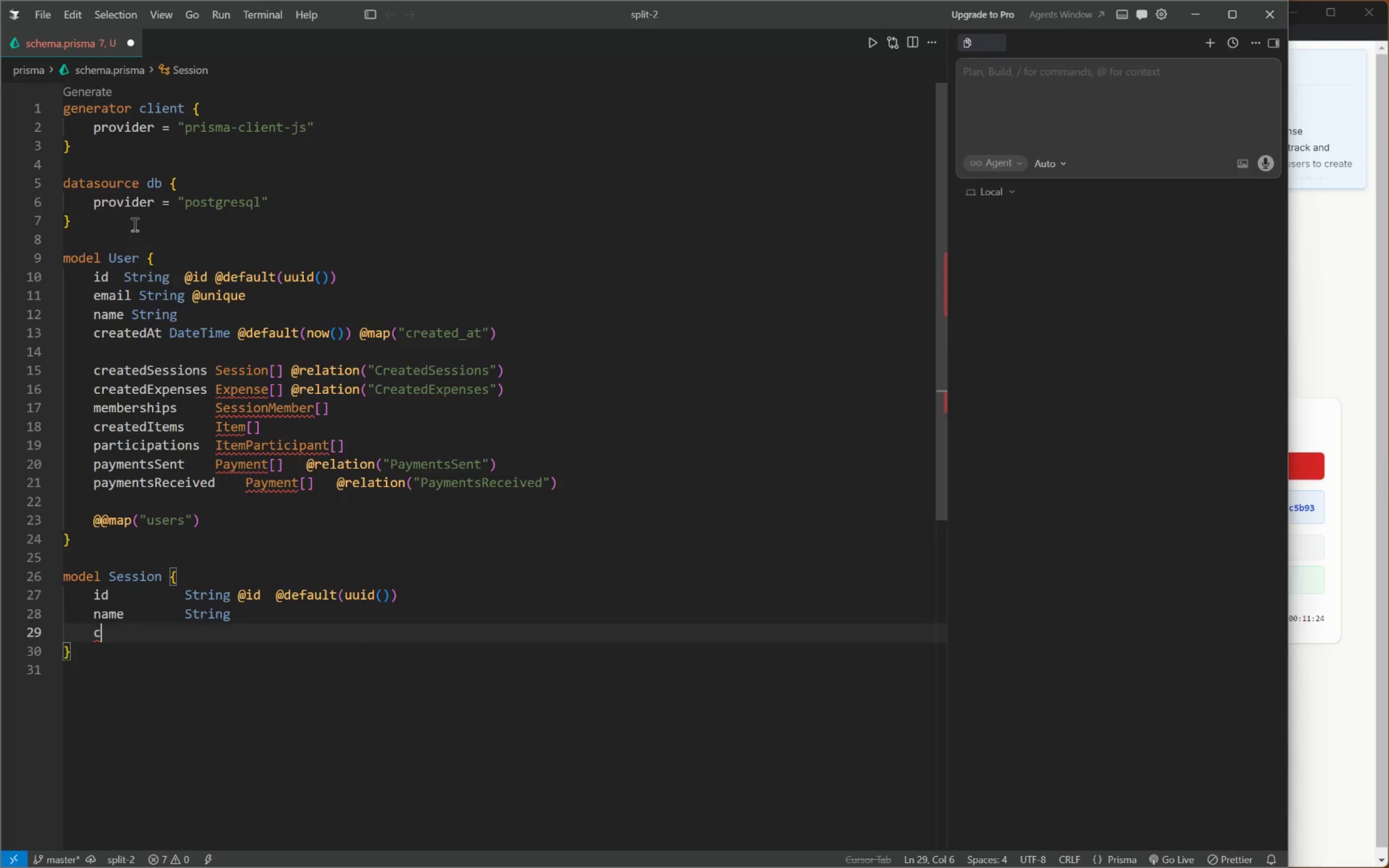 
hold_key(key=ShiftRight, duration=0.55)
 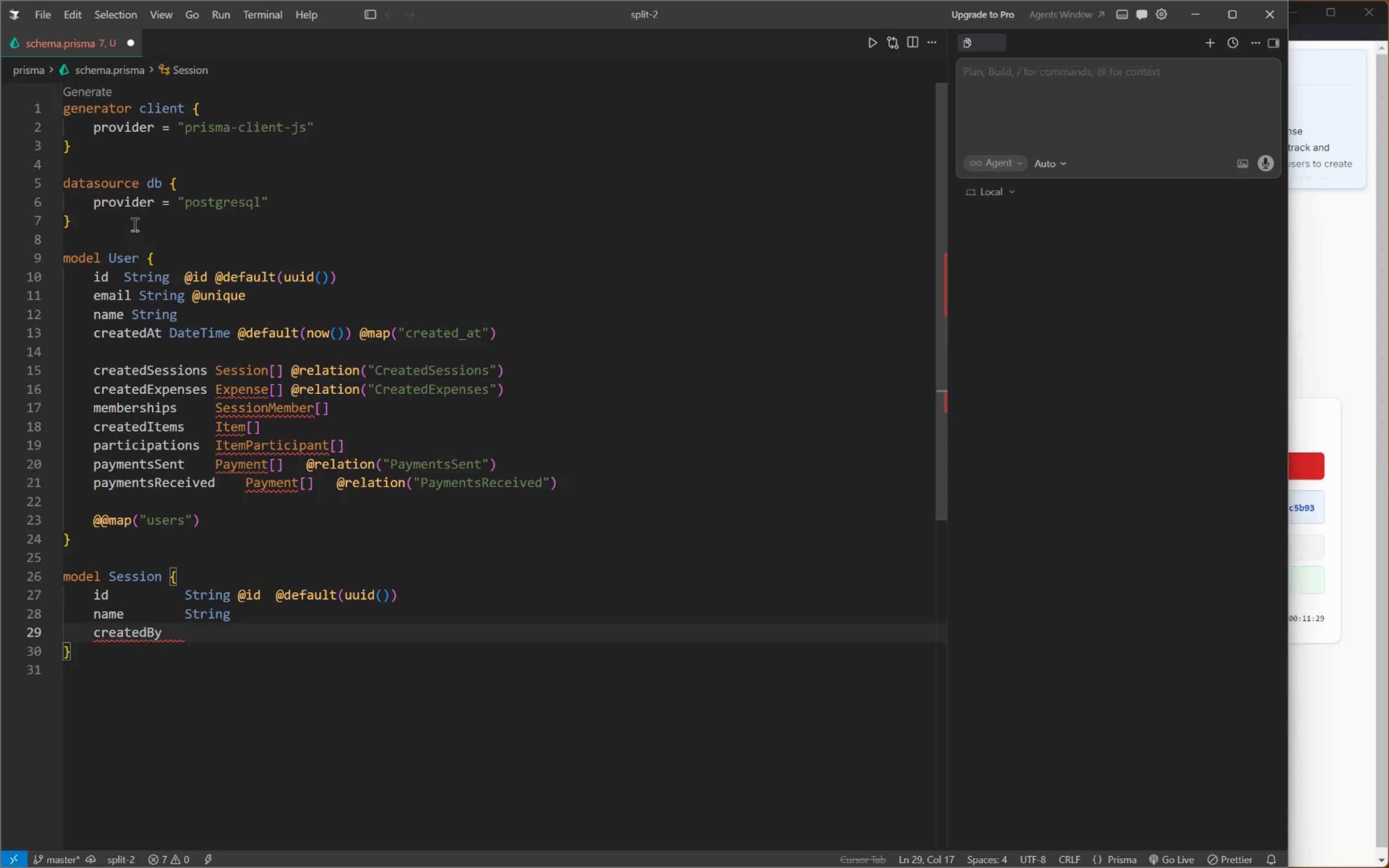 
hold_key(key=ShiftRight, duration=0.34)
 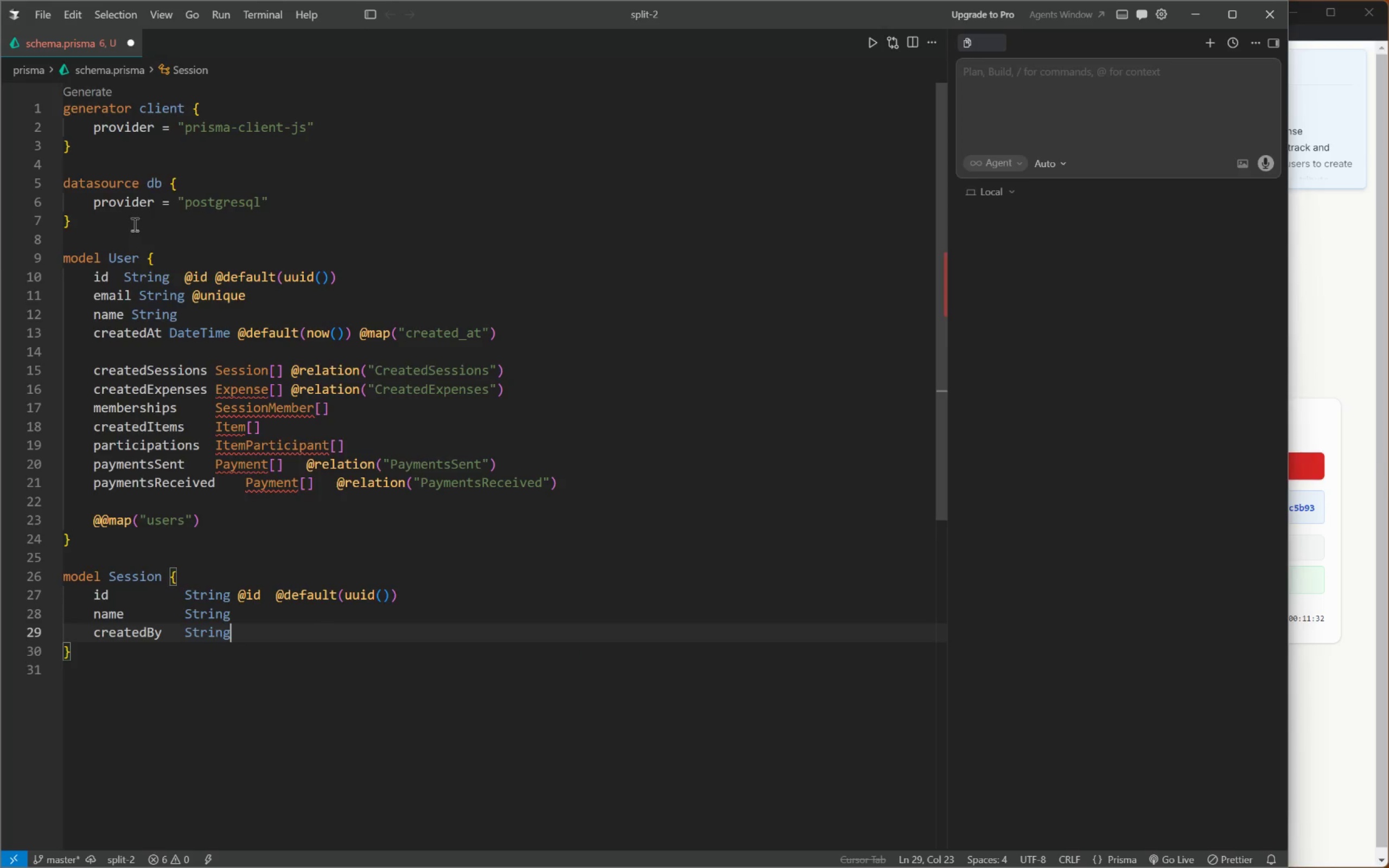 
hold_key(key=ShiftRight, duration=0.31)
 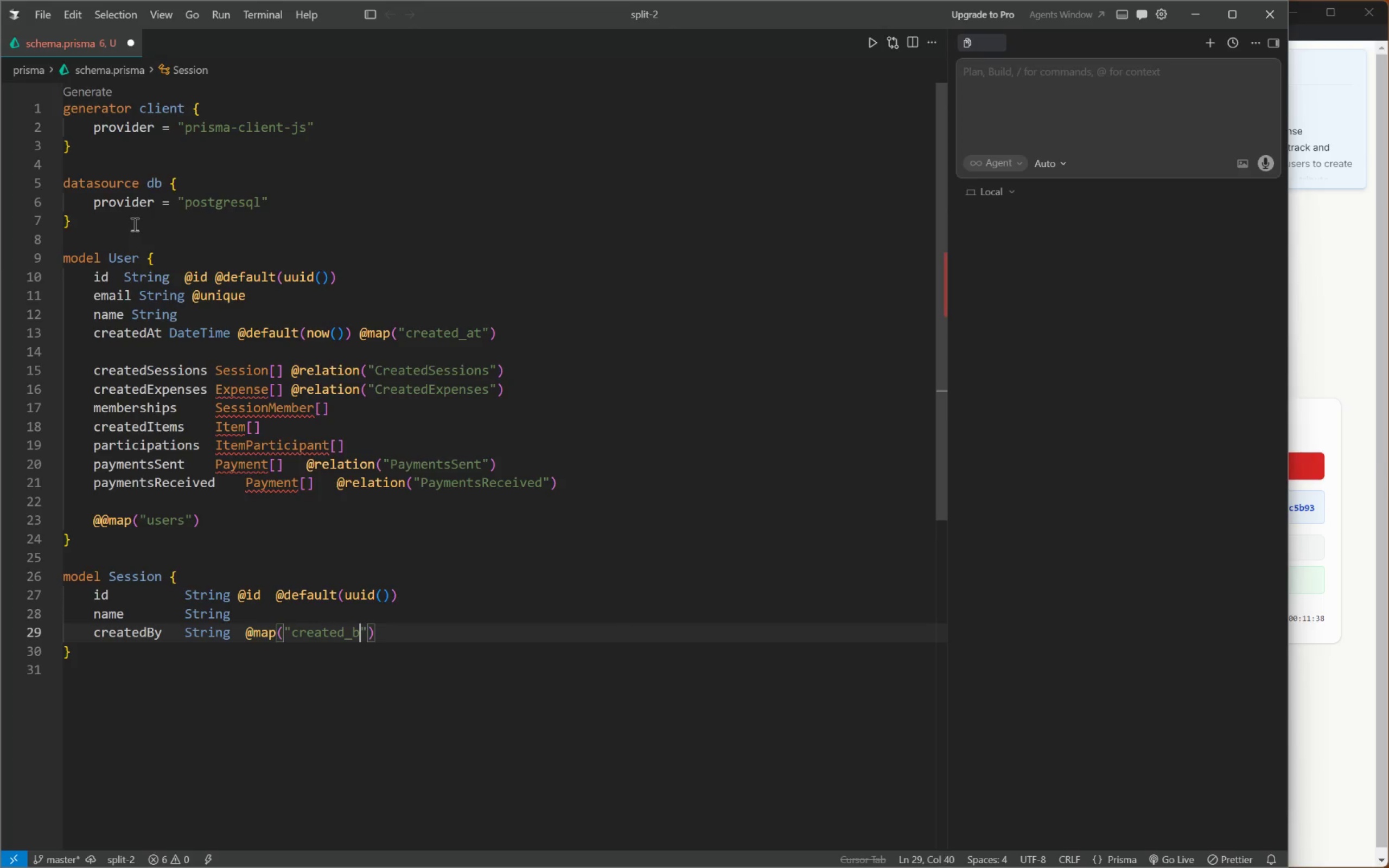 
wait(6.58)
 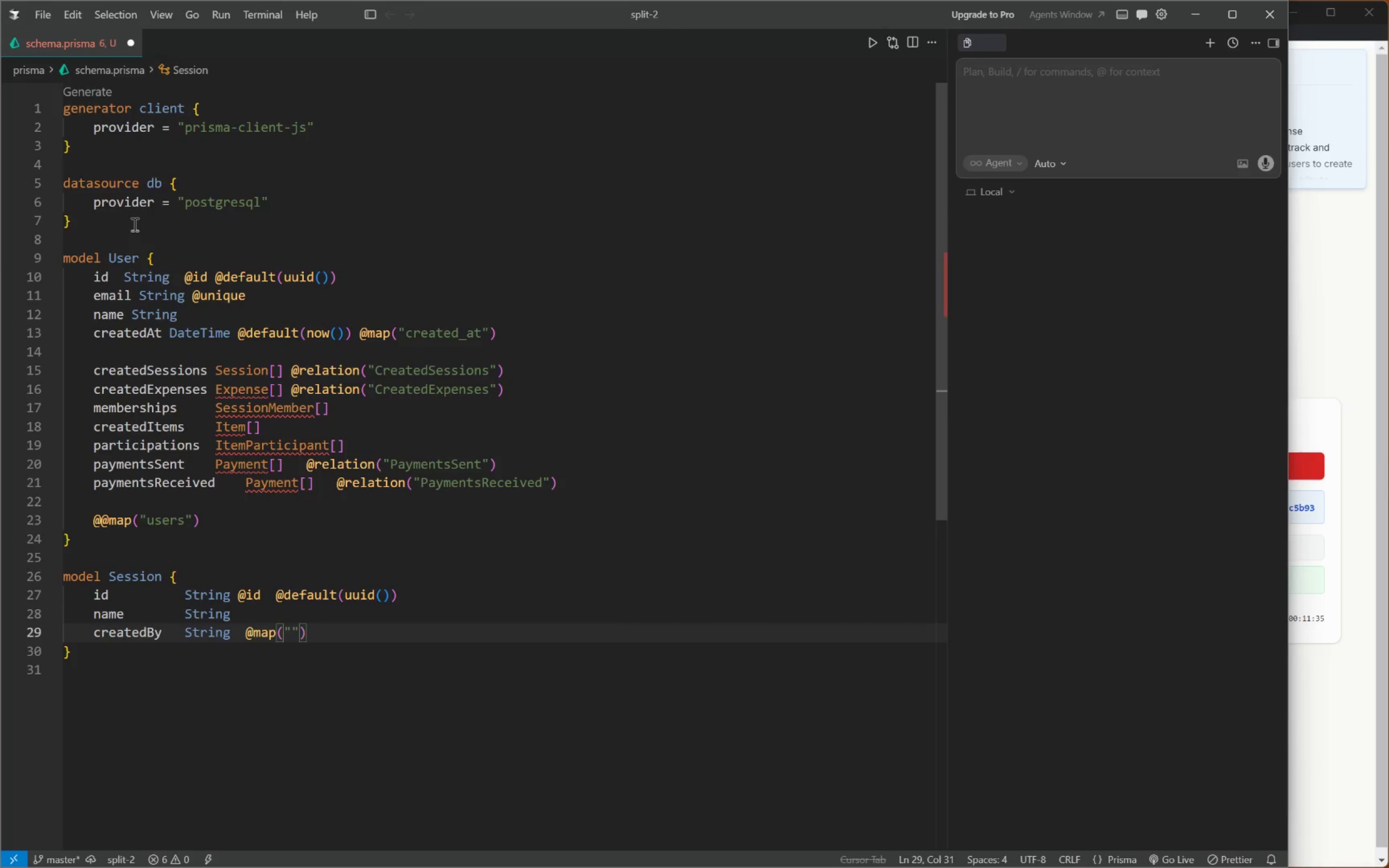 
key(Enter)
 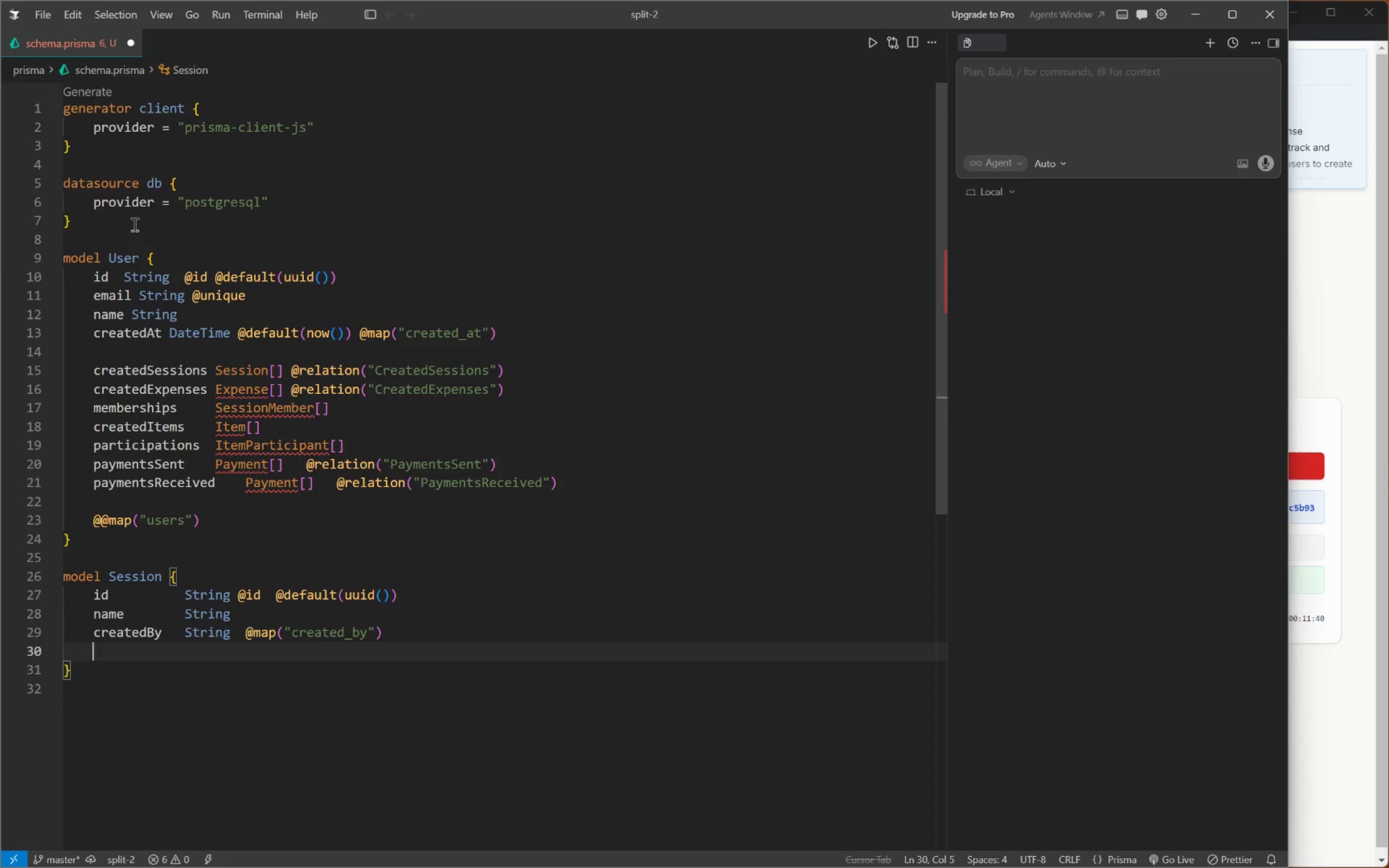 
type(createdAt)
key(Tab)
type(DateTi)
key(Tab)
key(Tab)
type(@defa)
key(Tab)
type(now)
key(Tab)
key(Tab)
type( ma)
key(Backspace)
type(@ma)
key(Tab)
type(created_at)
key(Tab)
key(Tab)
 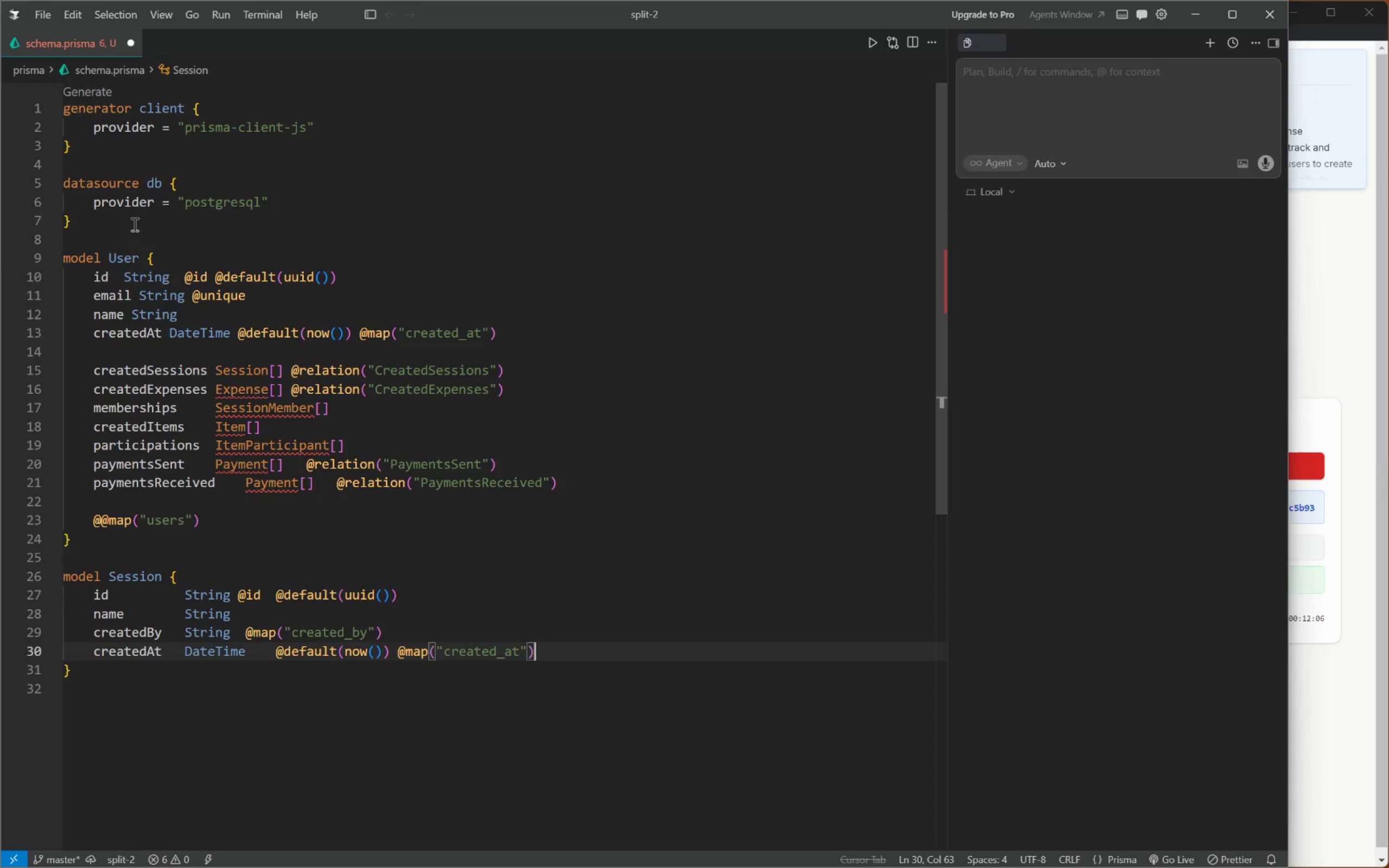 
key(Enter)
 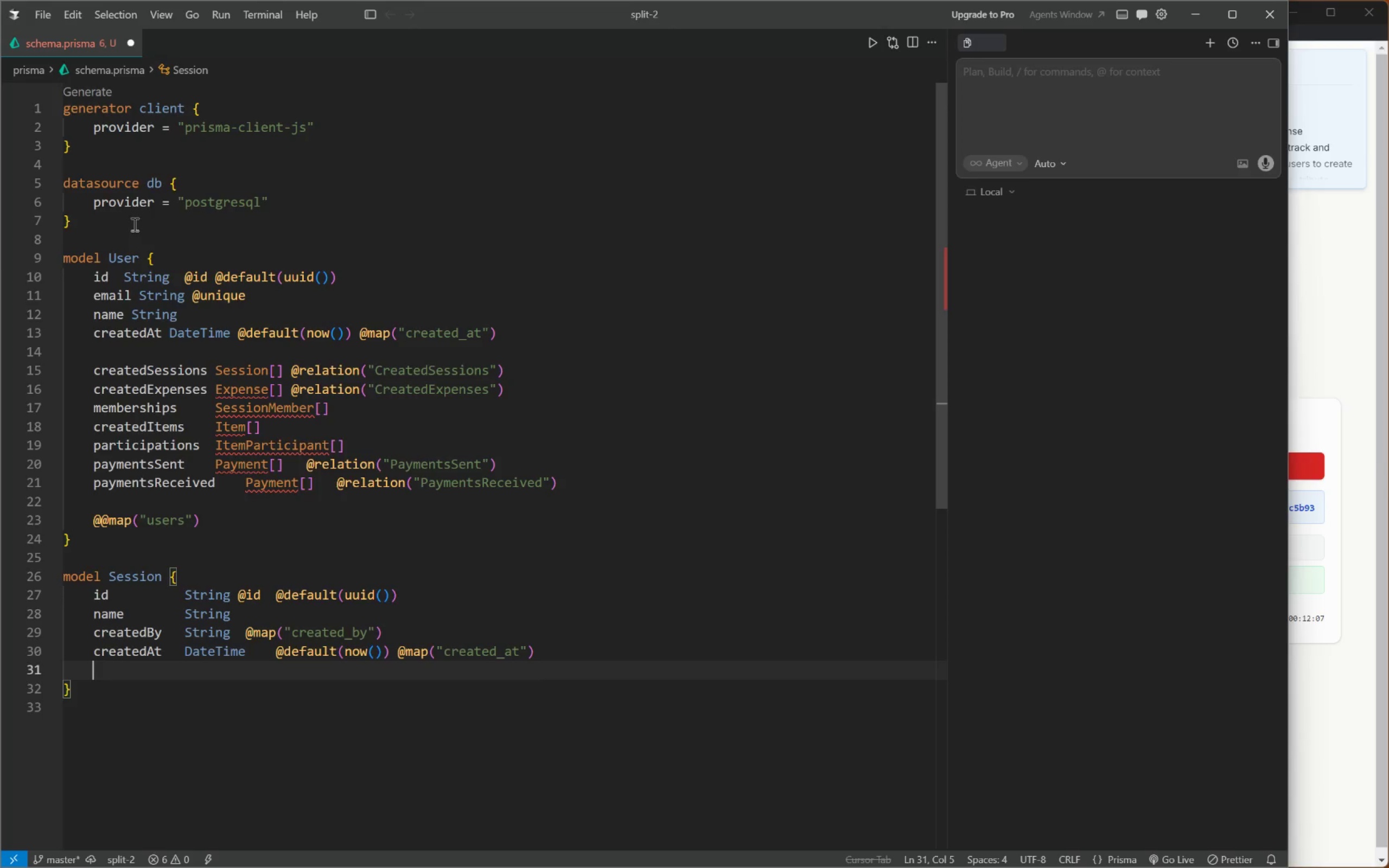 
key(Enter)
 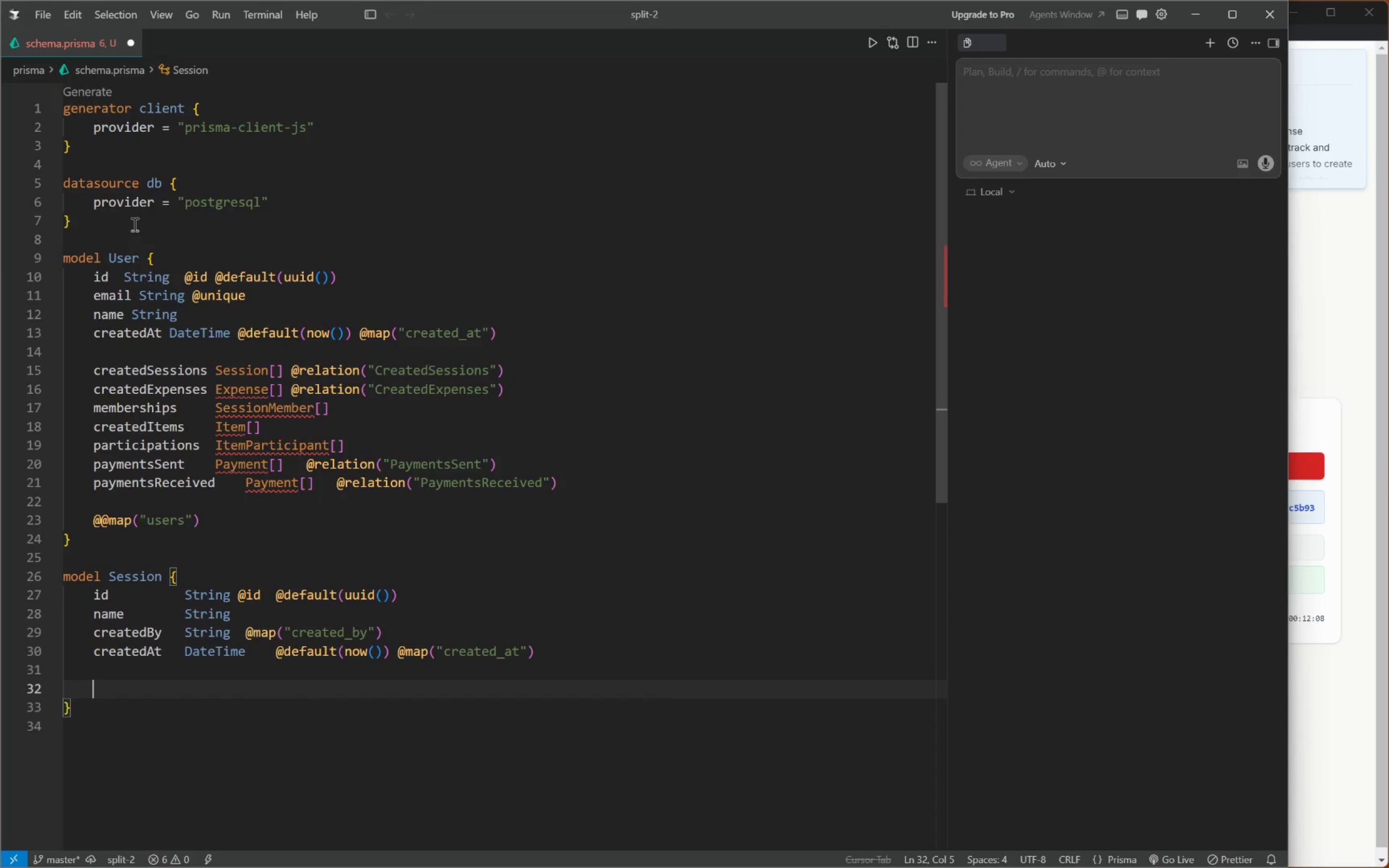 
type(crae)
key(Backspace)
key(Backspace)
type(eator)
key(Tab)
key(Tab)
type(User)
key(Tab)
key(Tab)
type(@relatono)
key(Backspace)
key(Backspace)
type(n )
key(Backspace)
type(("CreatedSessions)
key(Tab)
type(, fields: [createdBk)
key(Backspace)
type(y)
key(Tab)
key(Tab)
type(, references: [id)
key(Tab)
key(Tab)
key(Tab)
 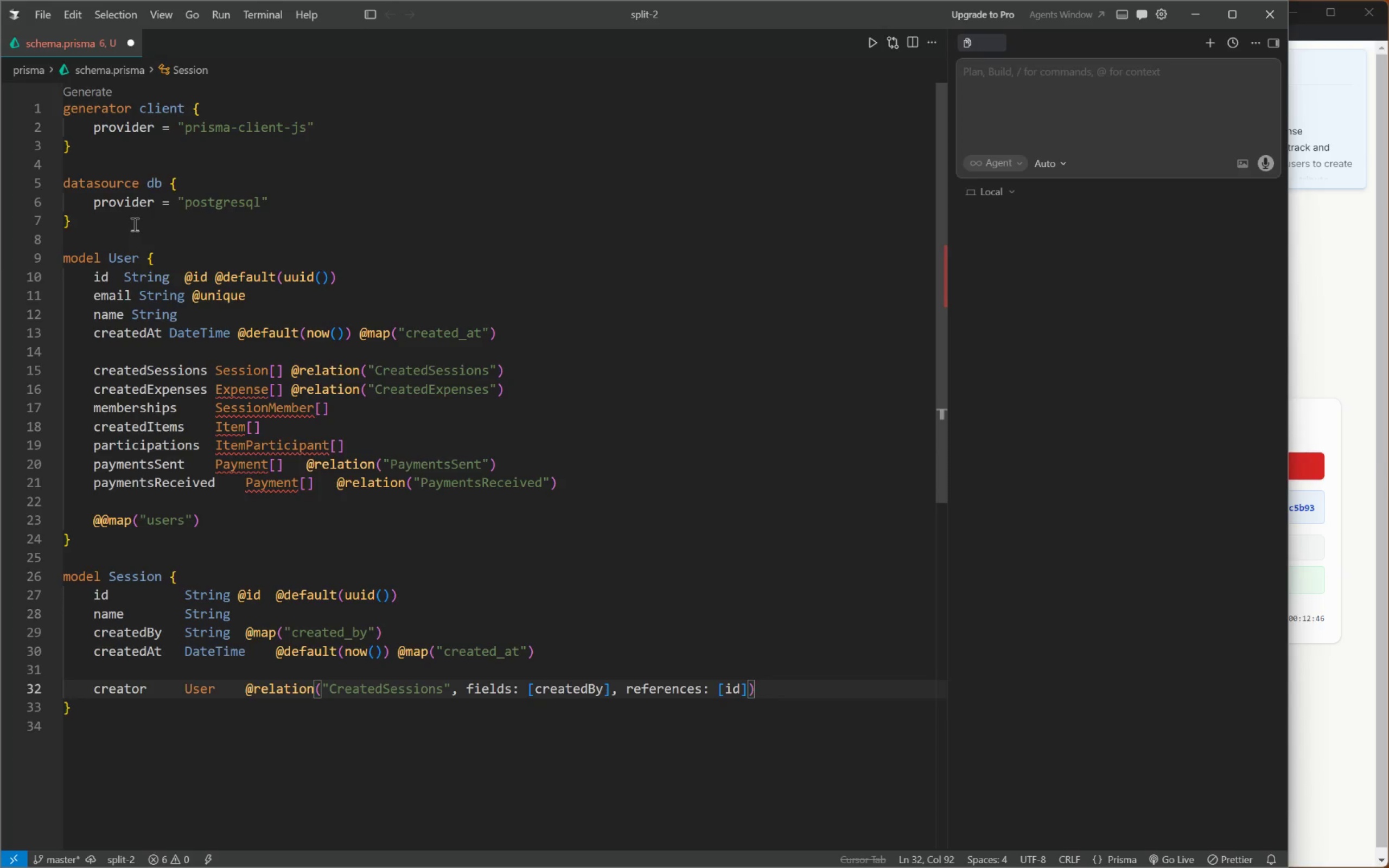 
key(Enter)
 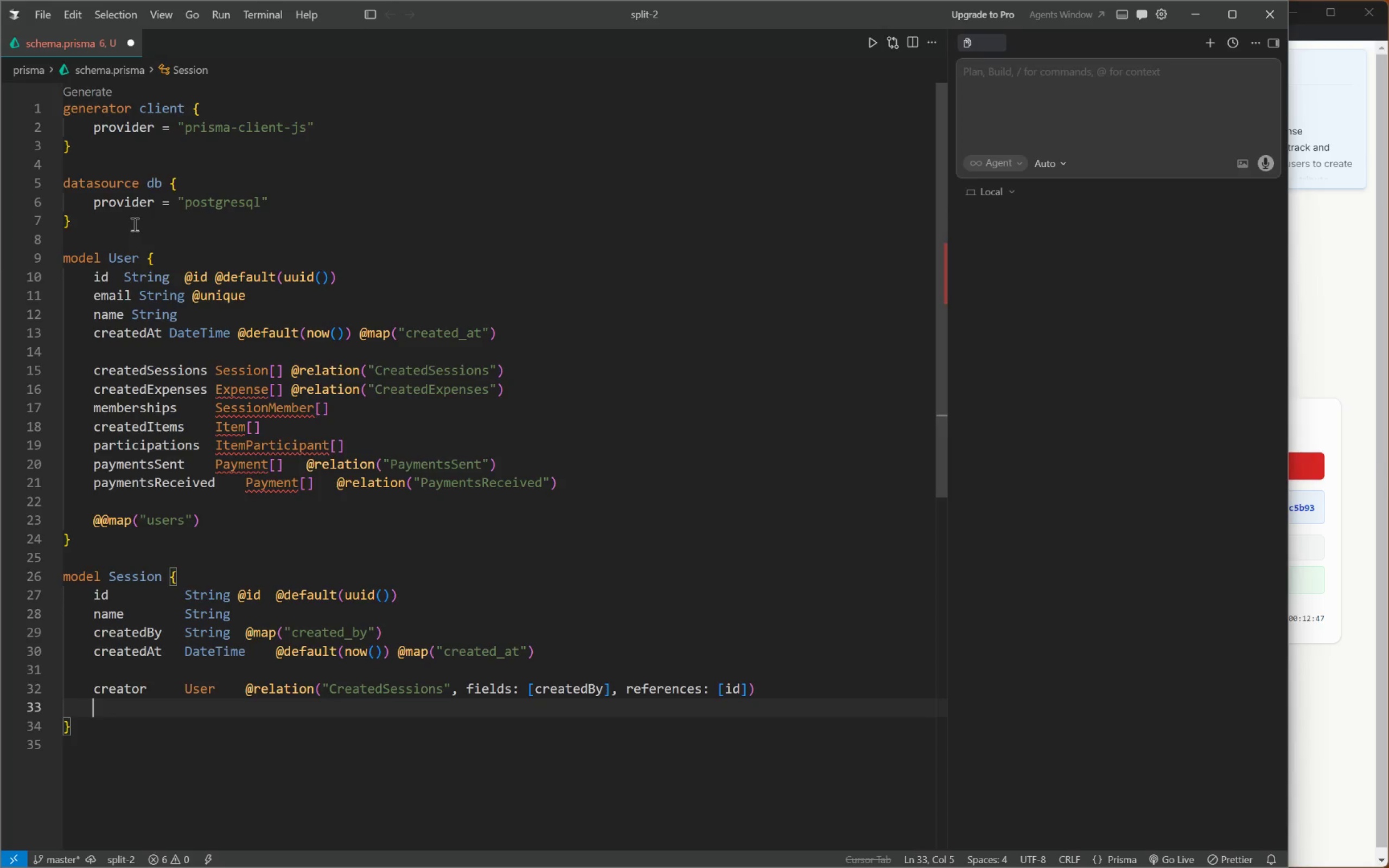 
type(members SessionMember[)
key(Tab)
 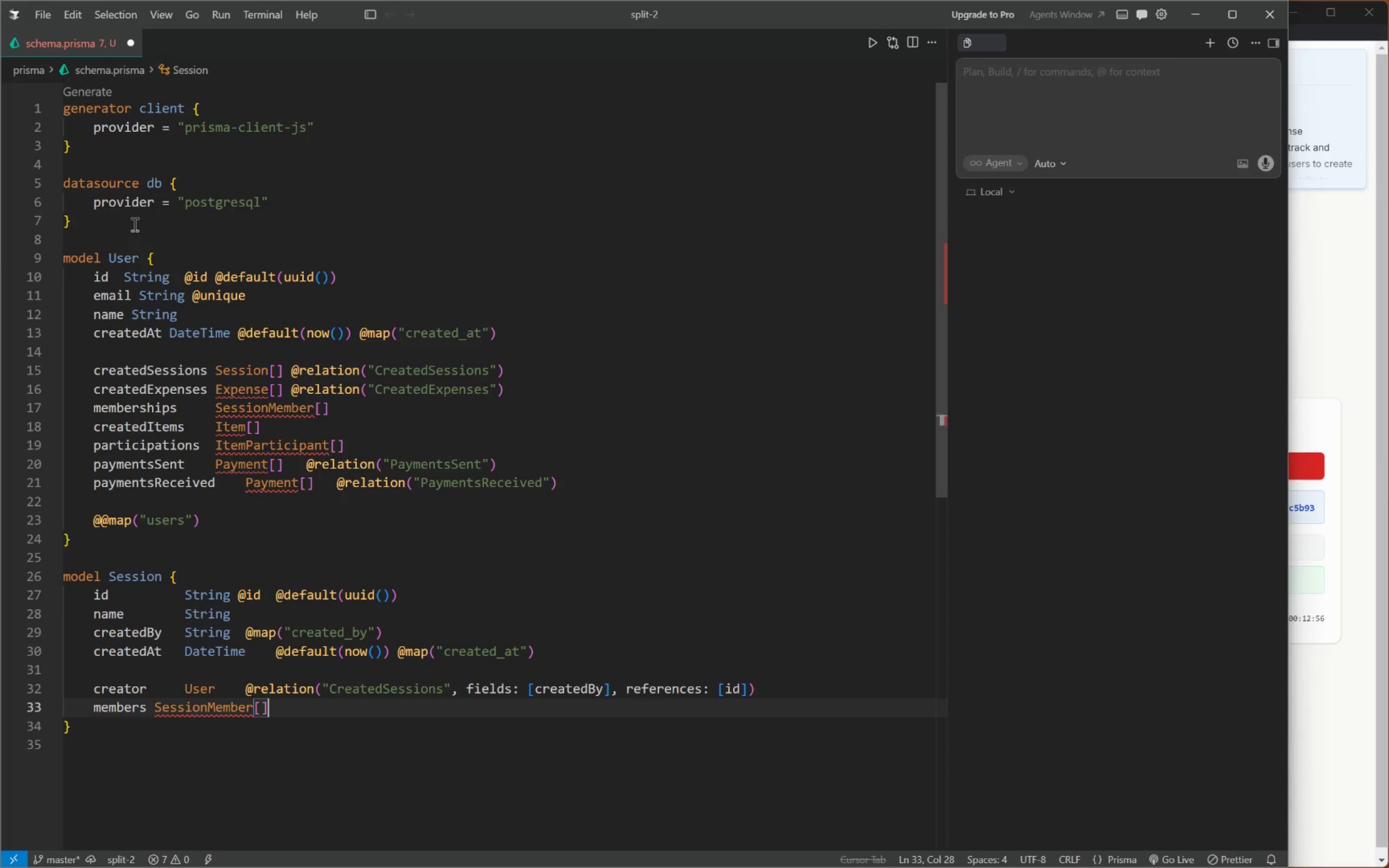 
key(Enter)
 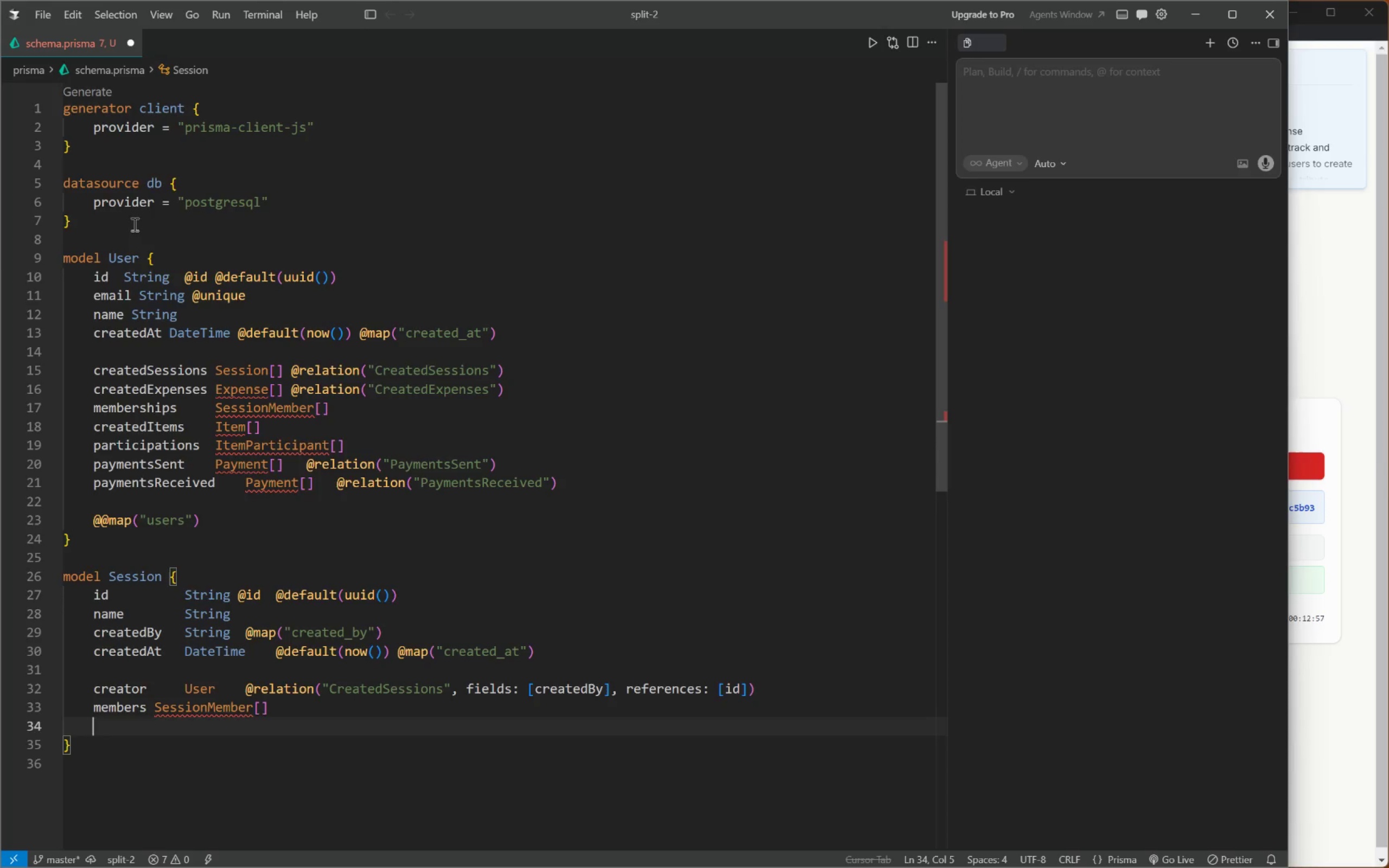 
type(expenses)
key(Tab)
type(Expense[)
key(Tab)
 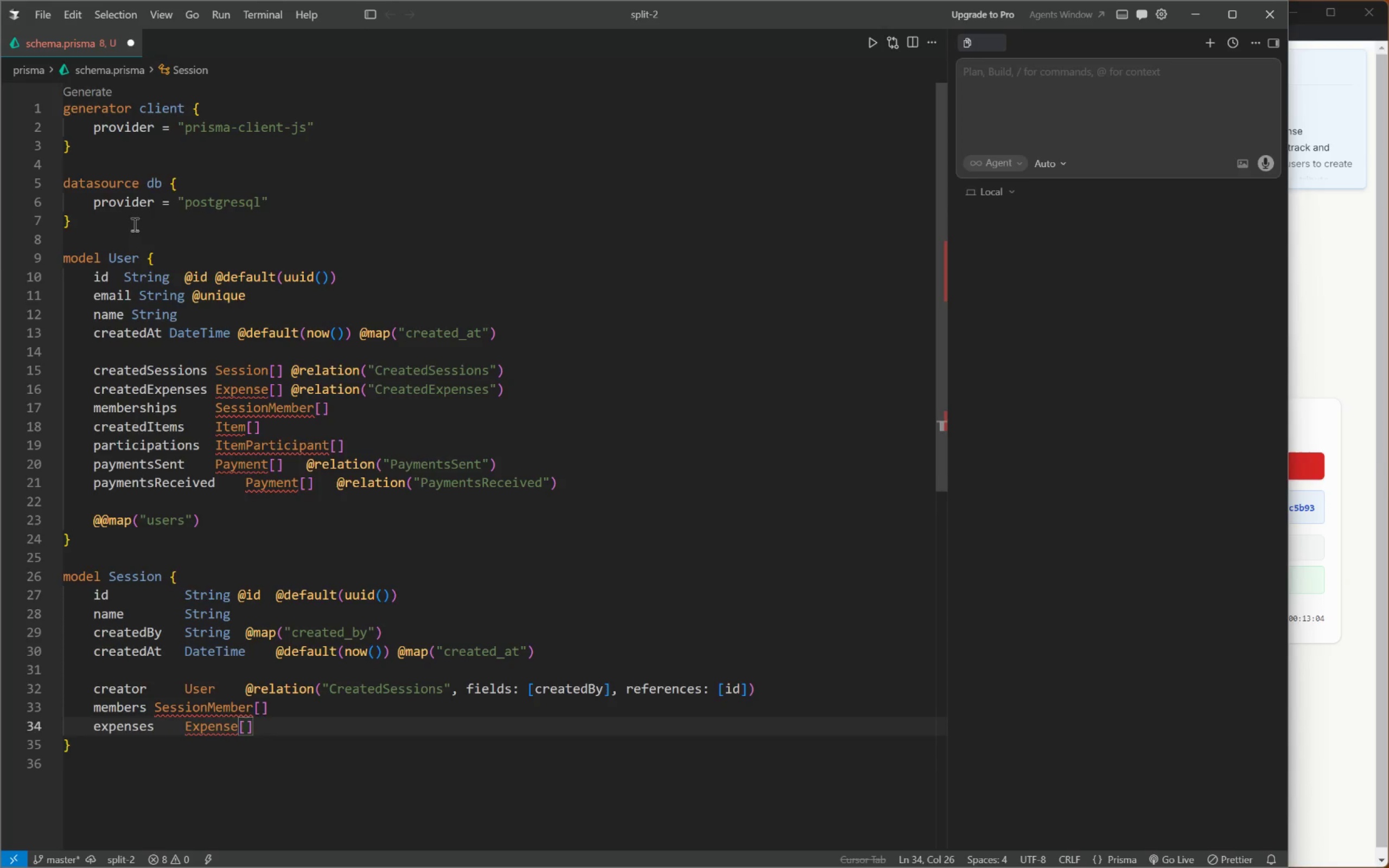 
key(Enter)
 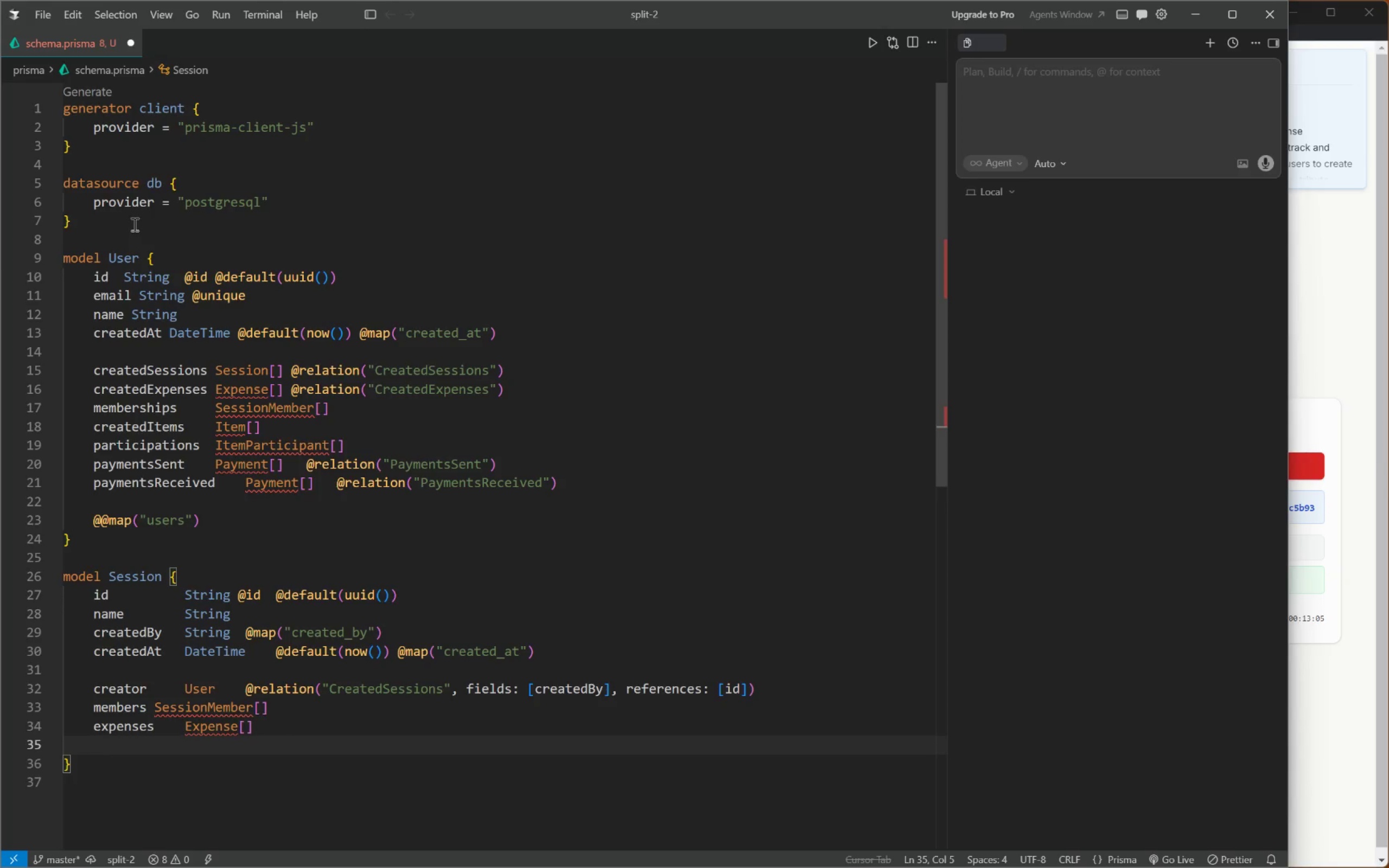 
type(payments)
key(Tab)
type(Payment)
key(Tab)
key(Backspace)
type([)
key(Tab)
 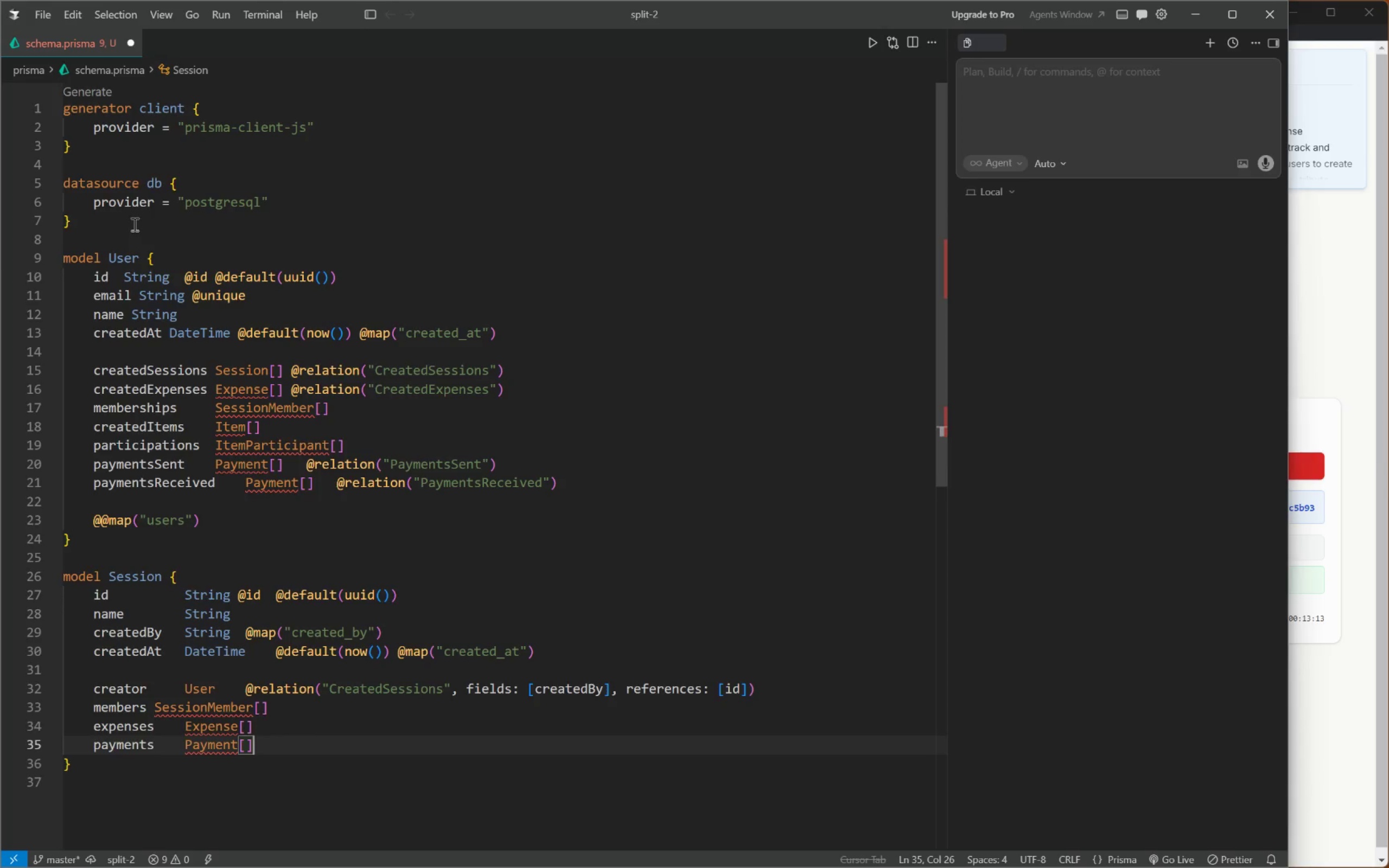 
key(Enter)
 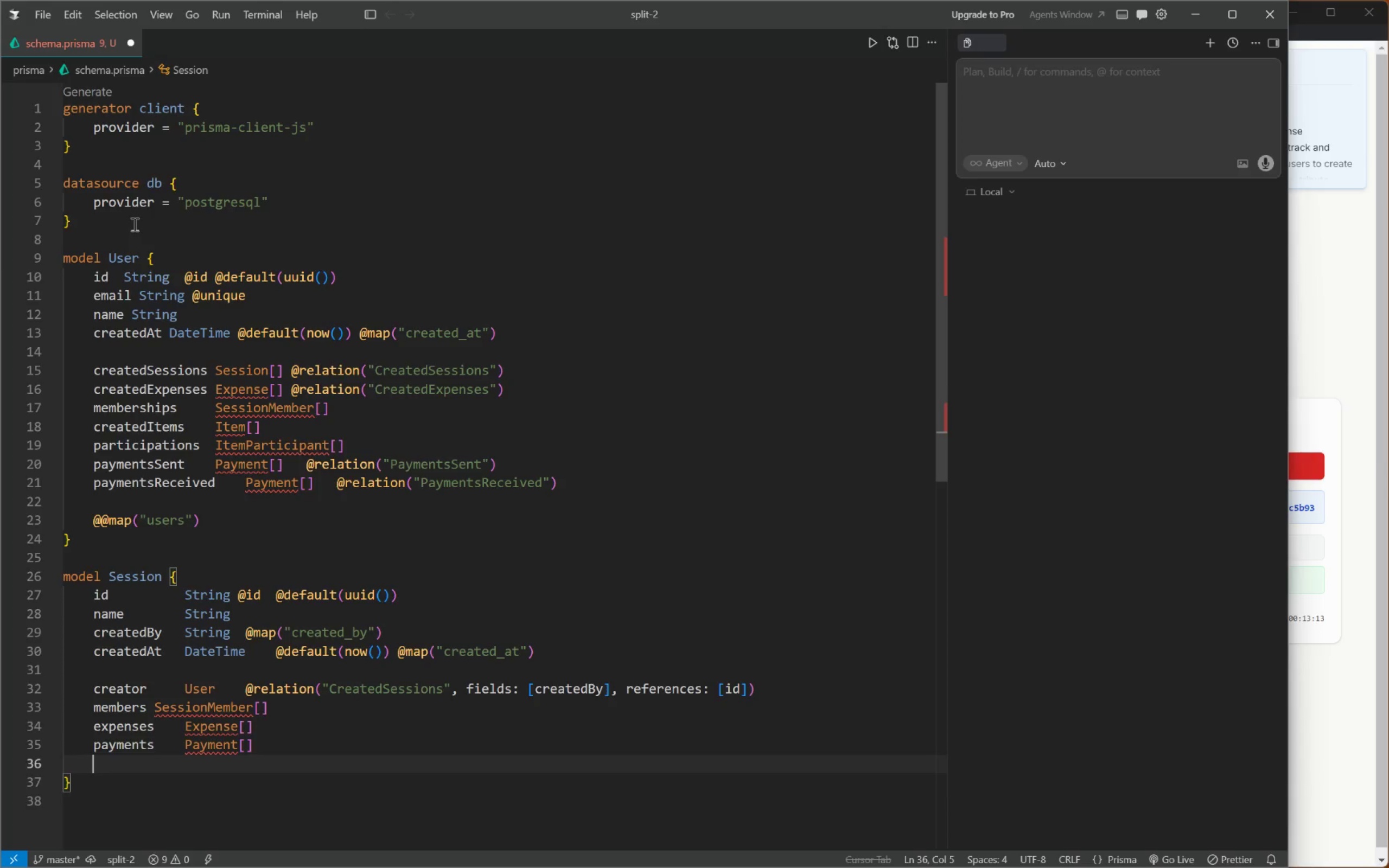 
key(Enter)
 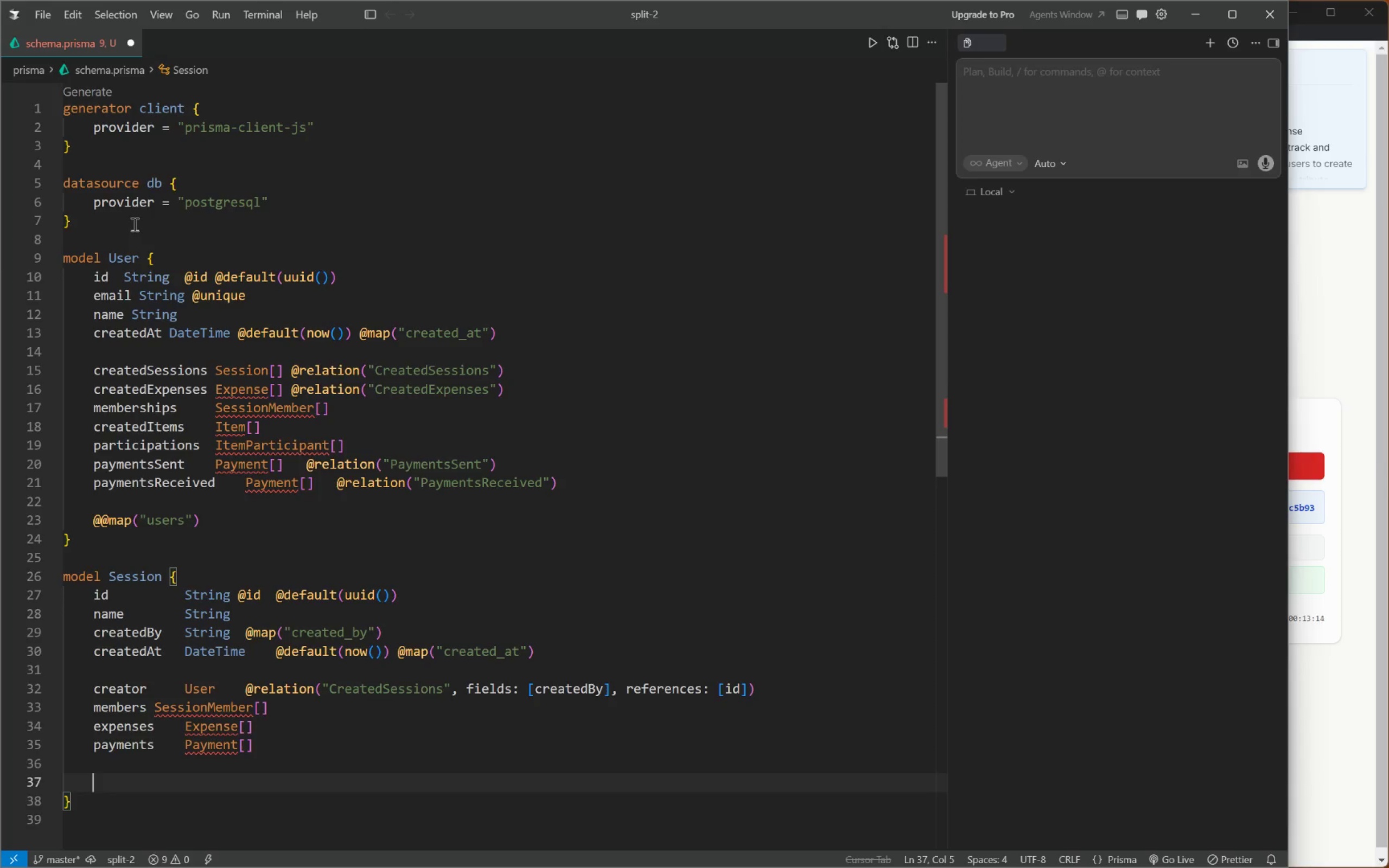 
type(@@map("sessions)
key(Tab)
key(Tab)
 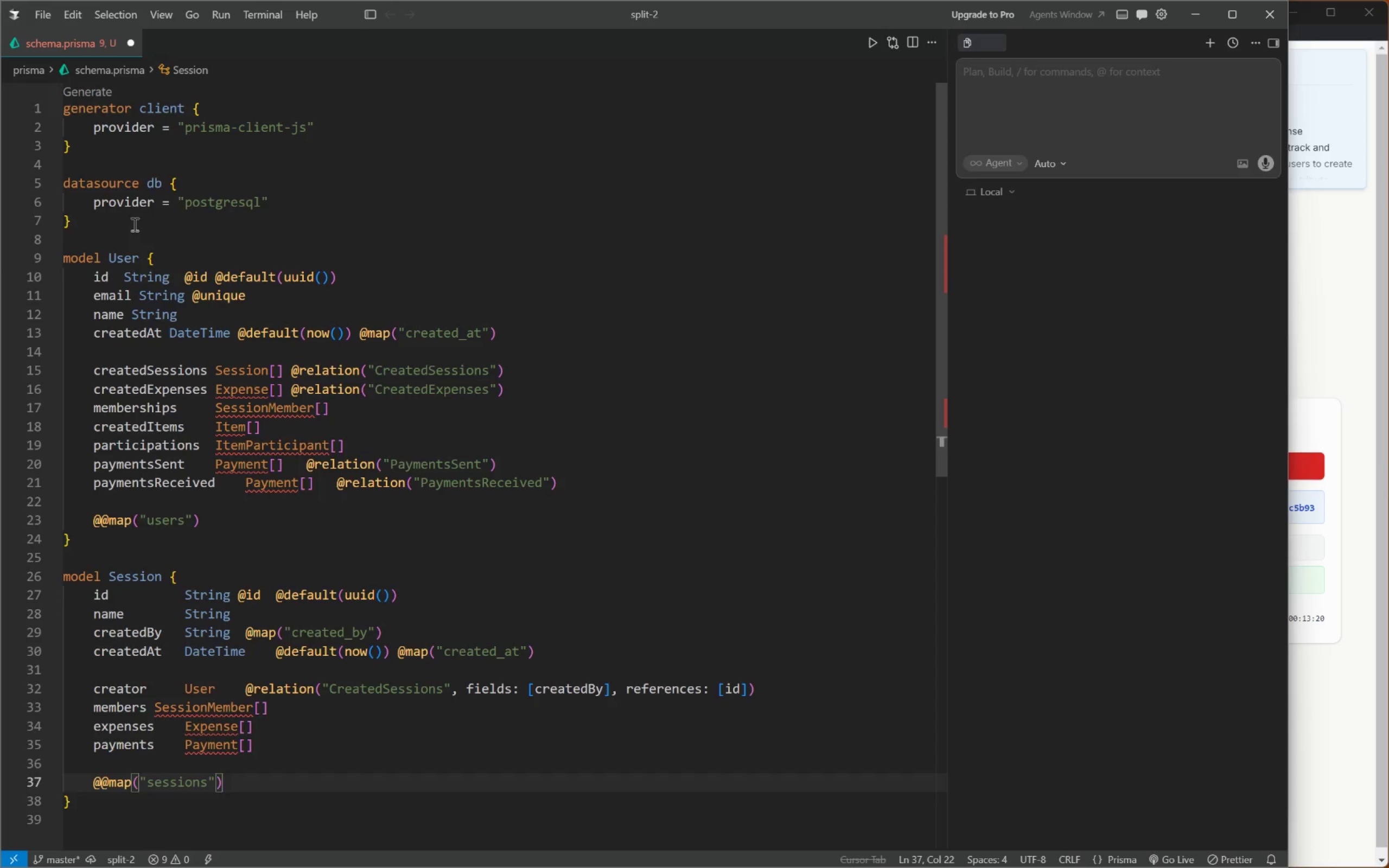 
key(ArrowDown)
 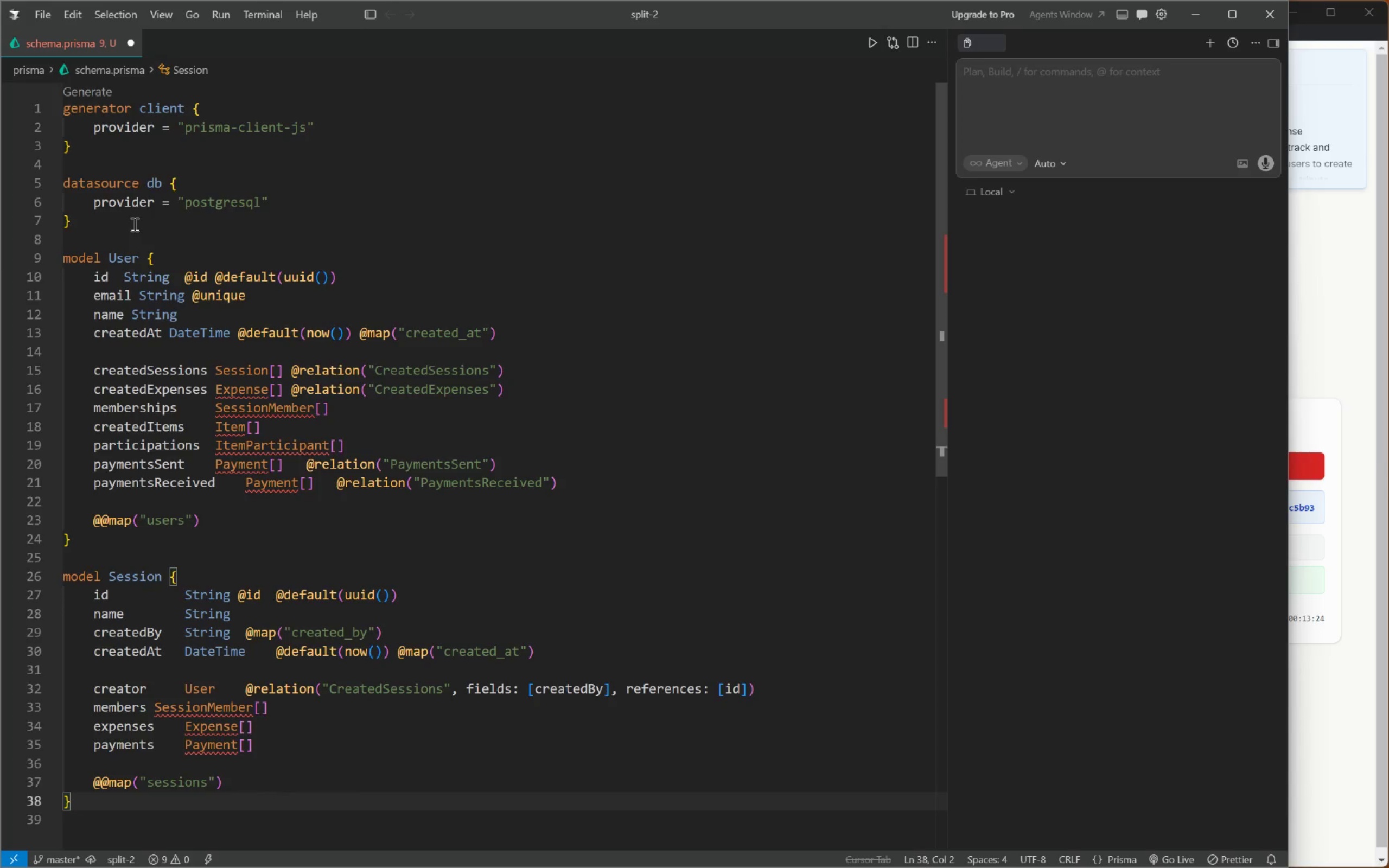 
key(Enter)
 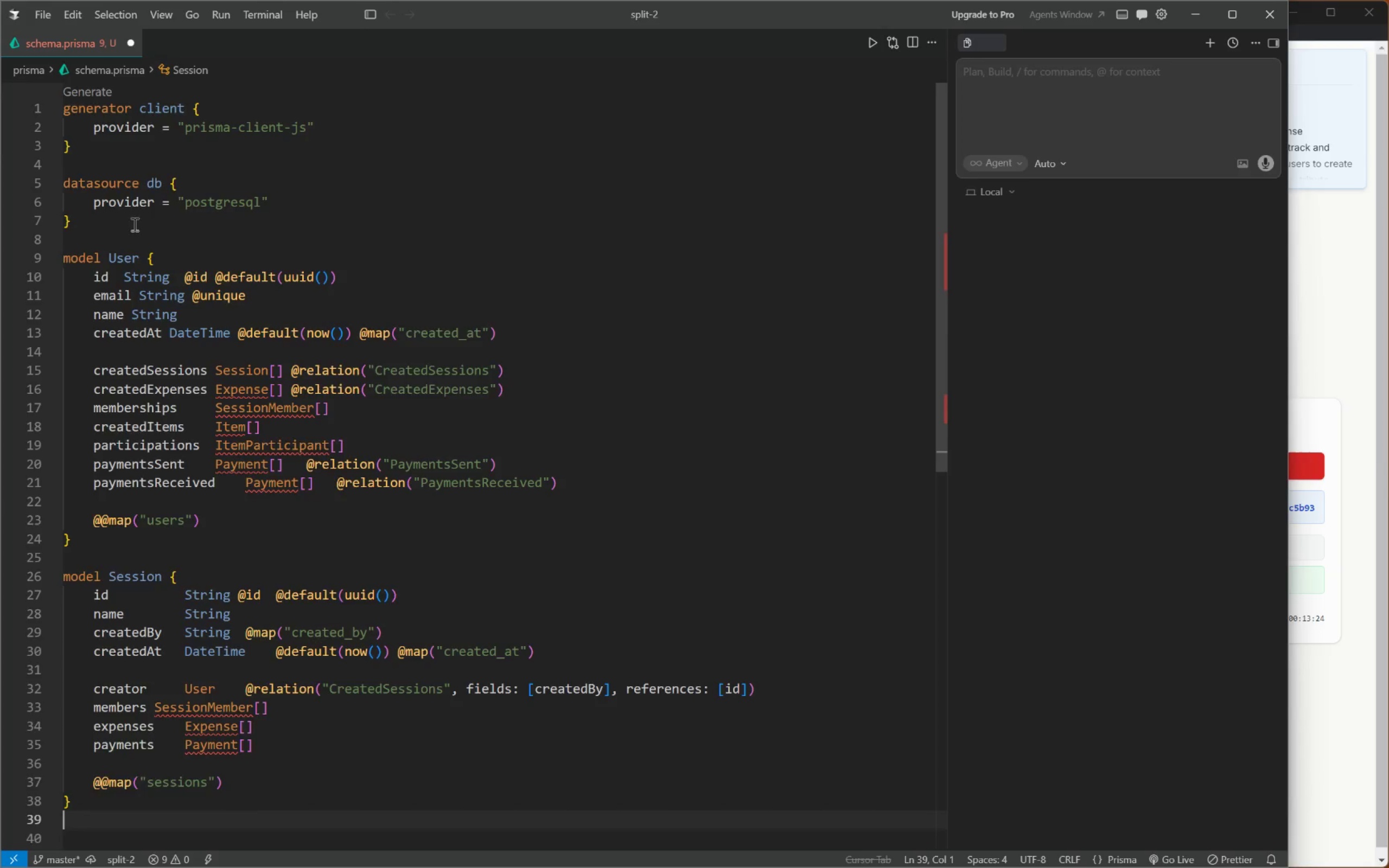 
key(Enter)
 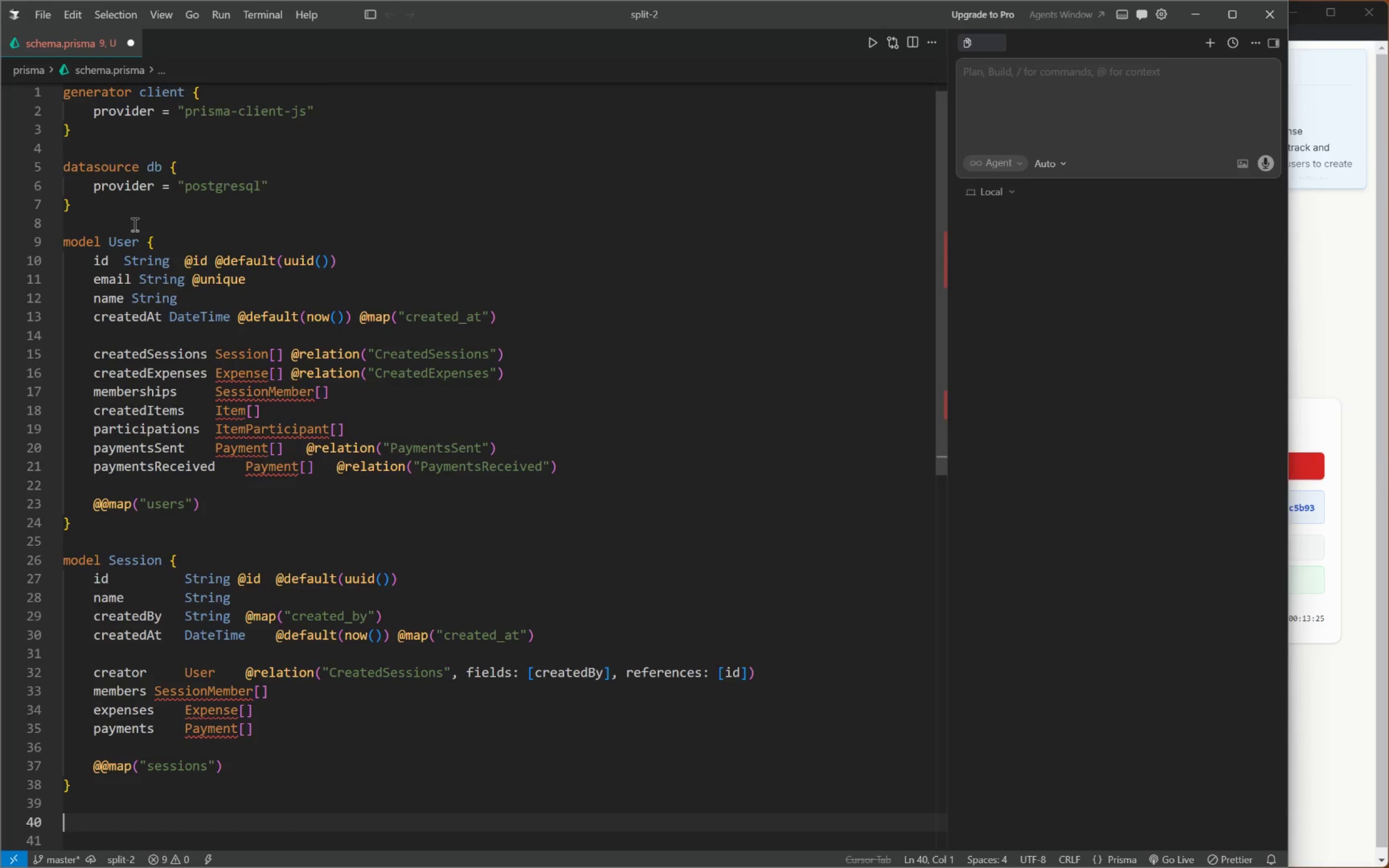 
type(modle)
key(Tab)
type( Session)
 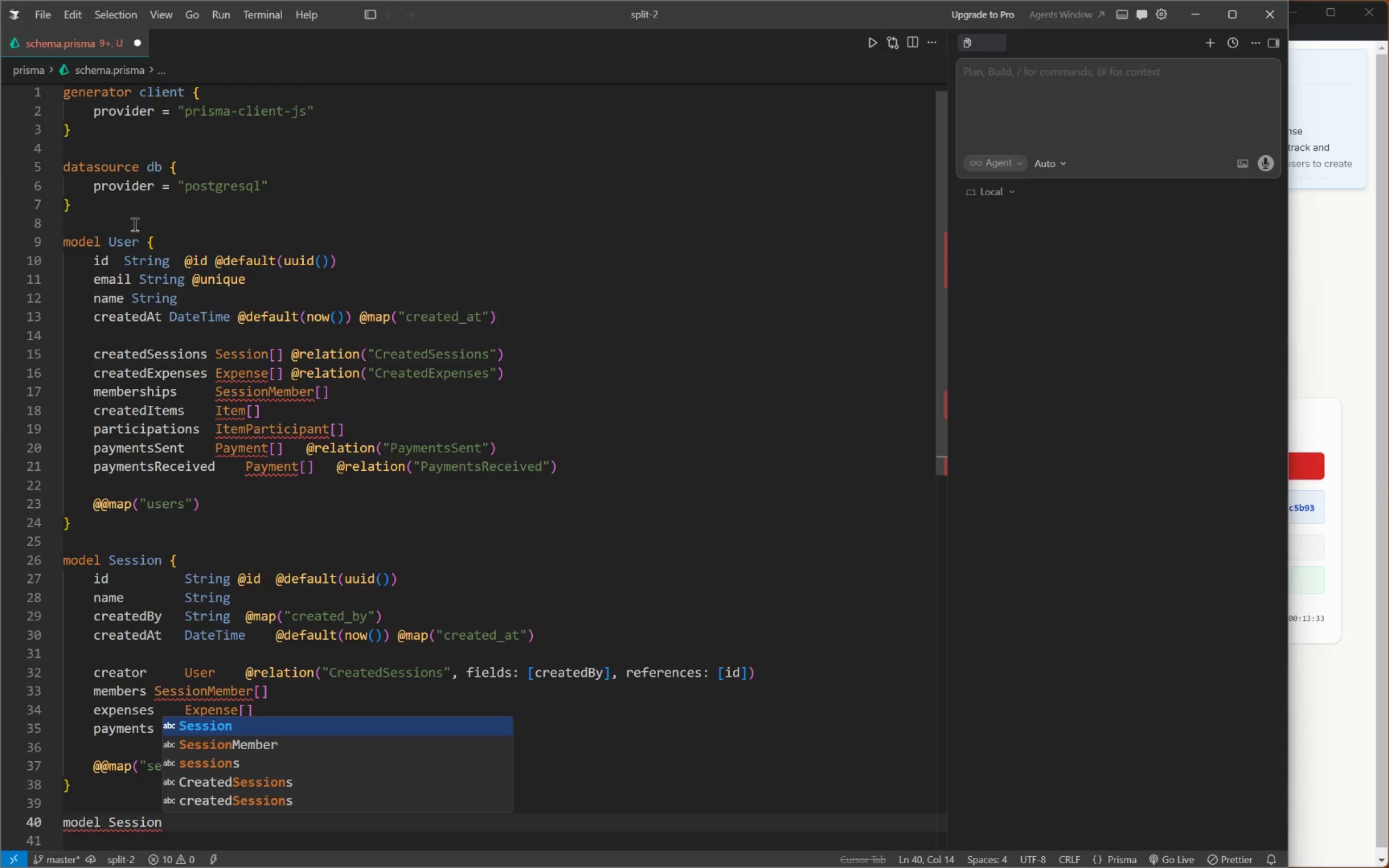 
wait(5.41)
 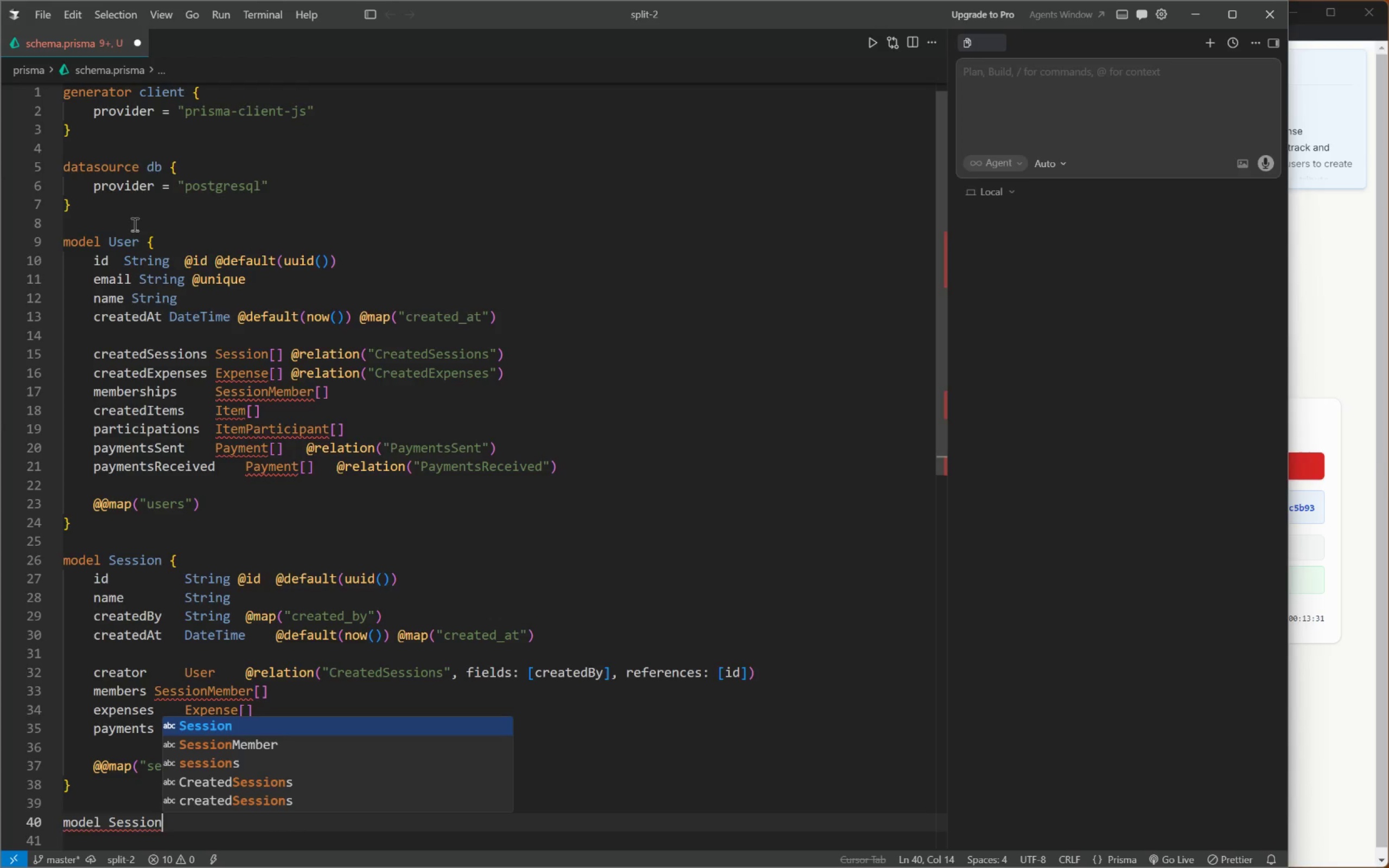 
type(Member)
key(Tab)
type( {)
 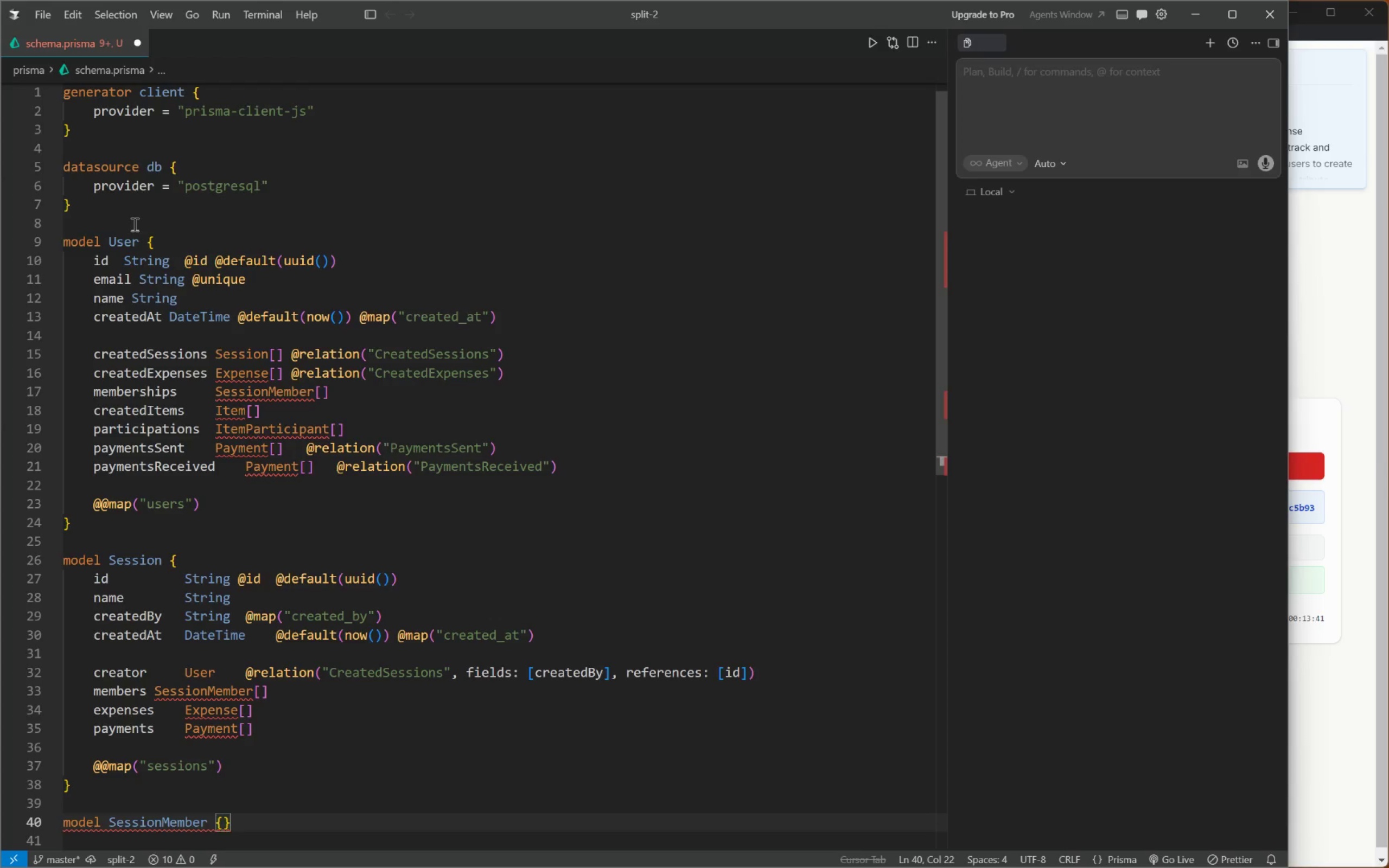 
key(Enter)
 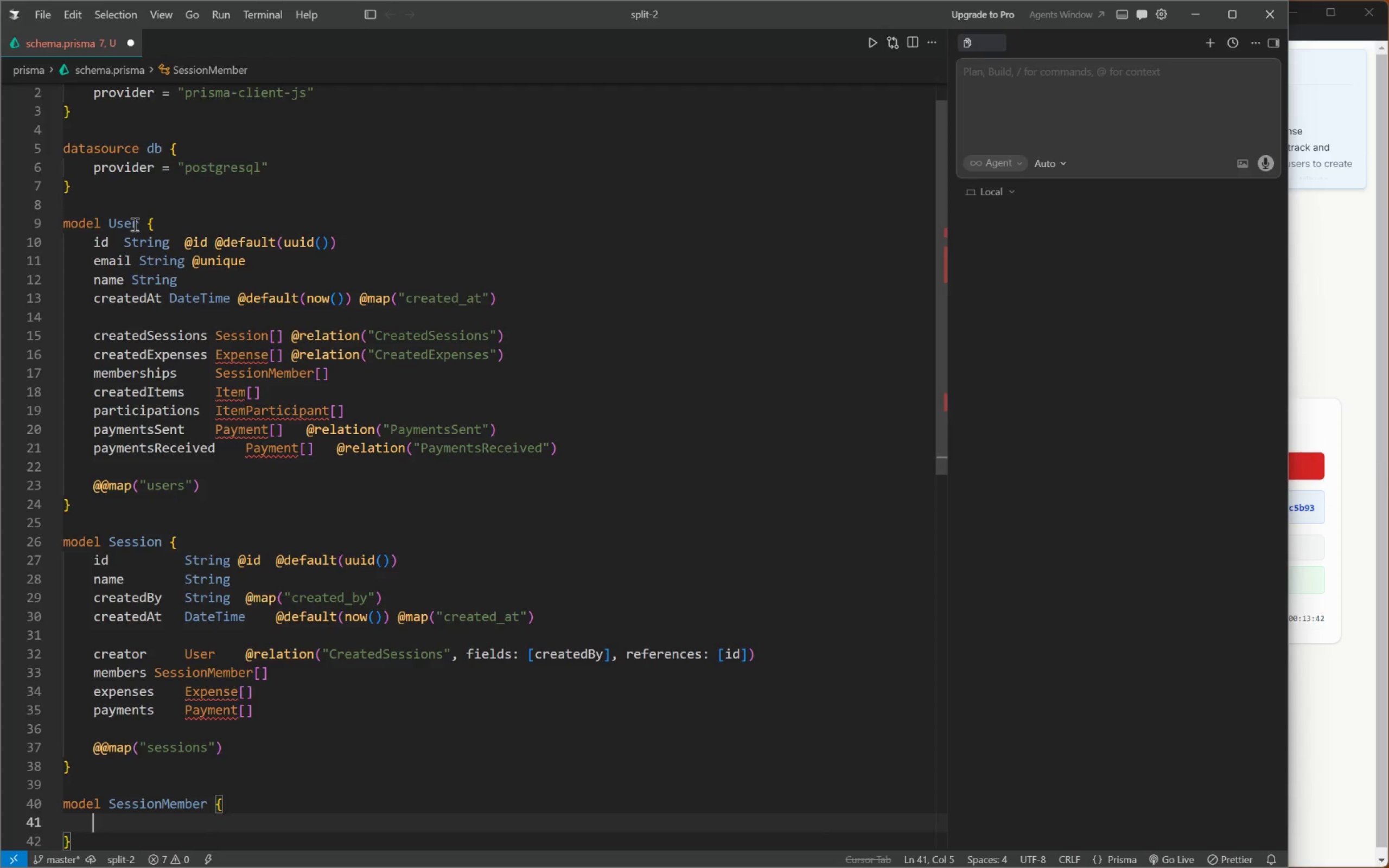 
type(id)
key(Tab)
type(String)
key(Tab)
key(Tab)
type(@id)
key(Tab)
key(Tab)
type(@default(uui)
key(Tab)
key(Tab)
 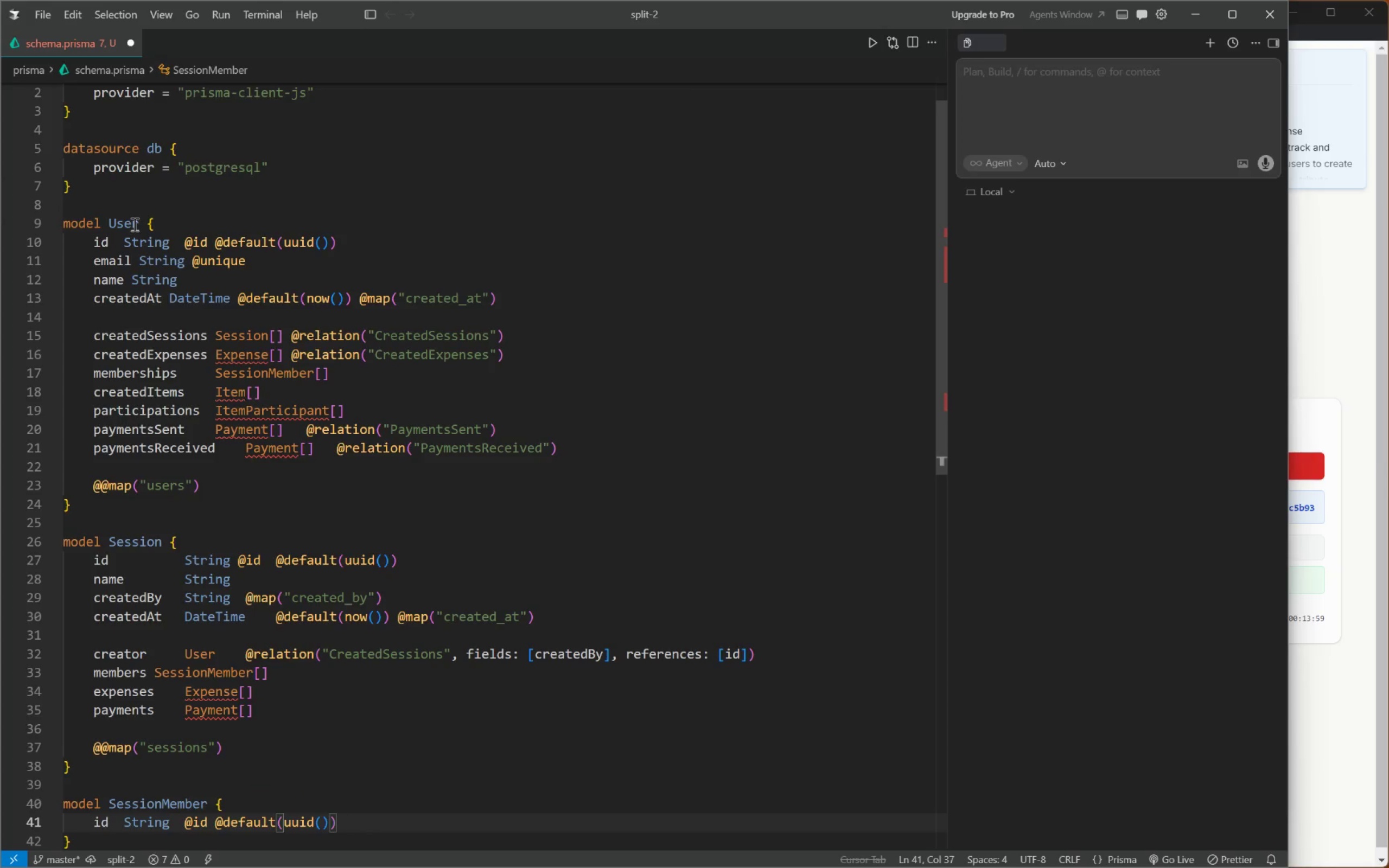 
key(Enter)
 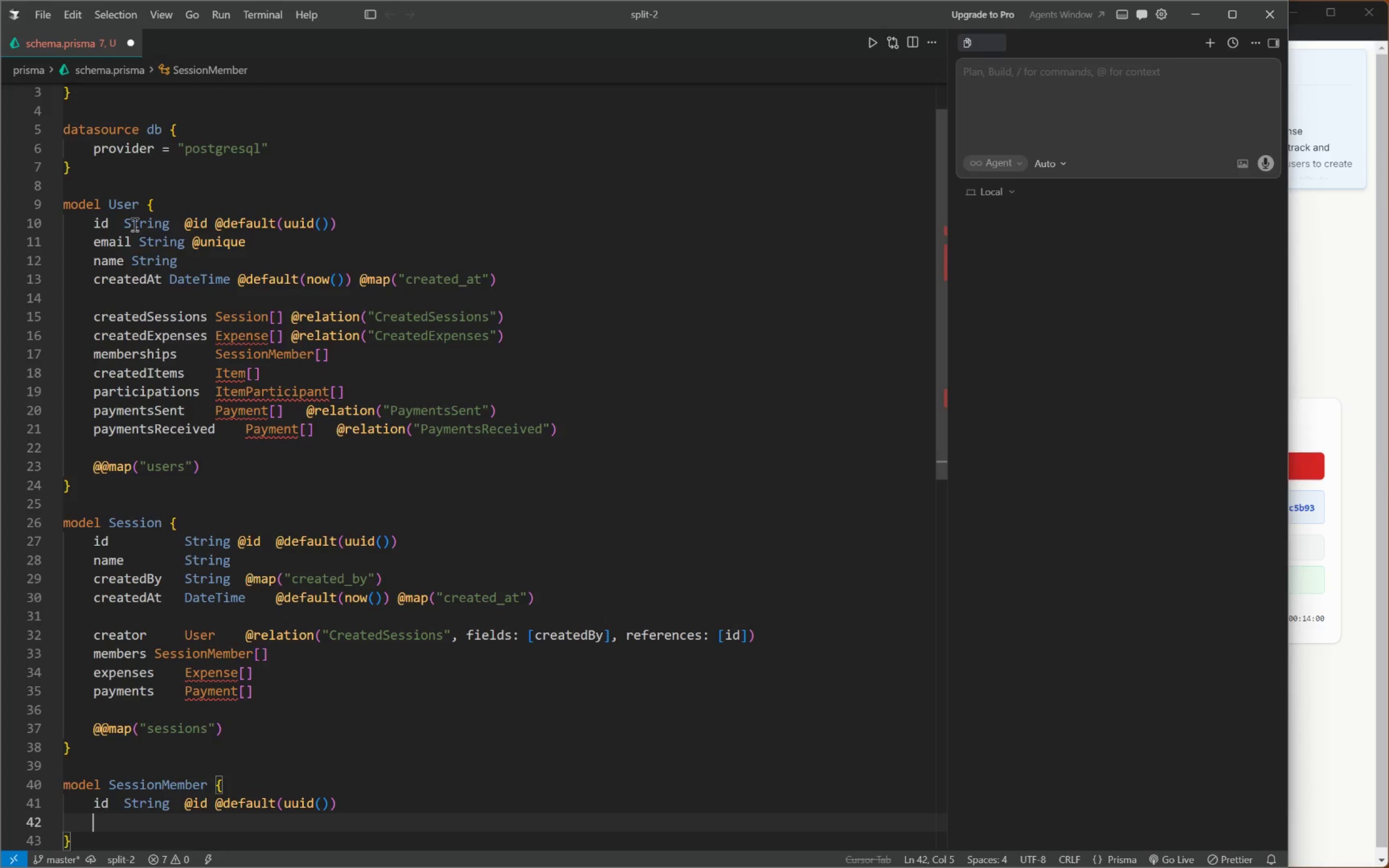 
type(sessionId String)
key(Tab)
key(Tab)
type(@map)
key(Tab)
type(session_id)
key(Tab)
key(Tab)
 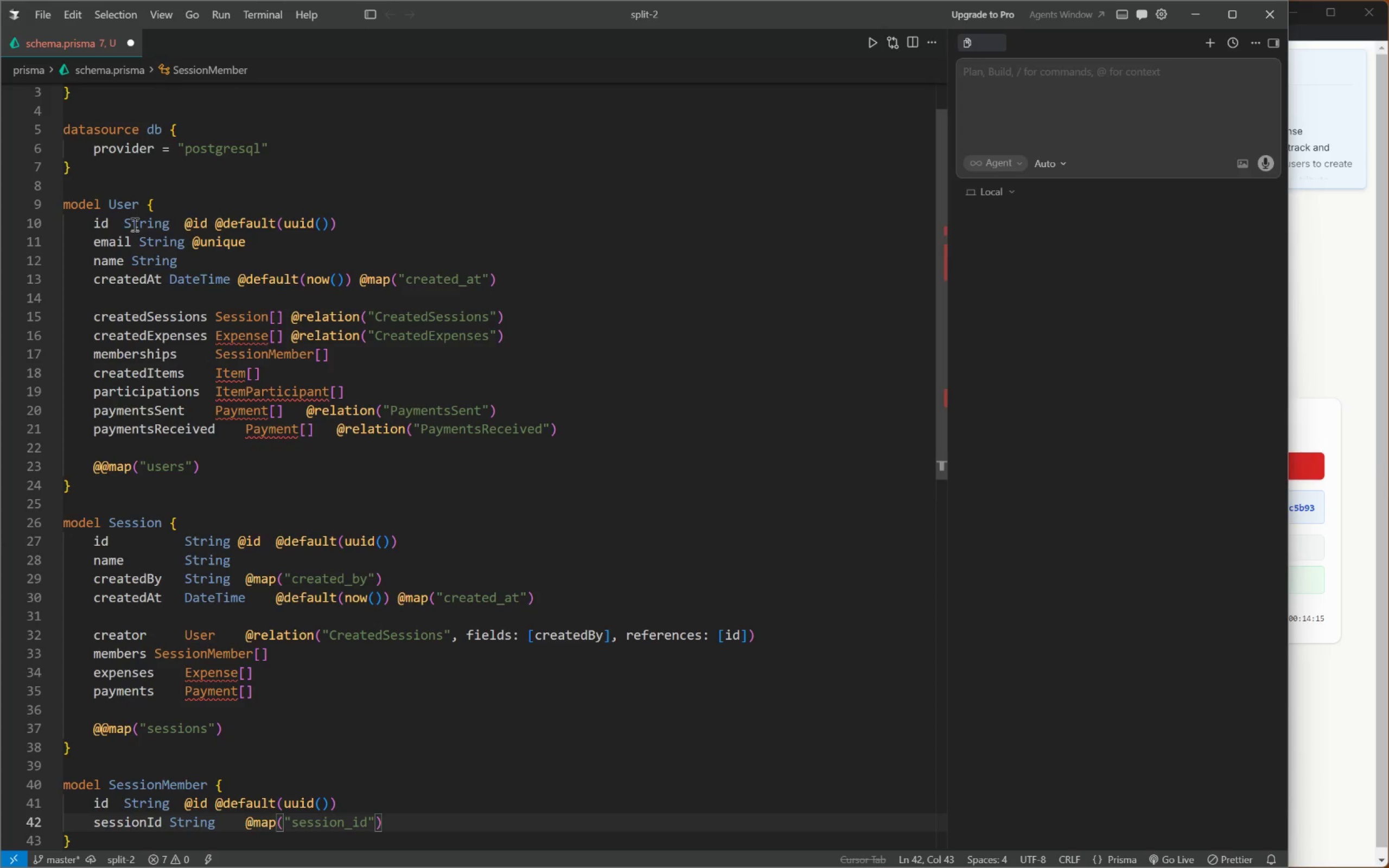 
key(Enter)
 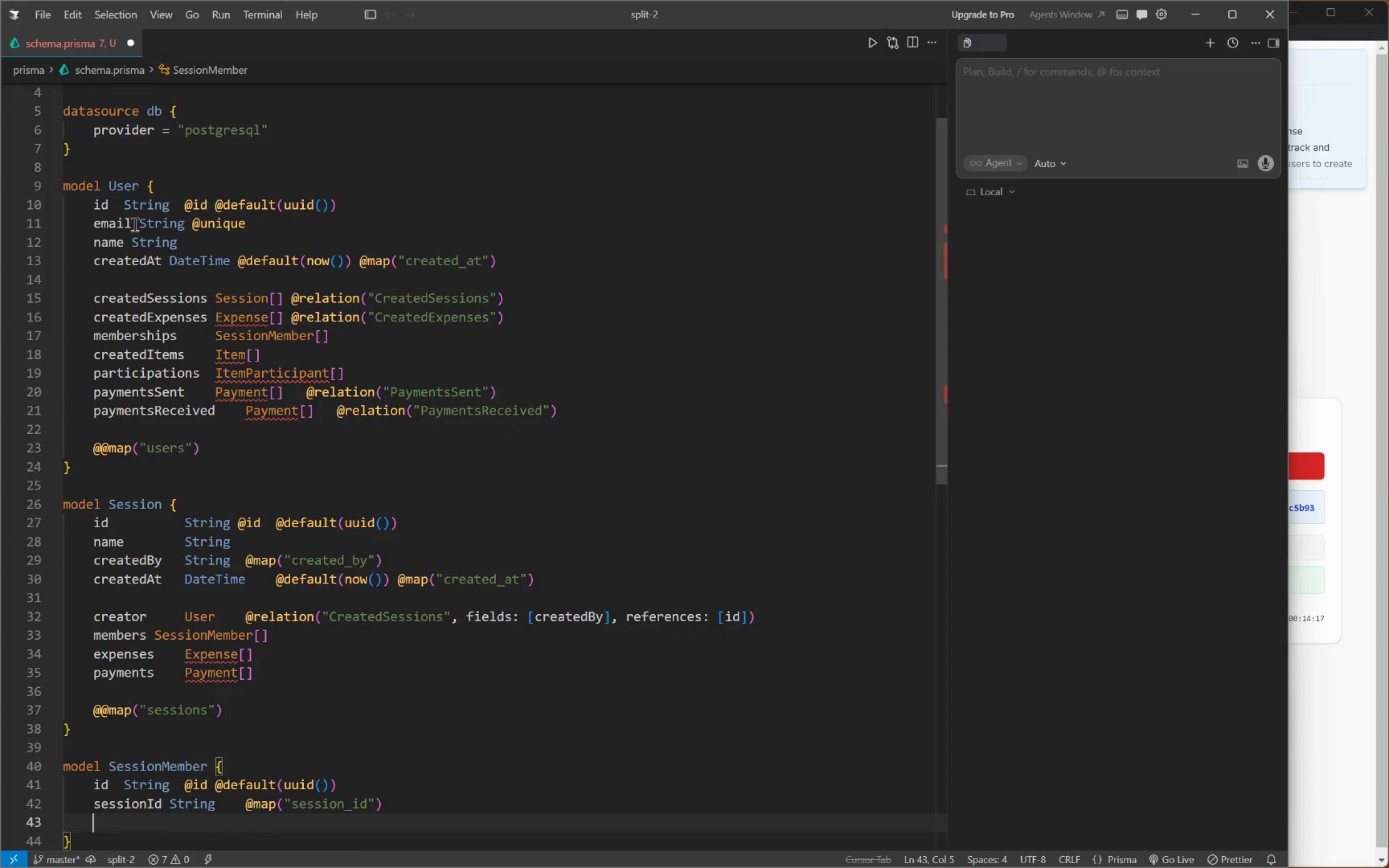 
type(userId)
key(Tab)
type(S t)
key(Backspace)
key(Backspace)
type(tring )
key(Tab)
key(Tab)
type(@map("user_id)
key(Tab)
key(Tab)
 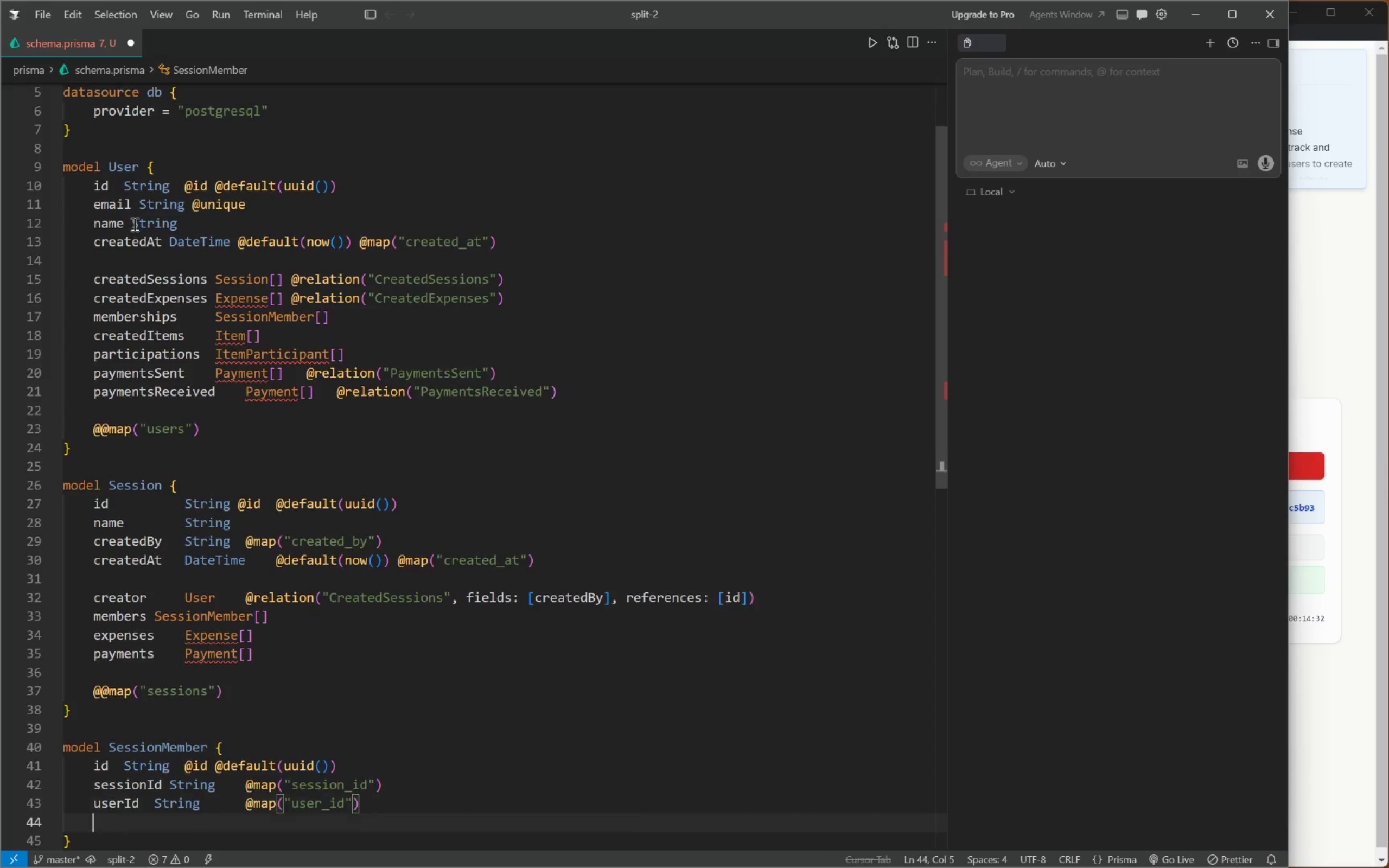 
 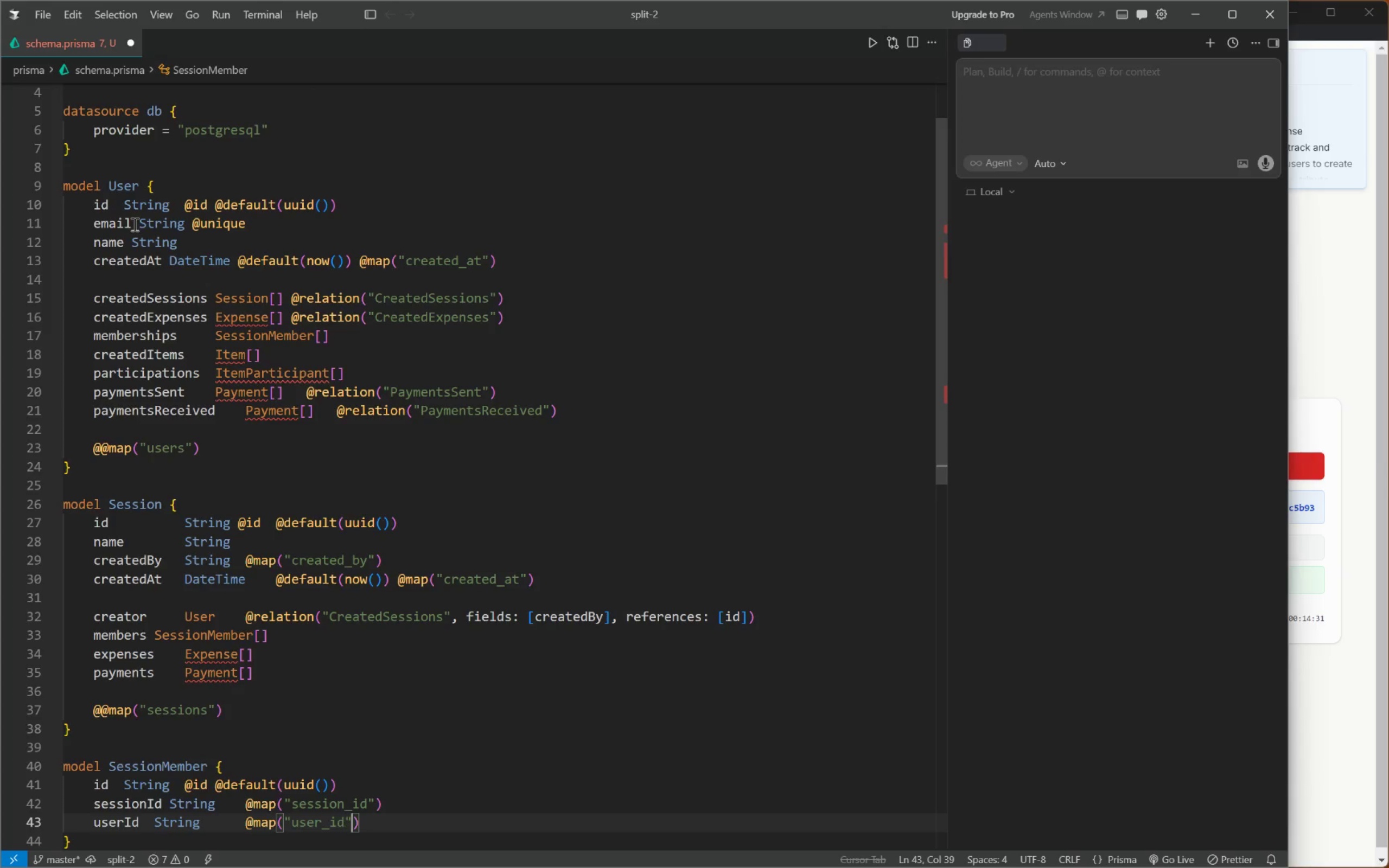 
key(Enter)
 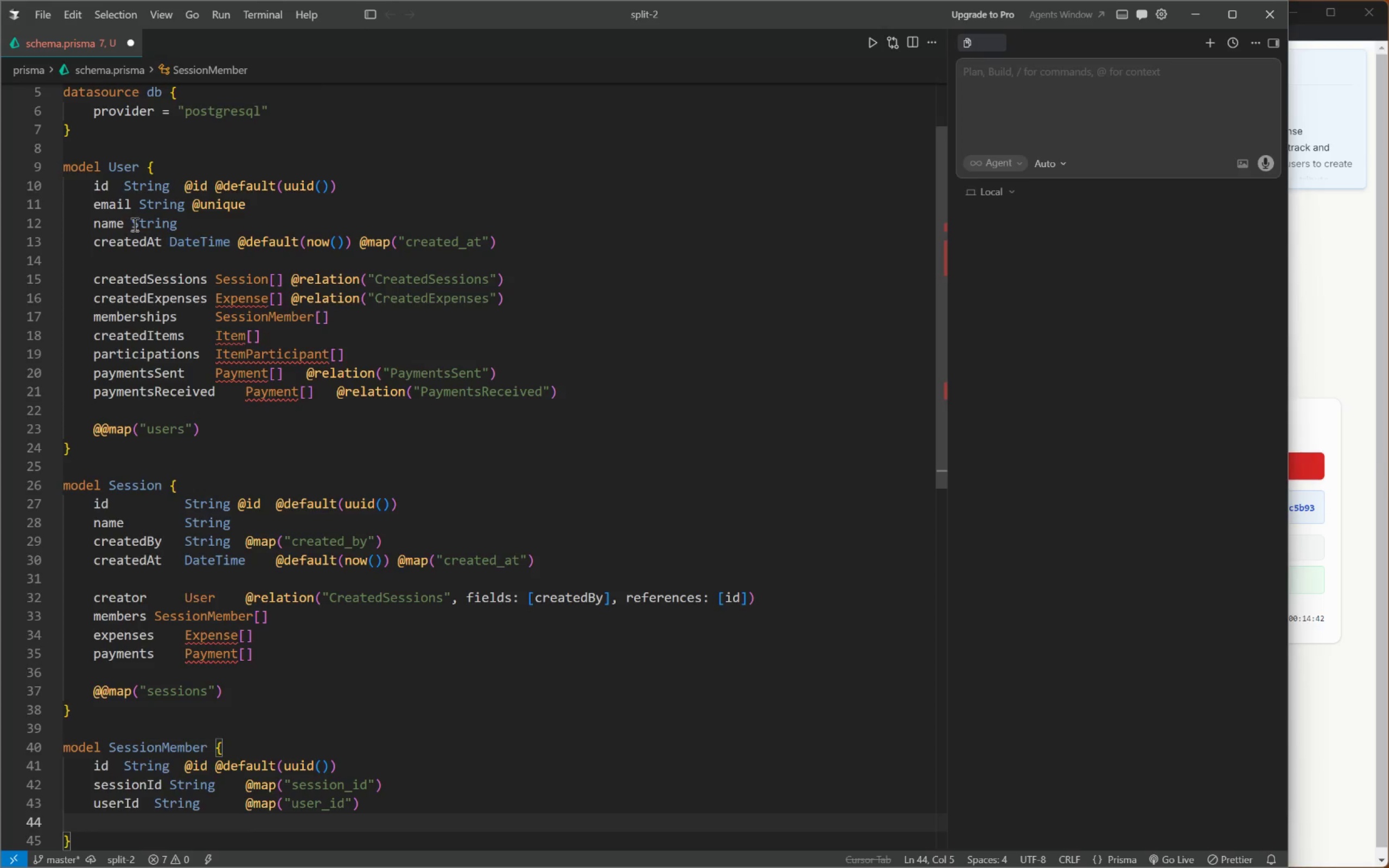 
wait(15.72)
 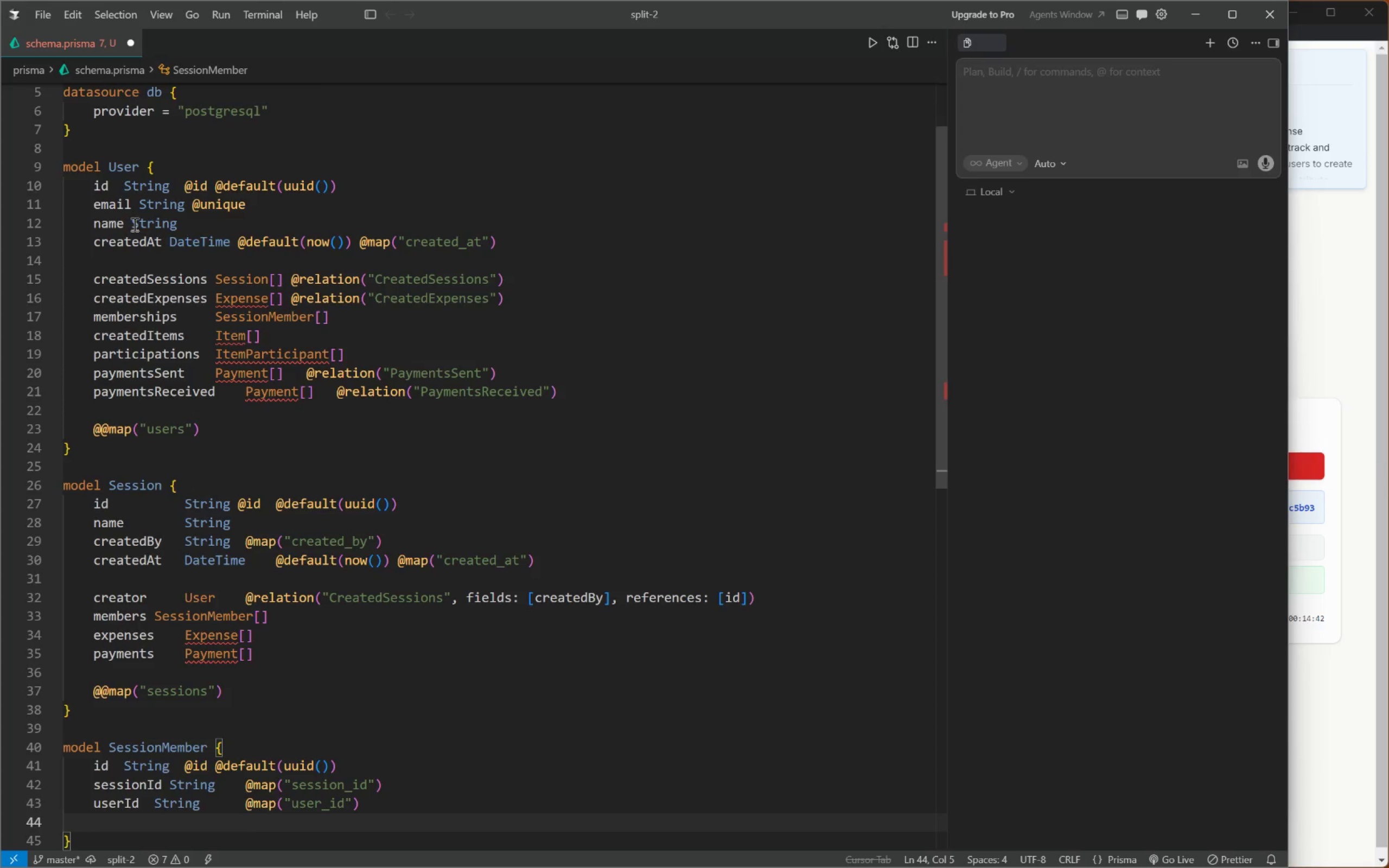 
type(joinedAt)
key(Tab)
type(DateTime)
key(Tab)
key(Tab)
type(@defa)
key(Tab)
type(now())
key(Tab)
key(Tab)
key(Tab)
type(@map)
key(Tab)
type(joined_at)
key(Tab)
key(Tab)
 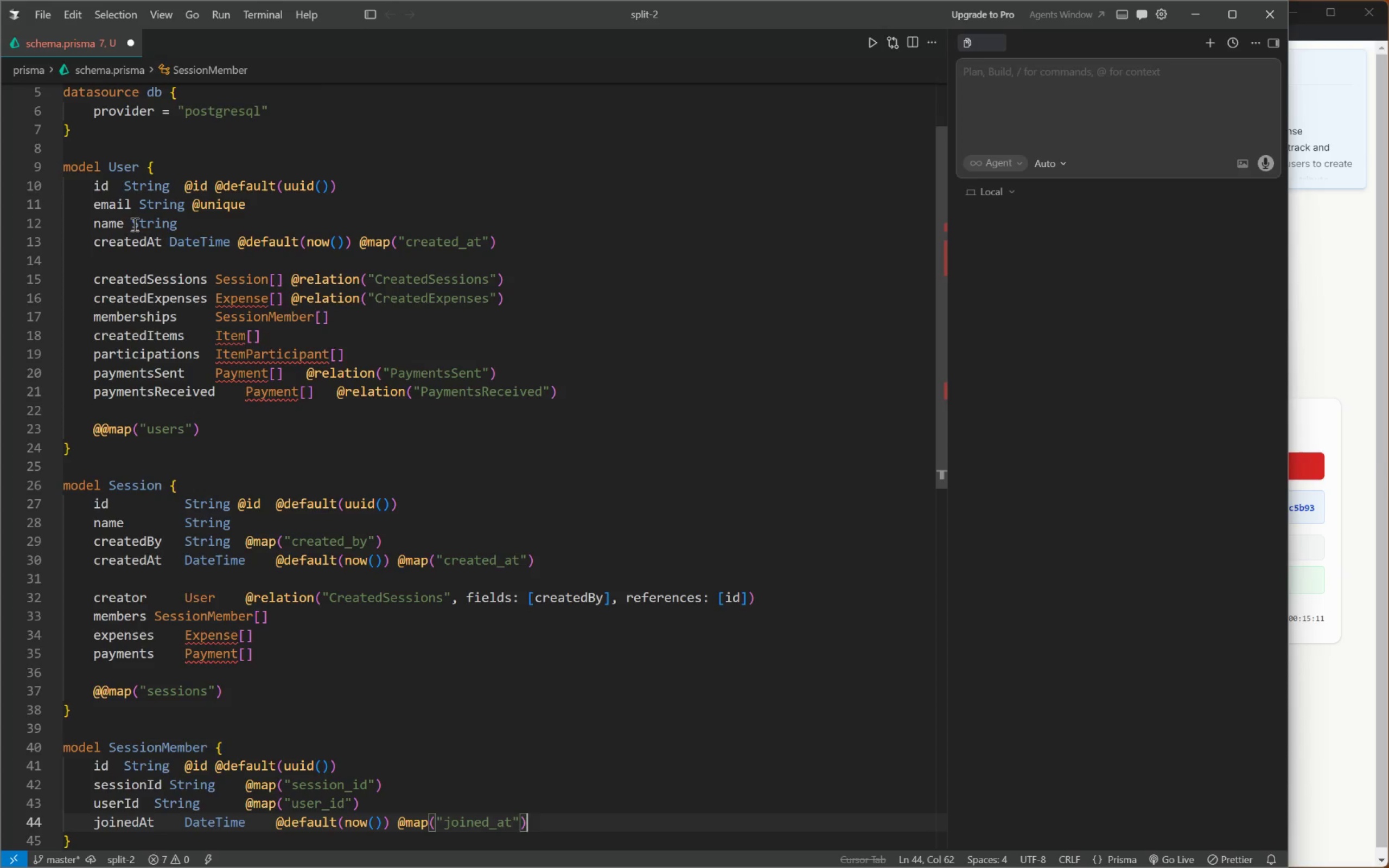 
key(Enter)
 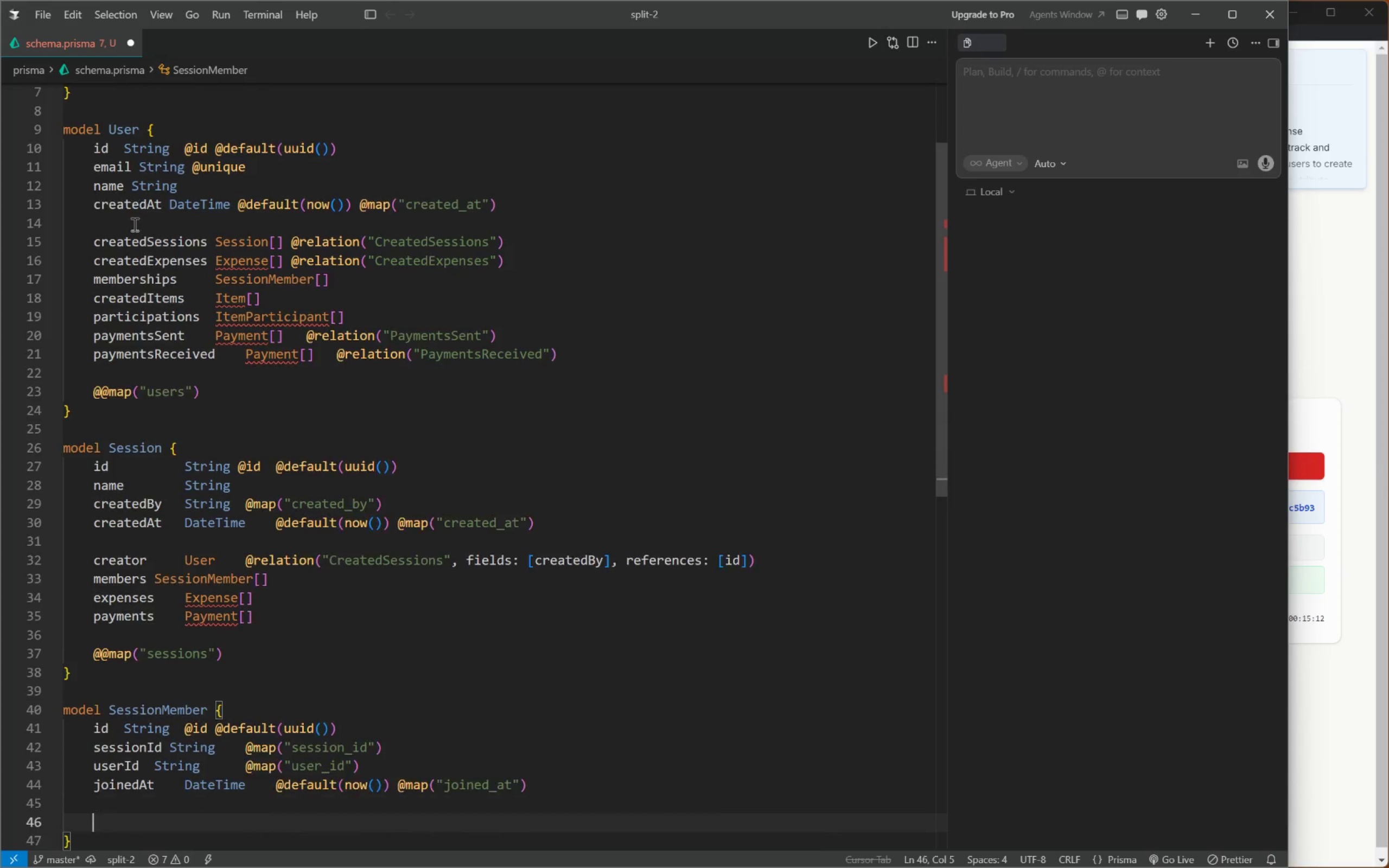 
key(Enter)
 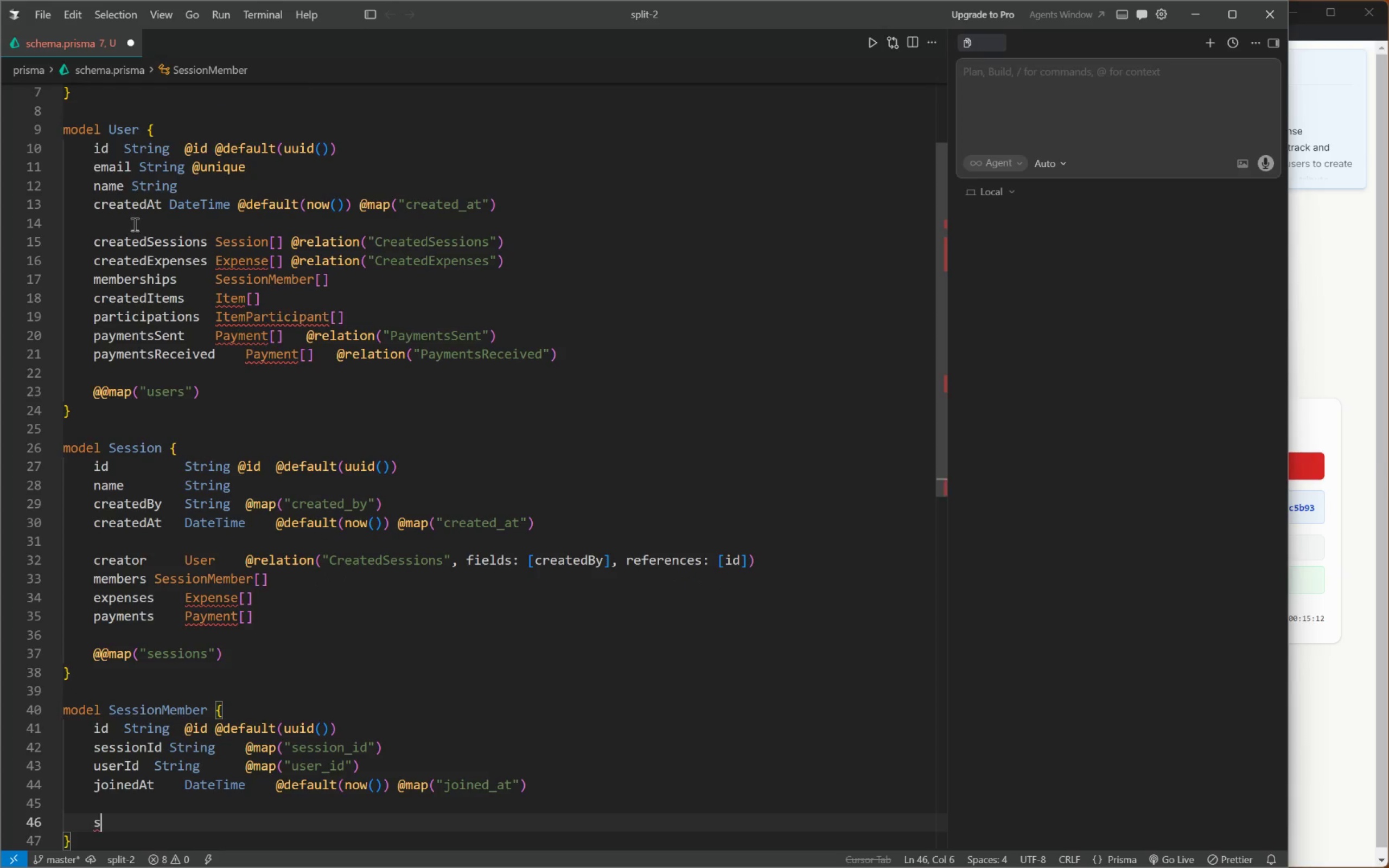 
type(session)
key(Tab)
type(Session)
key(Tab)
key(Tab)
type(@relation(fields: [sessionId)
key(Tab)
key(Tab)
type(, references: [id)
key(Tab)
key(Tab)
type(, onDele)
key(Tab)
type(Cascade)
key(Tab)
key(Tab)
 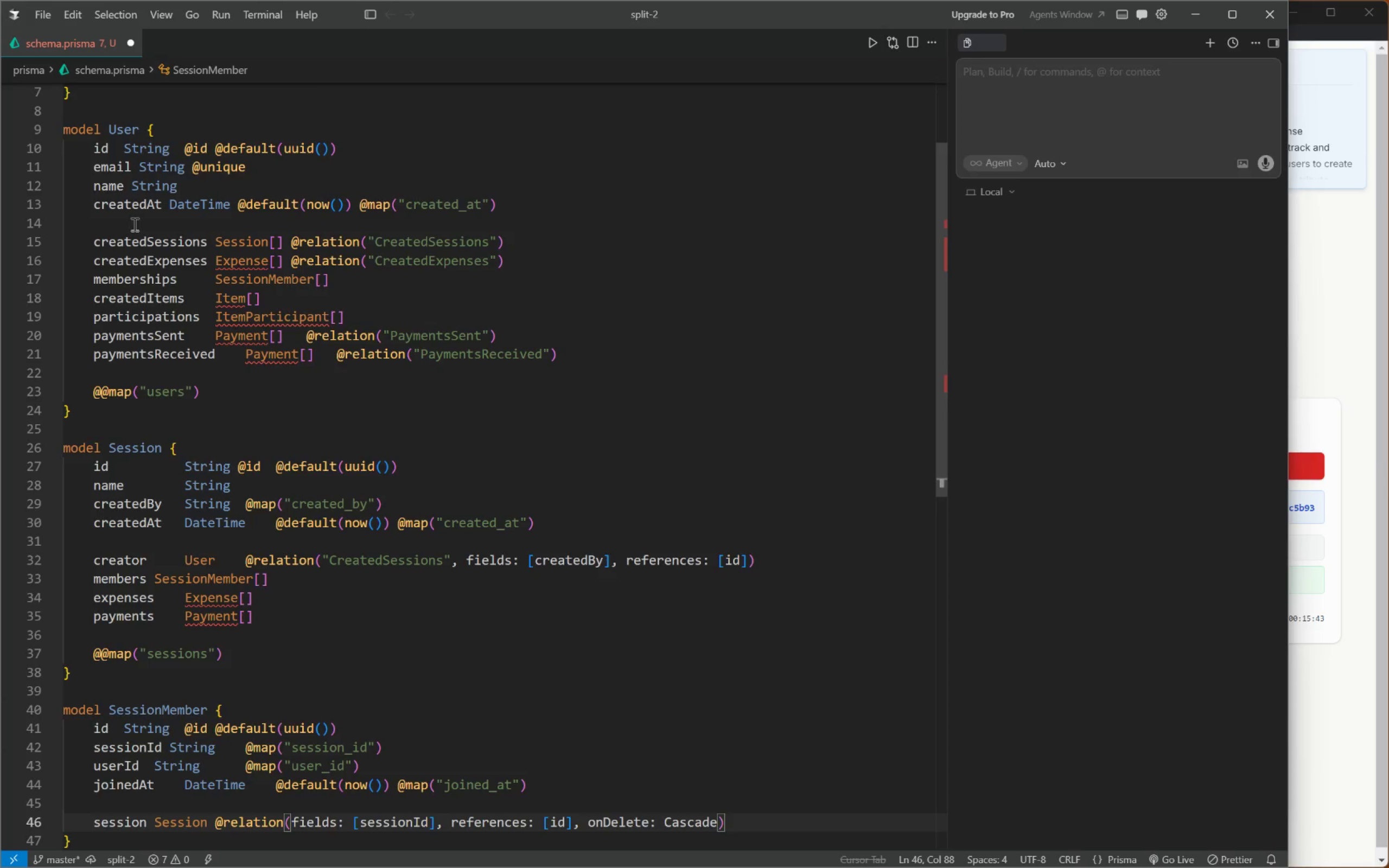 
key(Enter)
 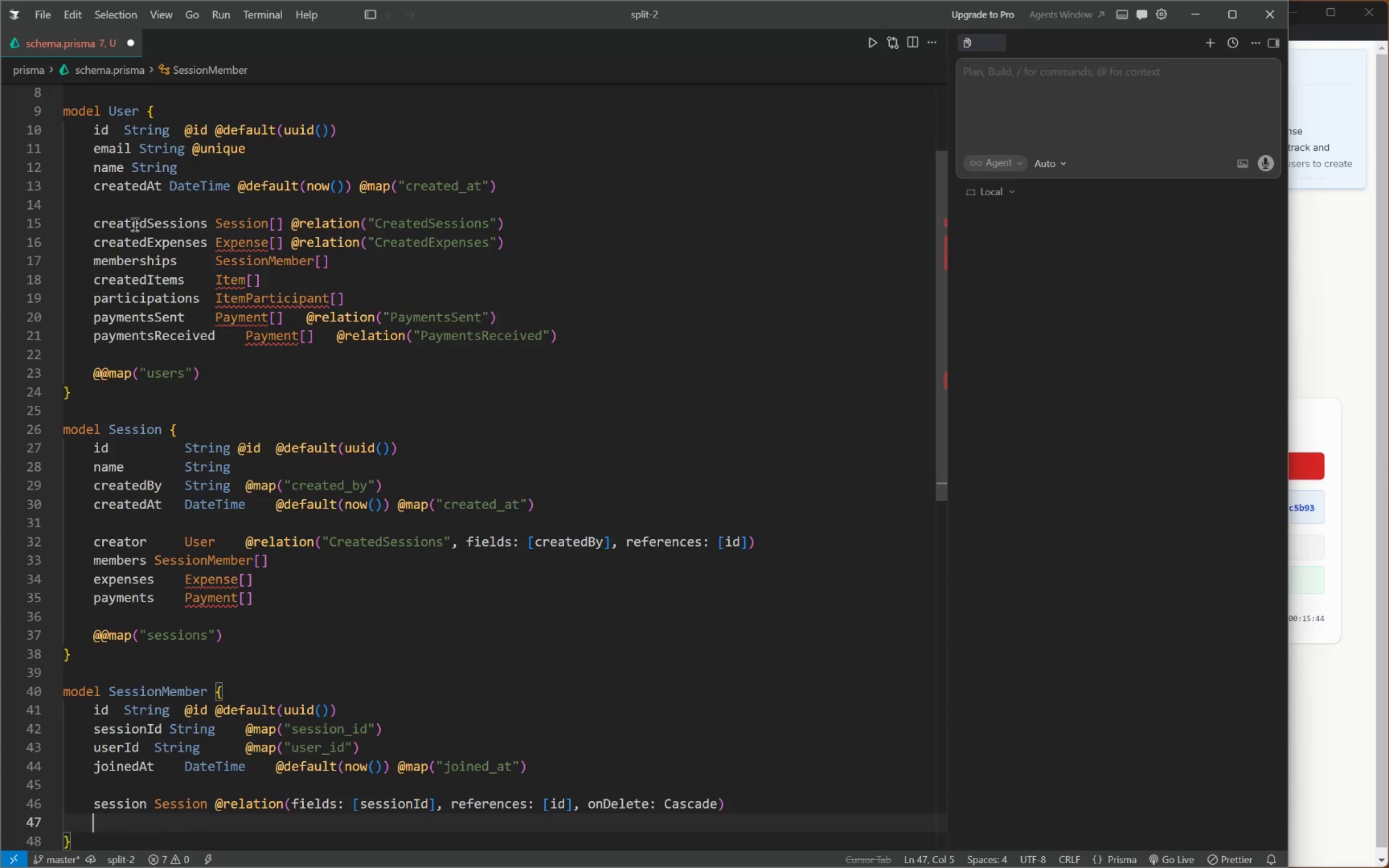 
type(user)
key(Tab)
type(User )
key(Tab)
type(@relaiton(field)
key(Tab)
type(: [userId)
key(Tab)
type(,)
key(Backspace)
key(Tab)
type(, ree=)
key(Backspace)
key(Backspace)
type(ferences: [id)
key(Tab)
key(Tab)
key(Tab)
 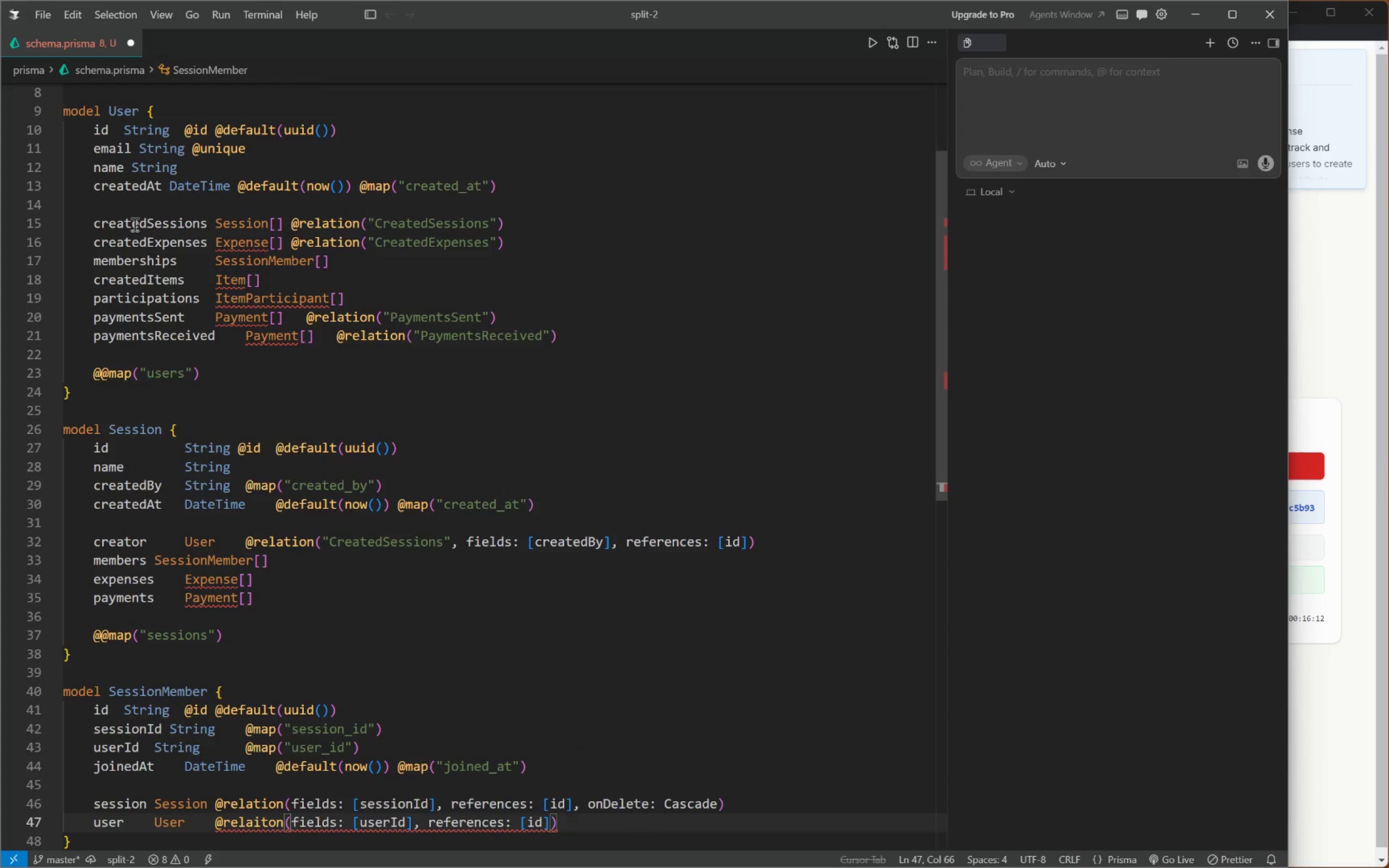 
key(Enter)
 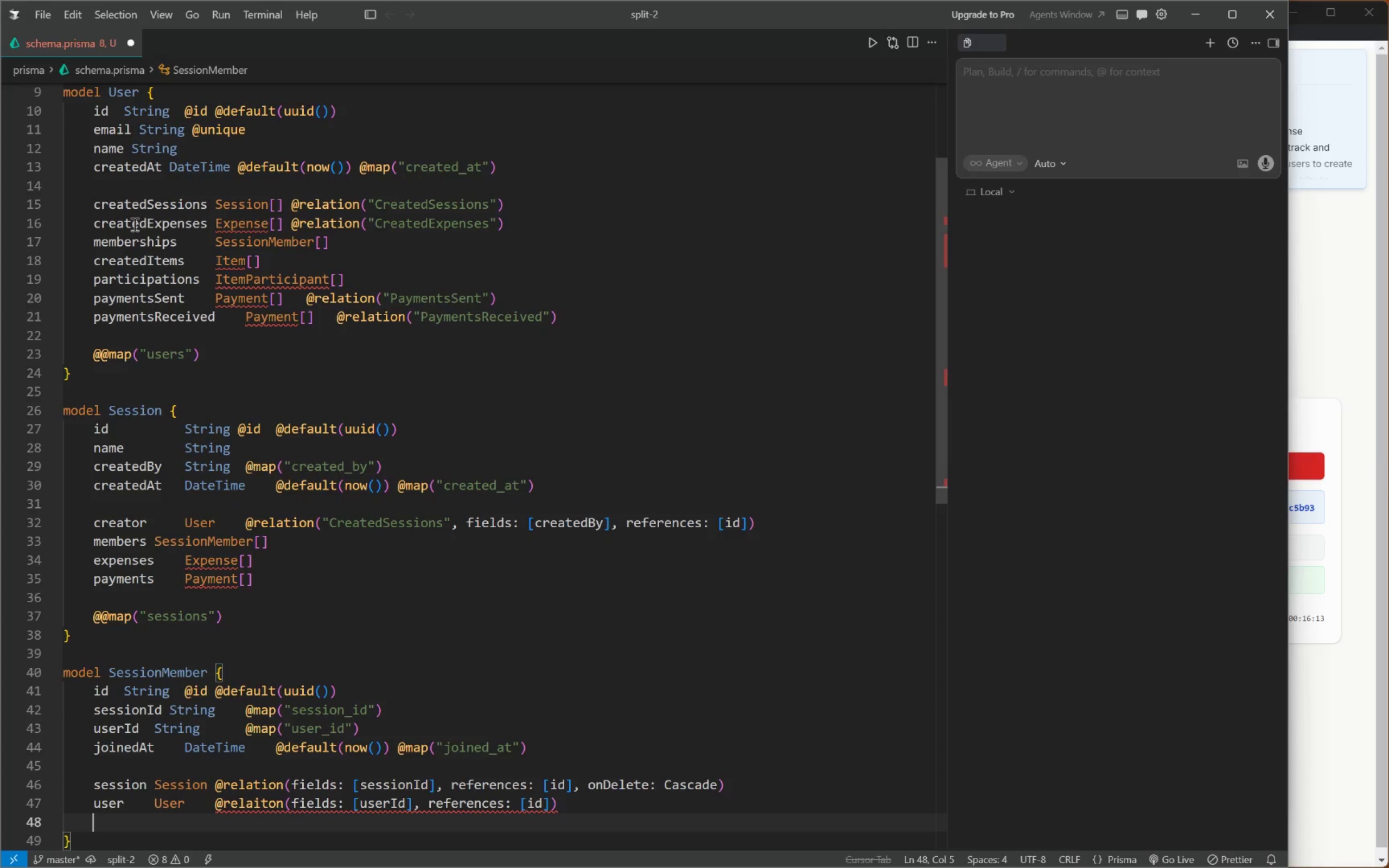 
key(Enter)
 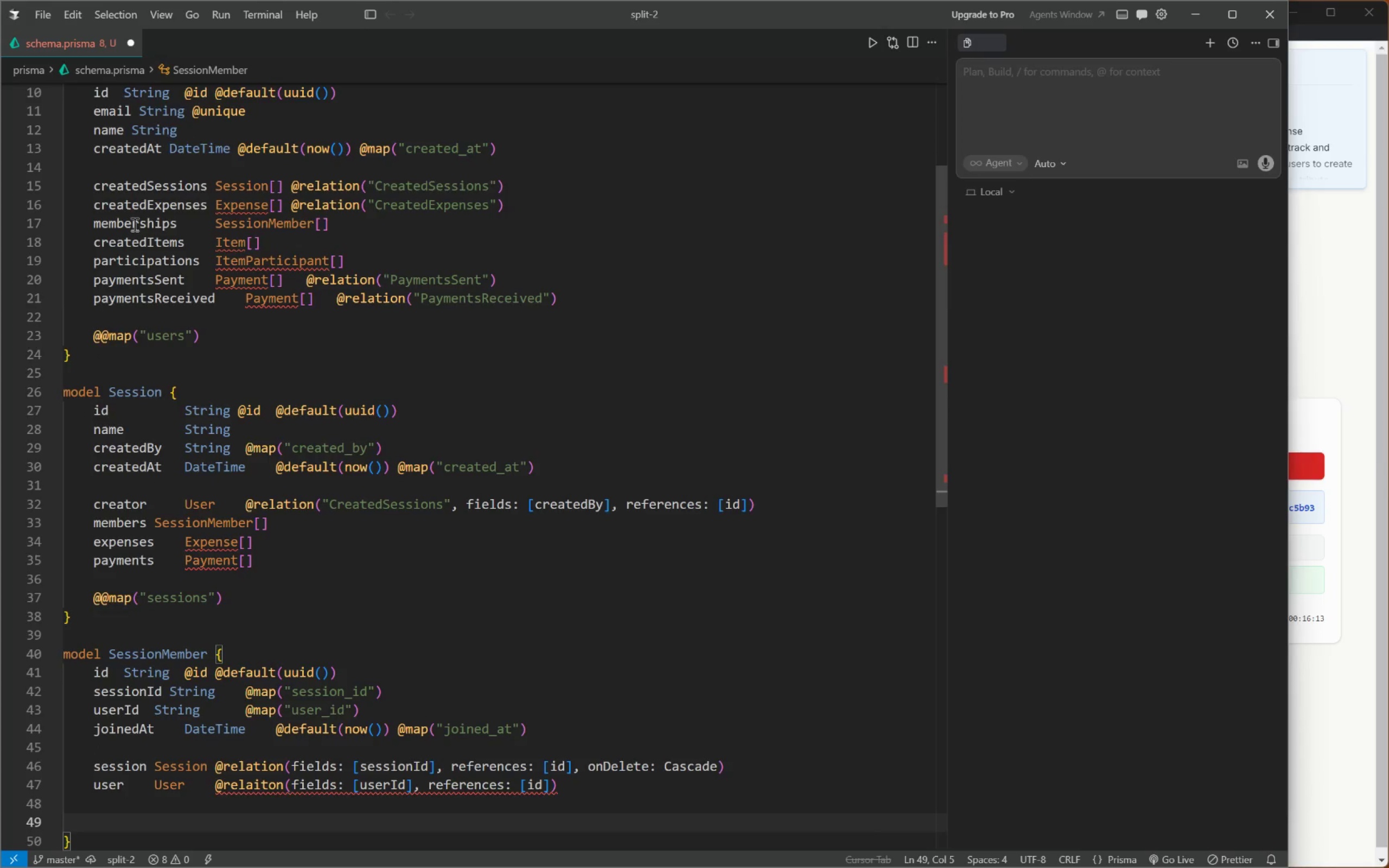 
type(@@uni)
key(Tab)
 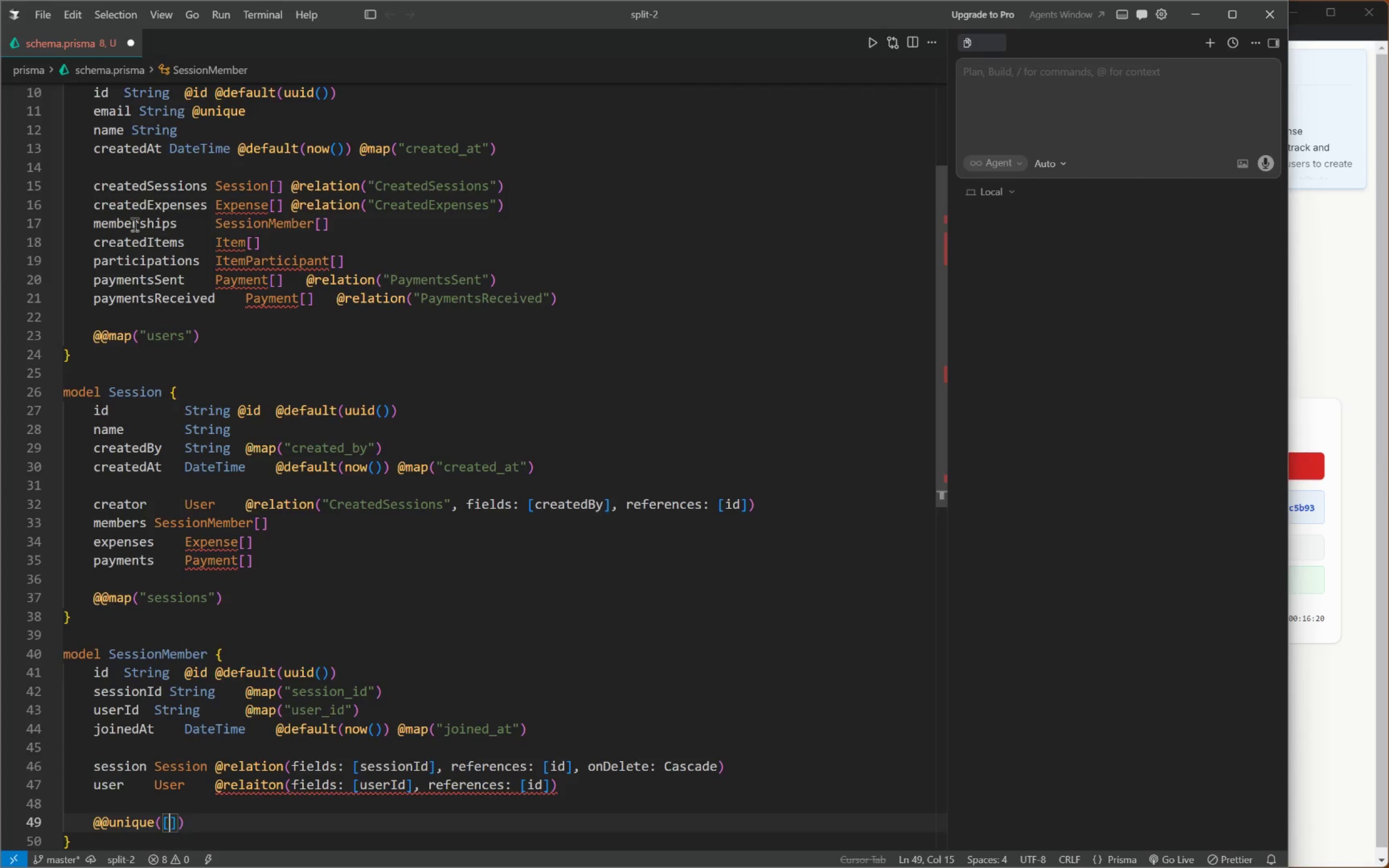 
wait(6.94)
 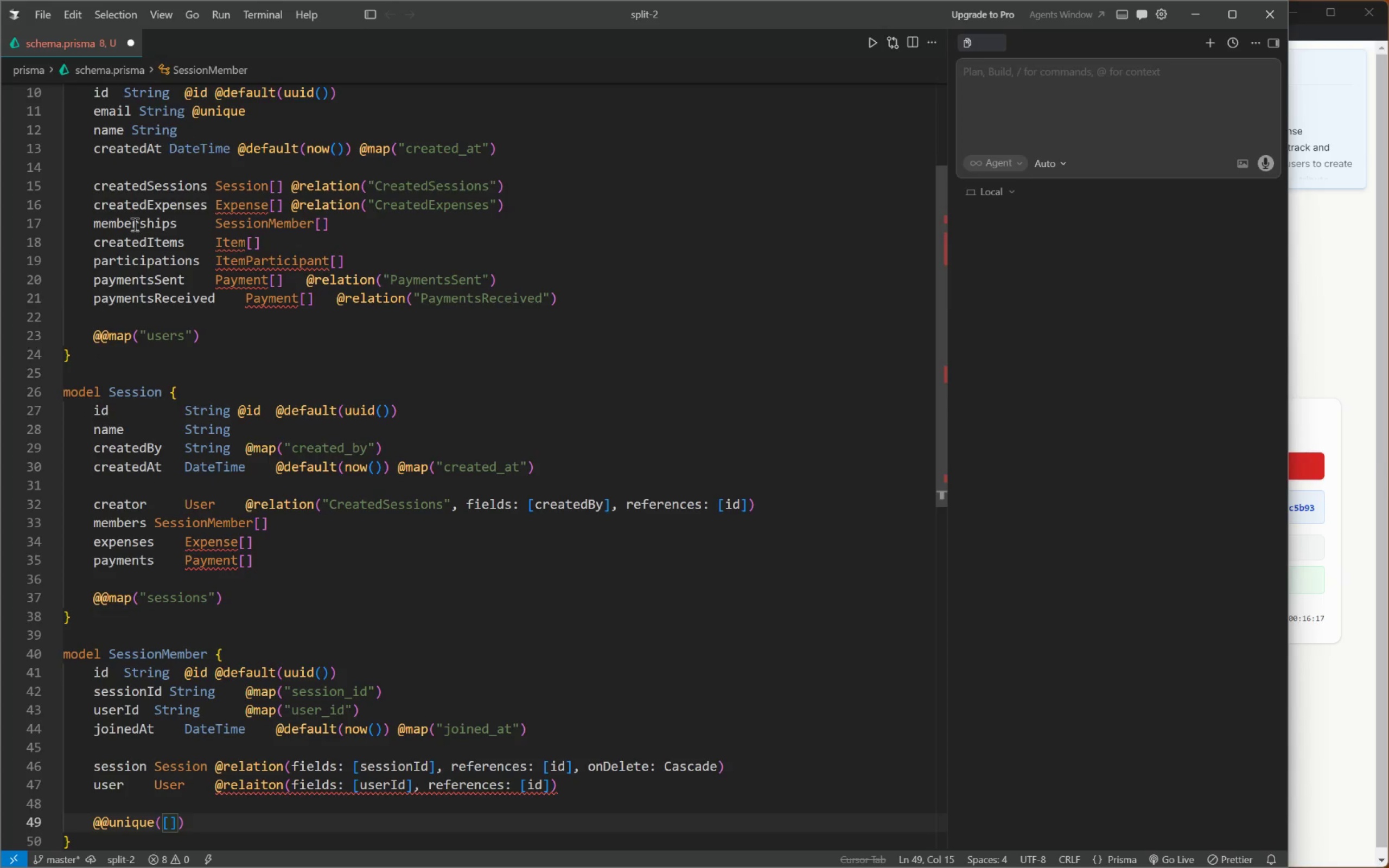 
mouse_move([300, 783])
 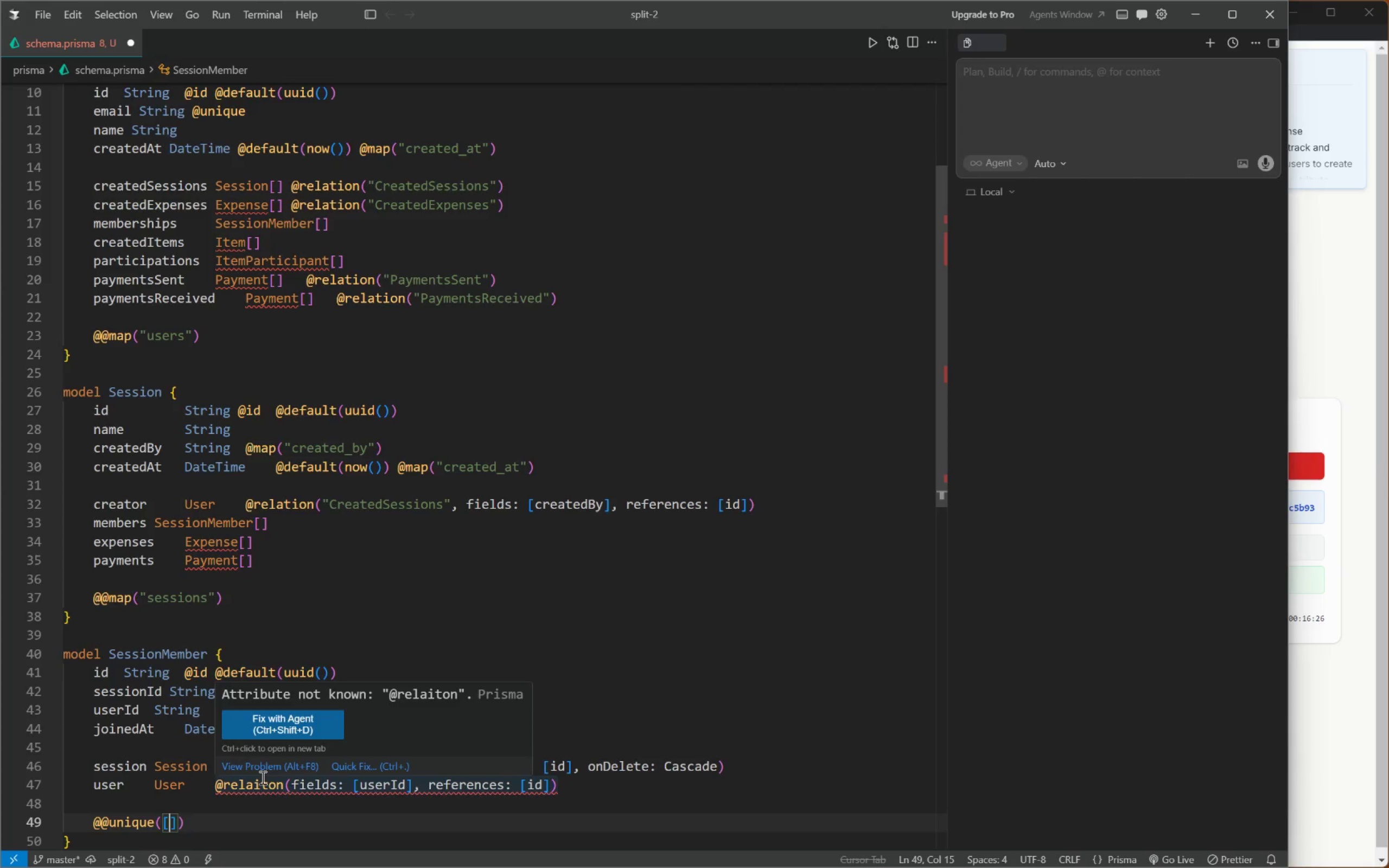 
left_click([262, 777])
 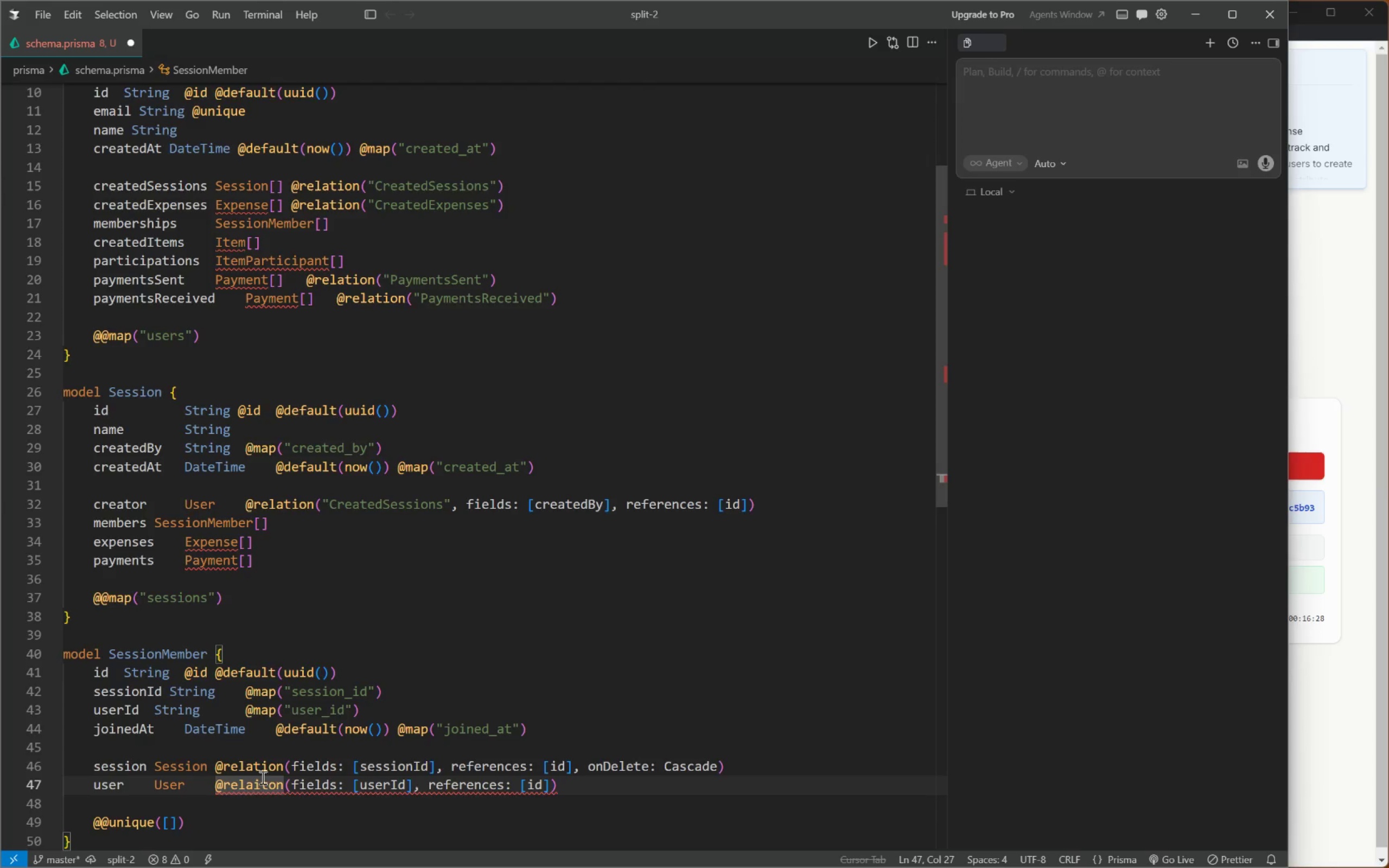 
key(Backspace)
 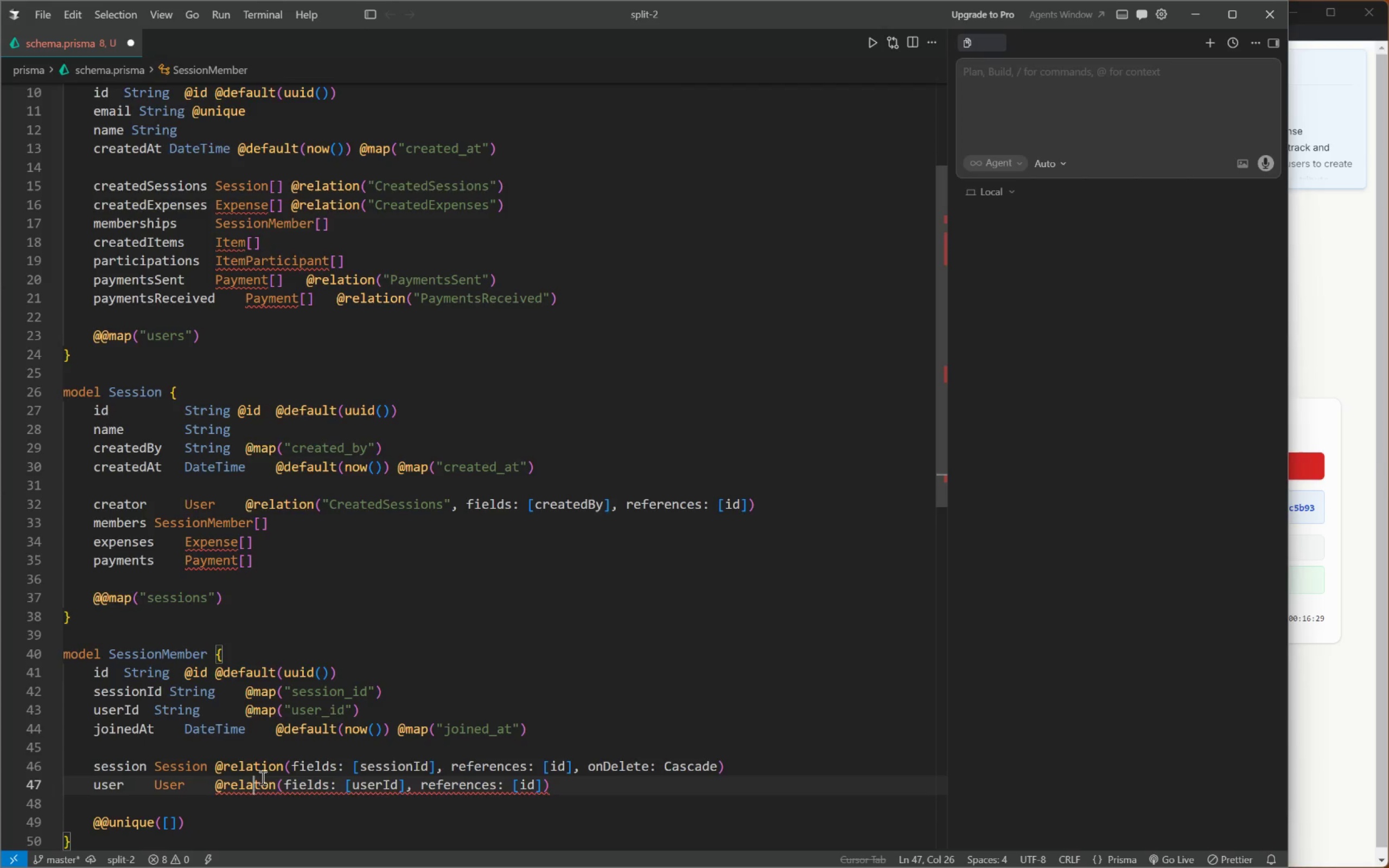 
key(ArrowRight)
 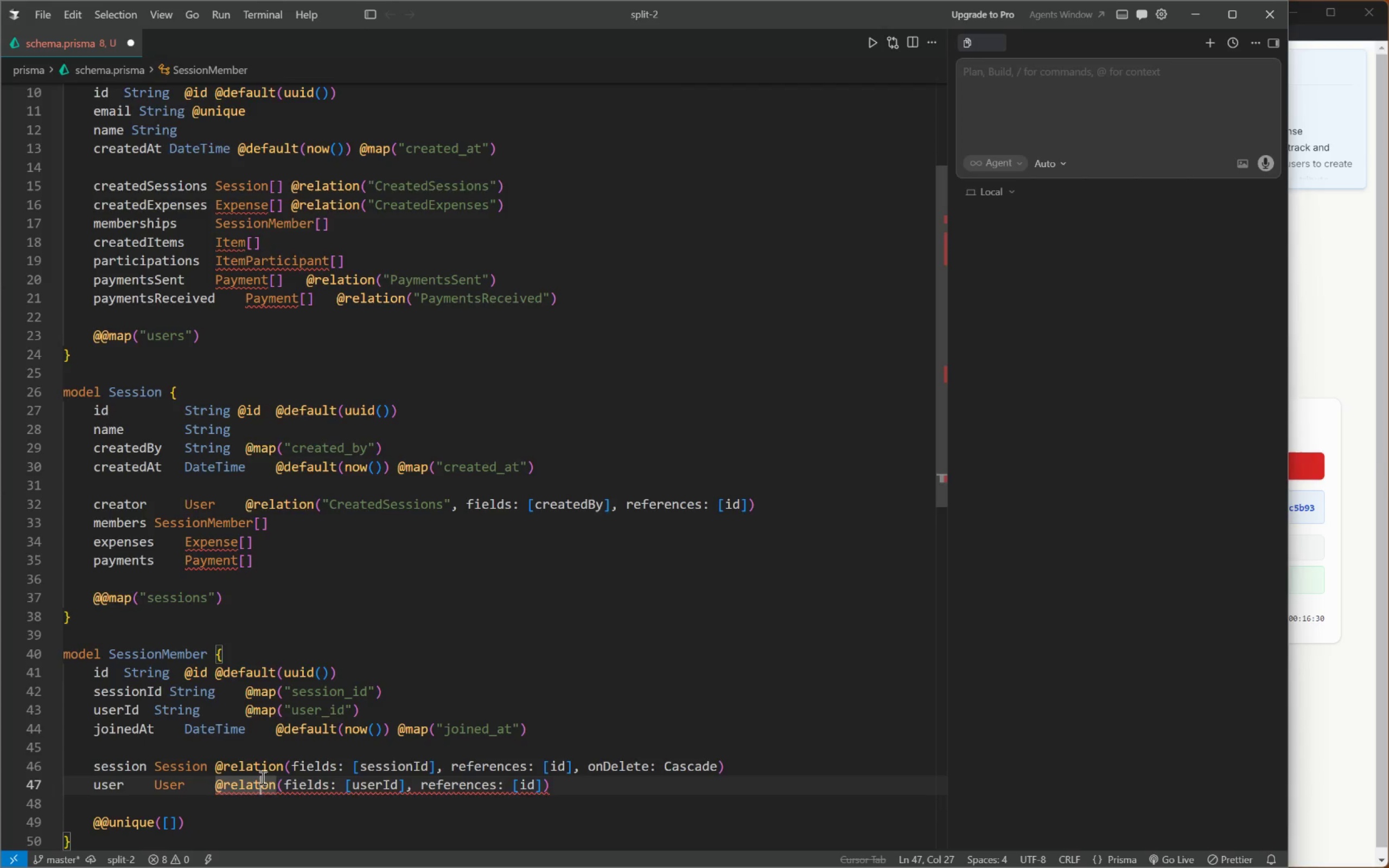 
key(I)
 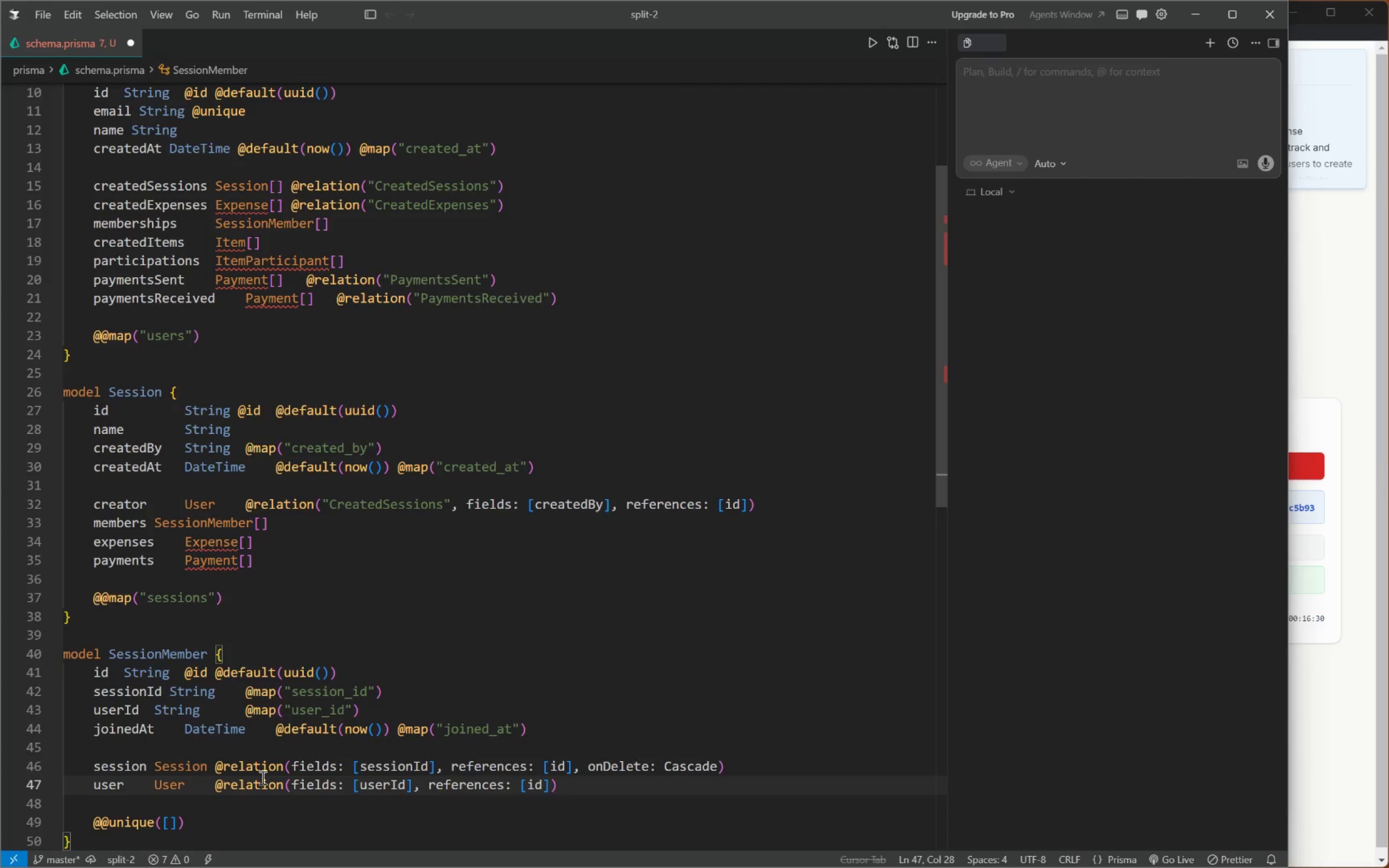 
key(ArrowDown)
 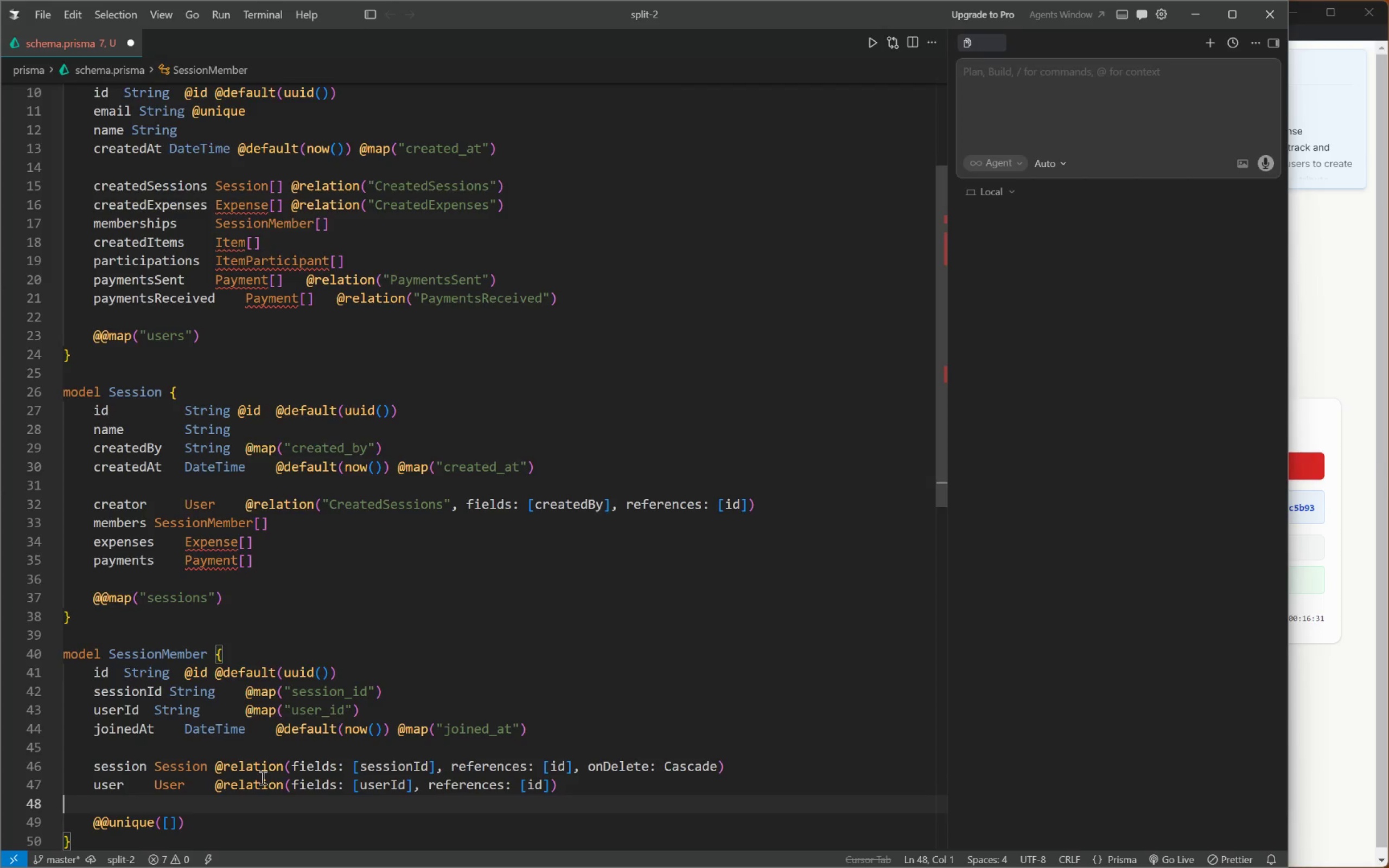 
key(ArrowDown)
 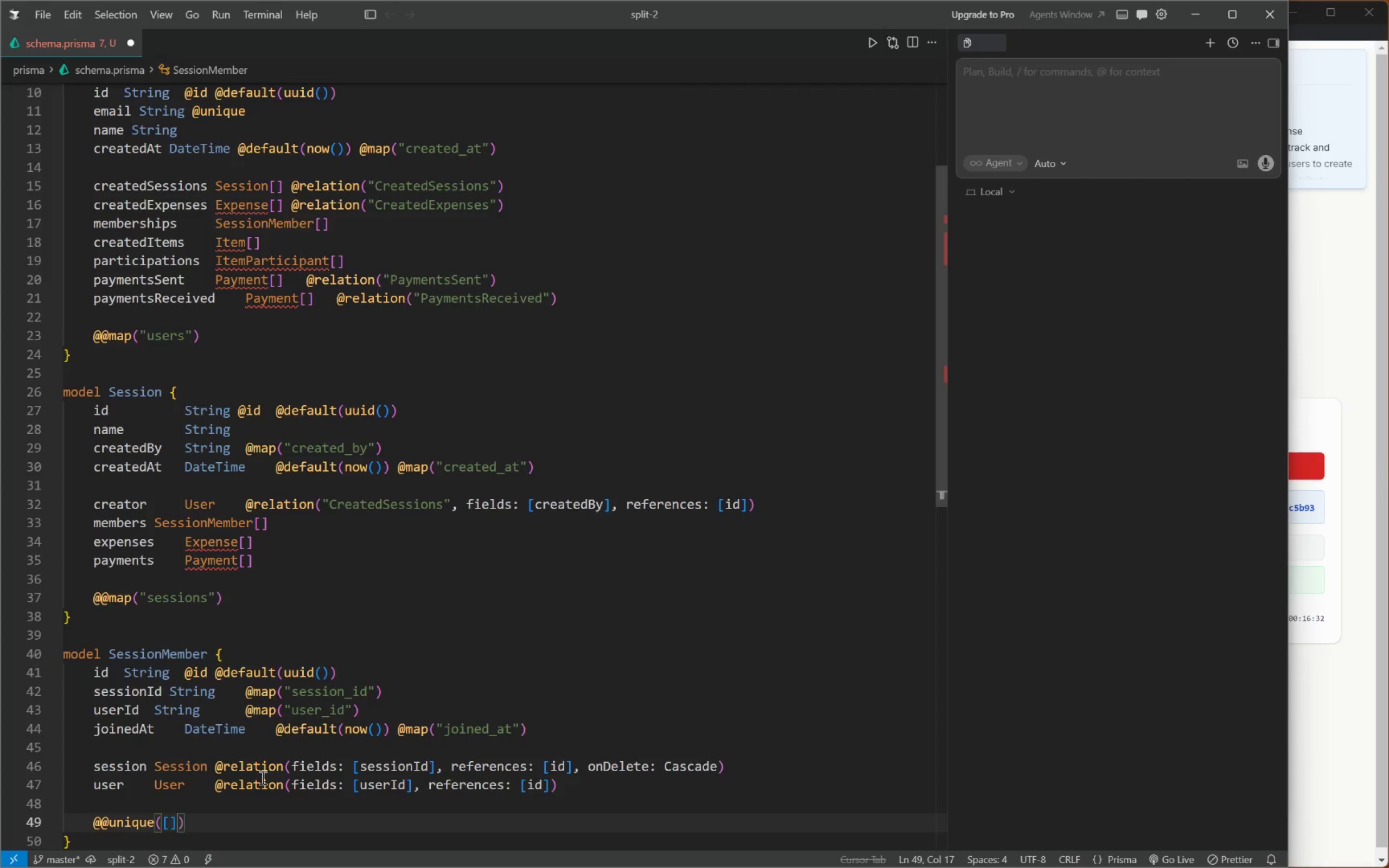 
key(ArrowLeft)
 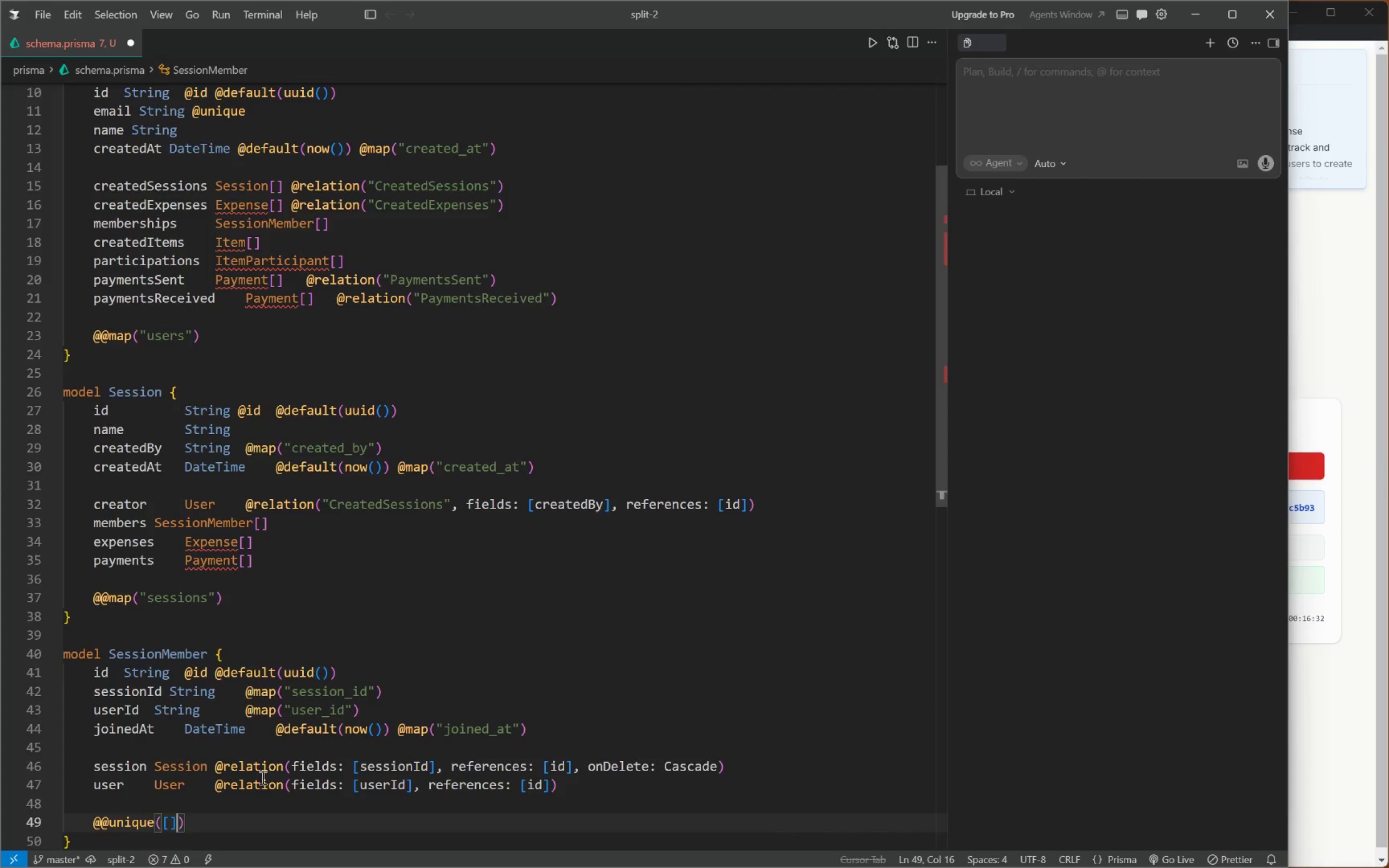 
key(ArrowLeft)
 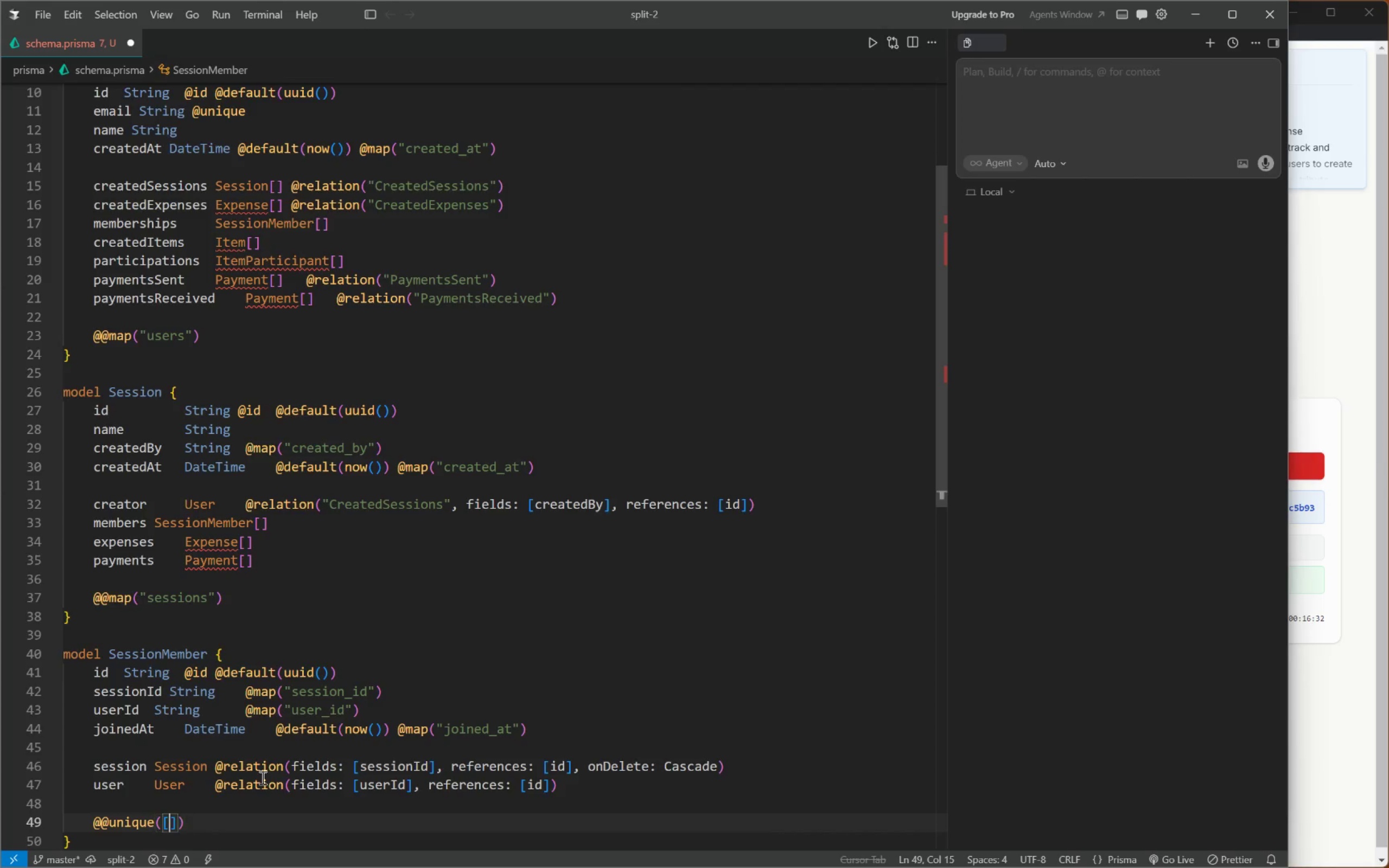 
key(ArrowLeft)
 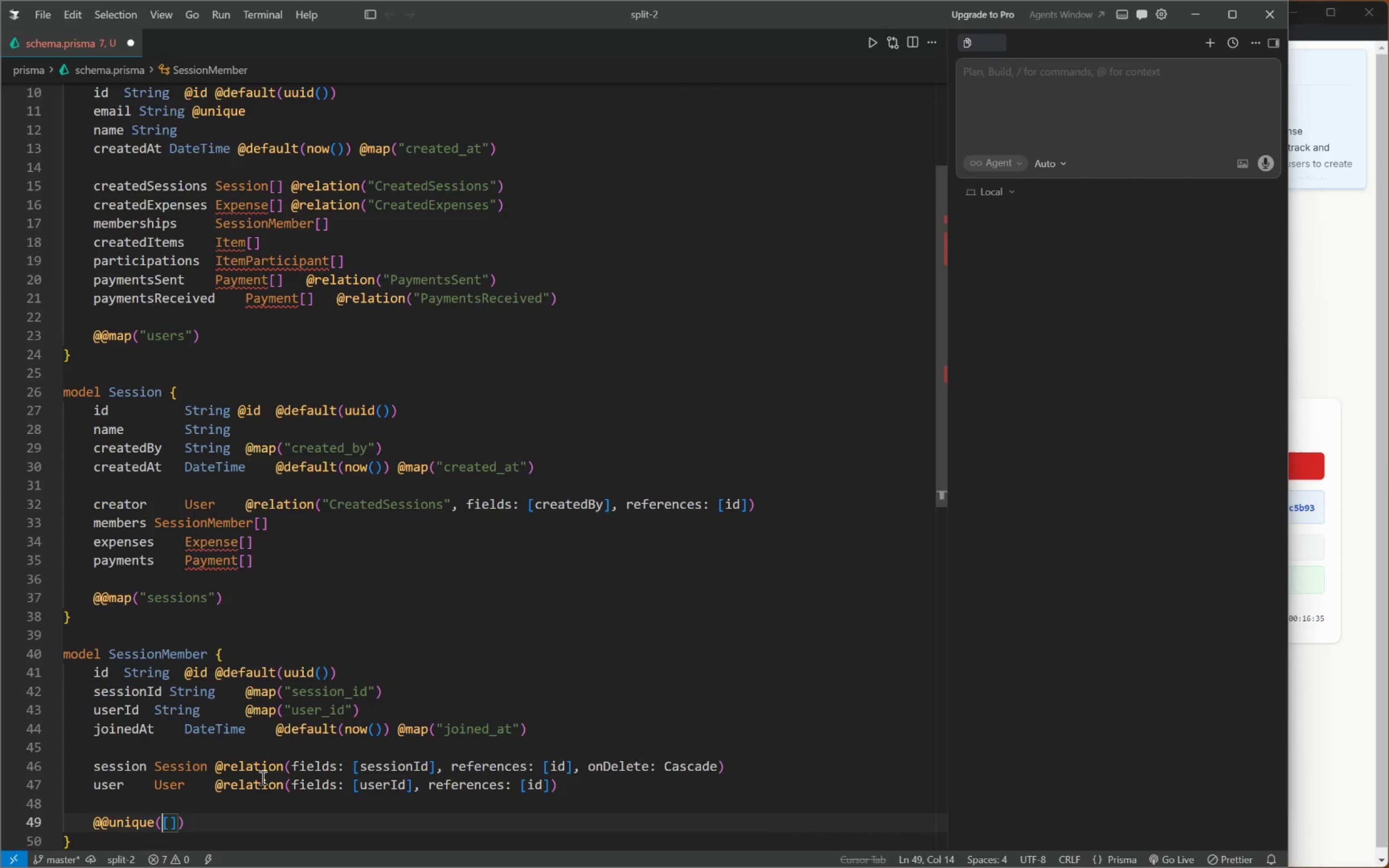 
key(S)
 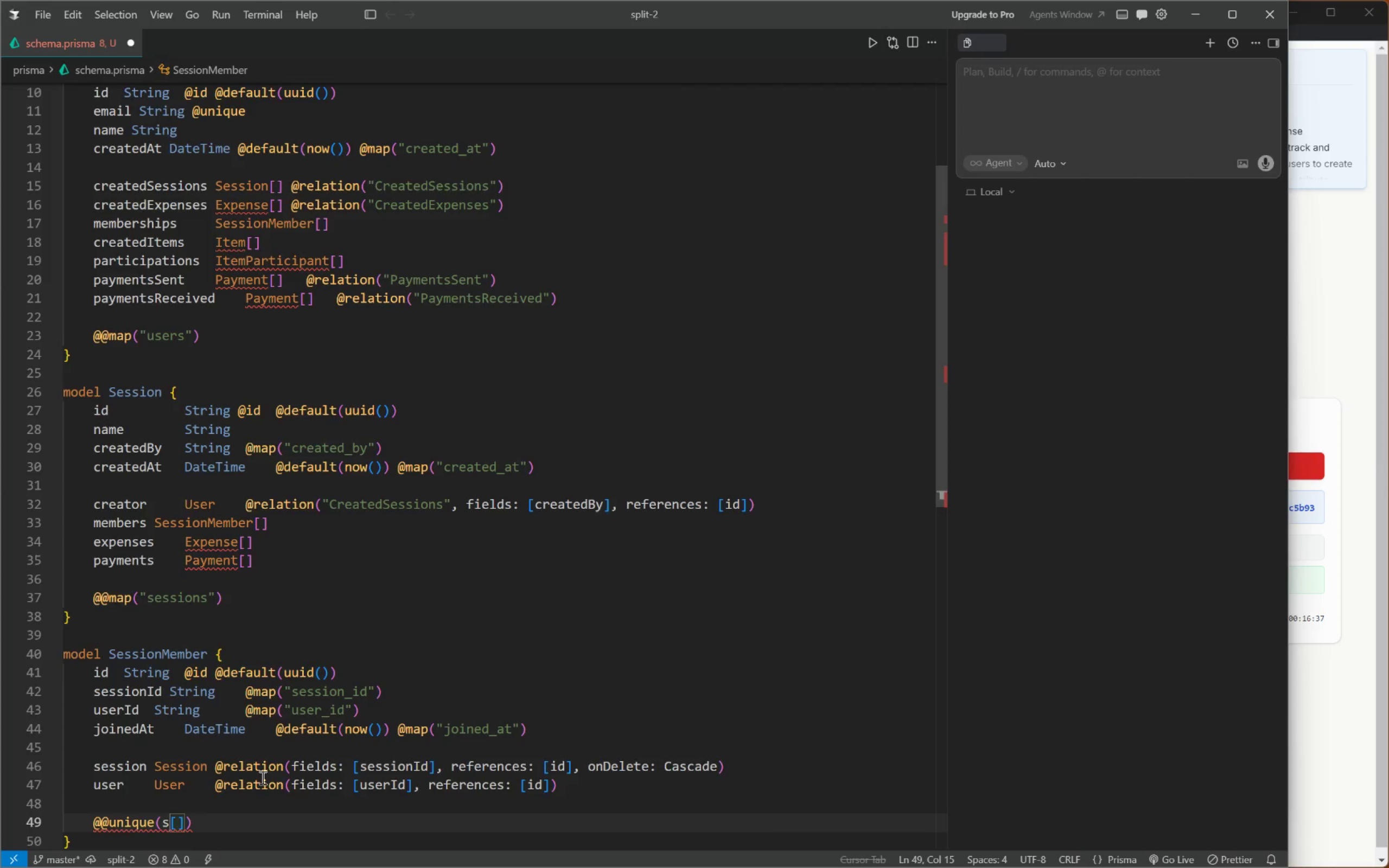 
key(Backspace)
 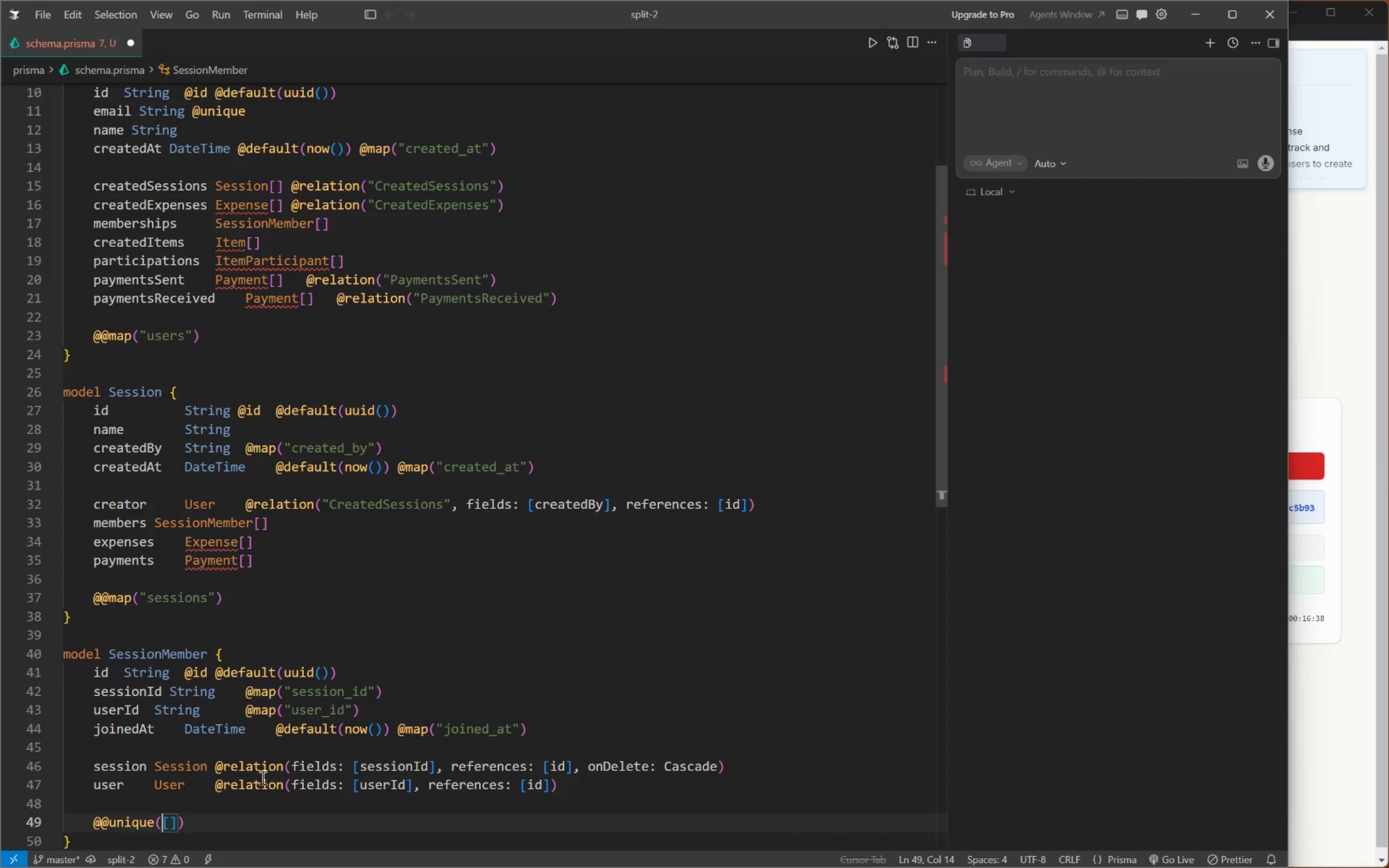 
key(ArrowRight)
 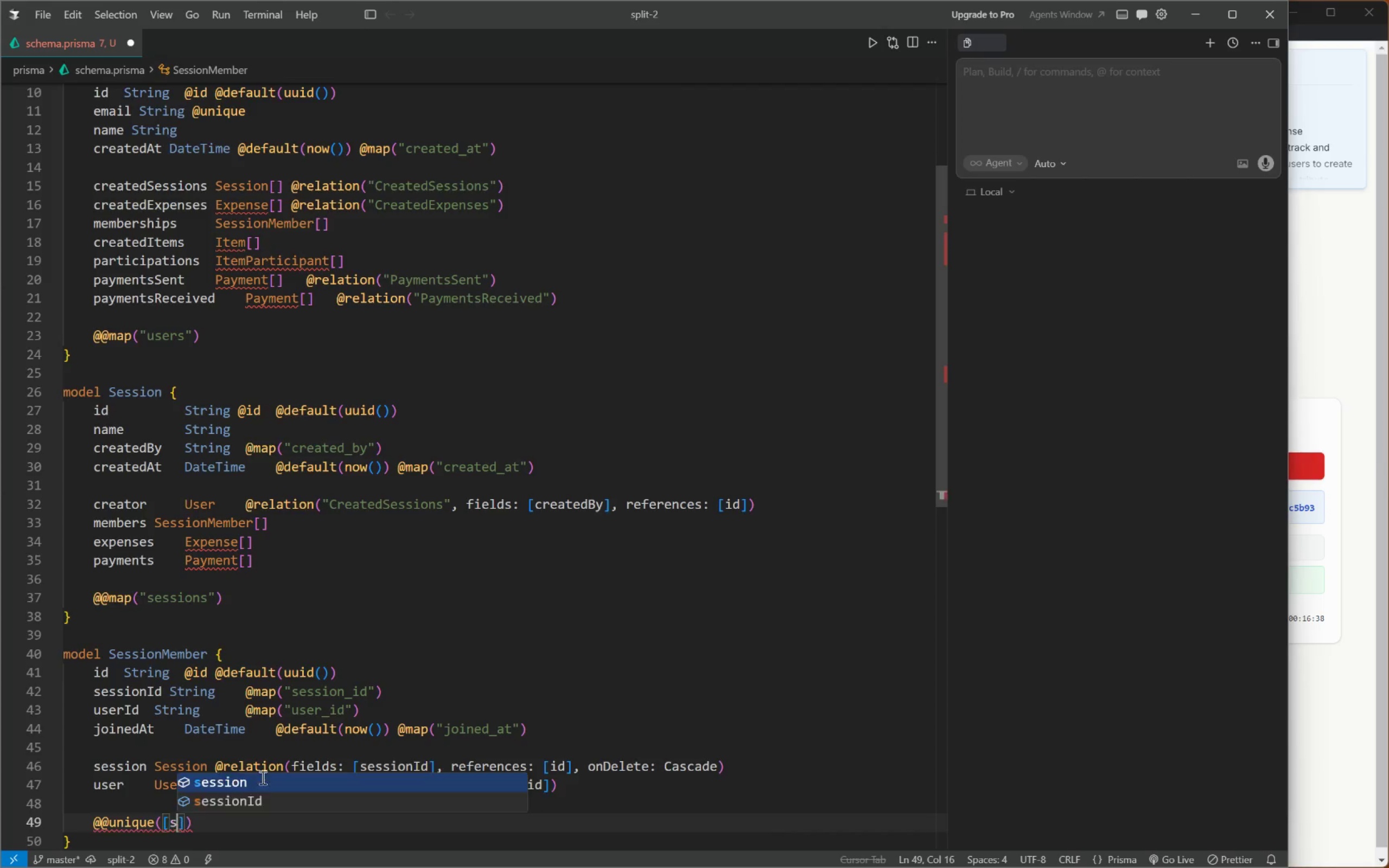 
type(sessionId, userId)
key(Tab)
key(Tab)
key(Tab)
 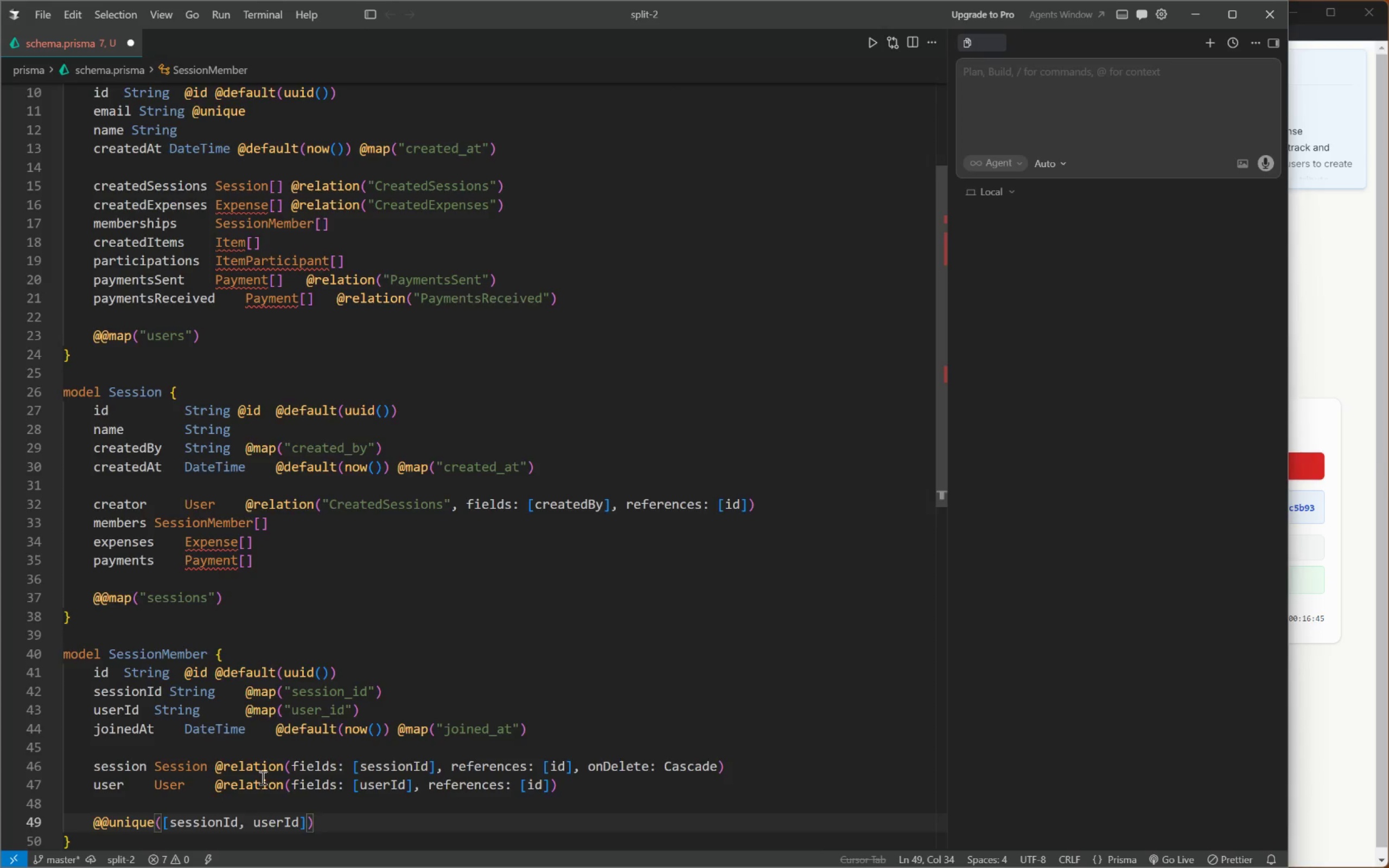 
 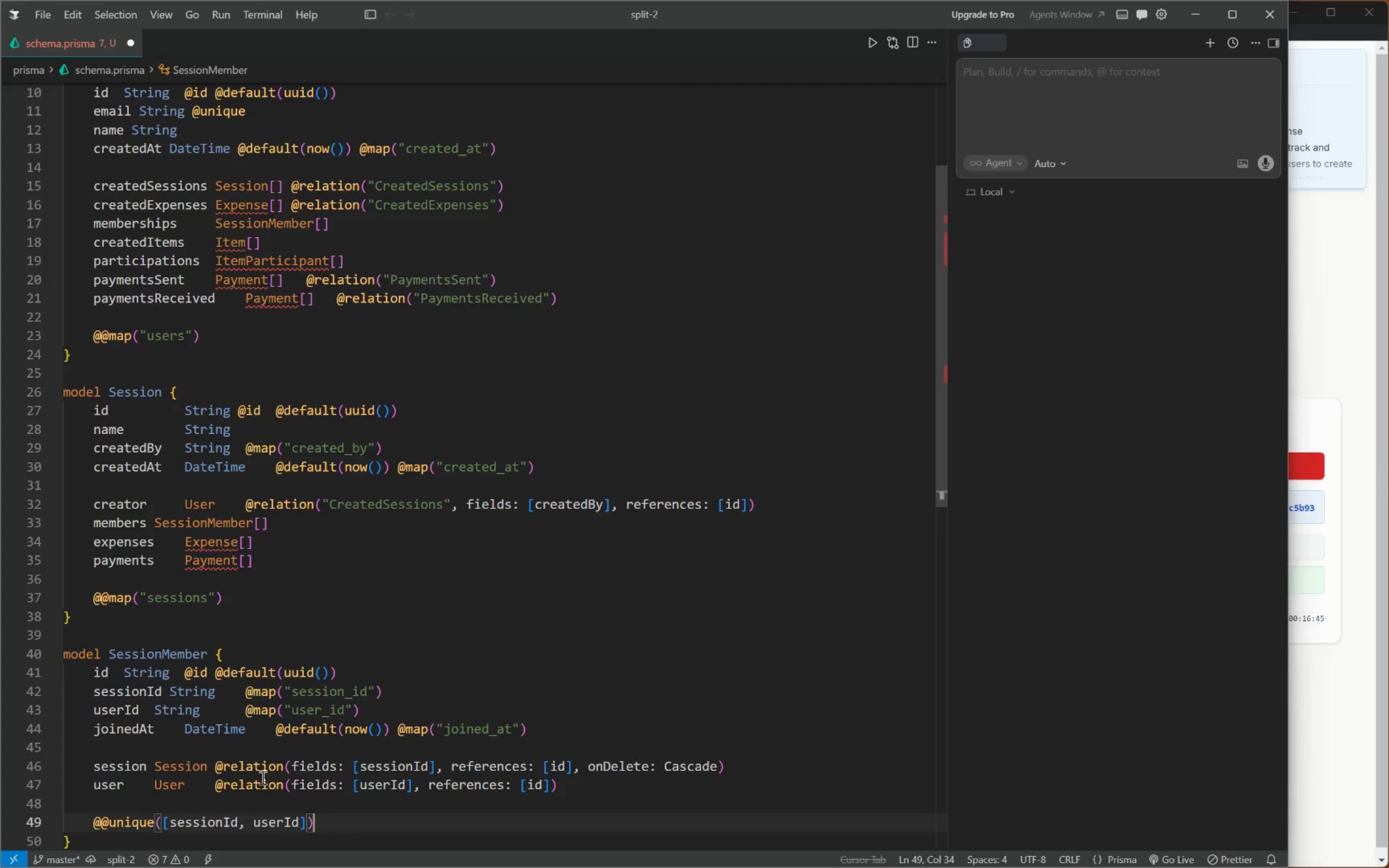 
key(Enter)
 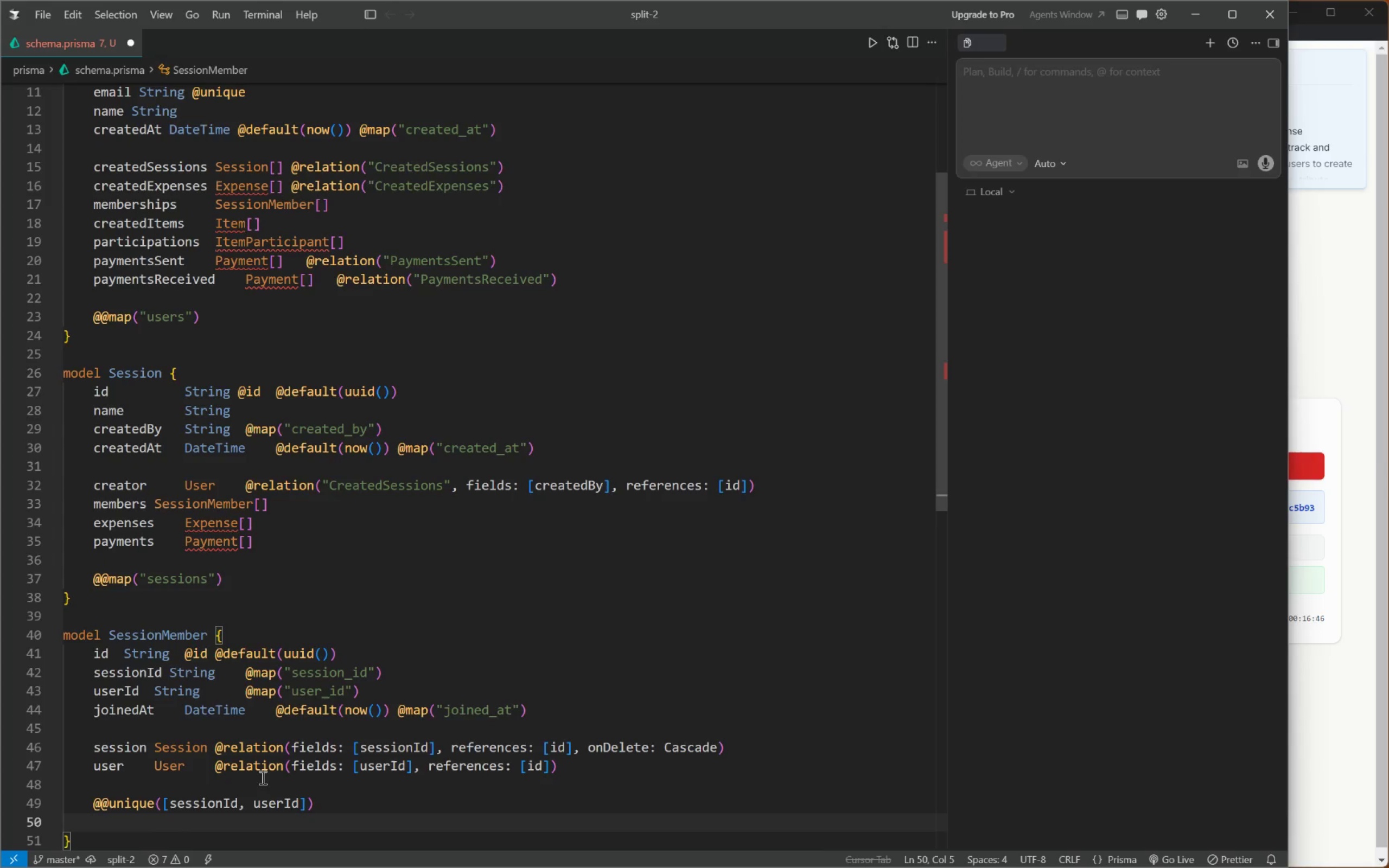 
type(@@ma)
key(Tab)
type(session_members)
key(Tab)
key(Tab)
 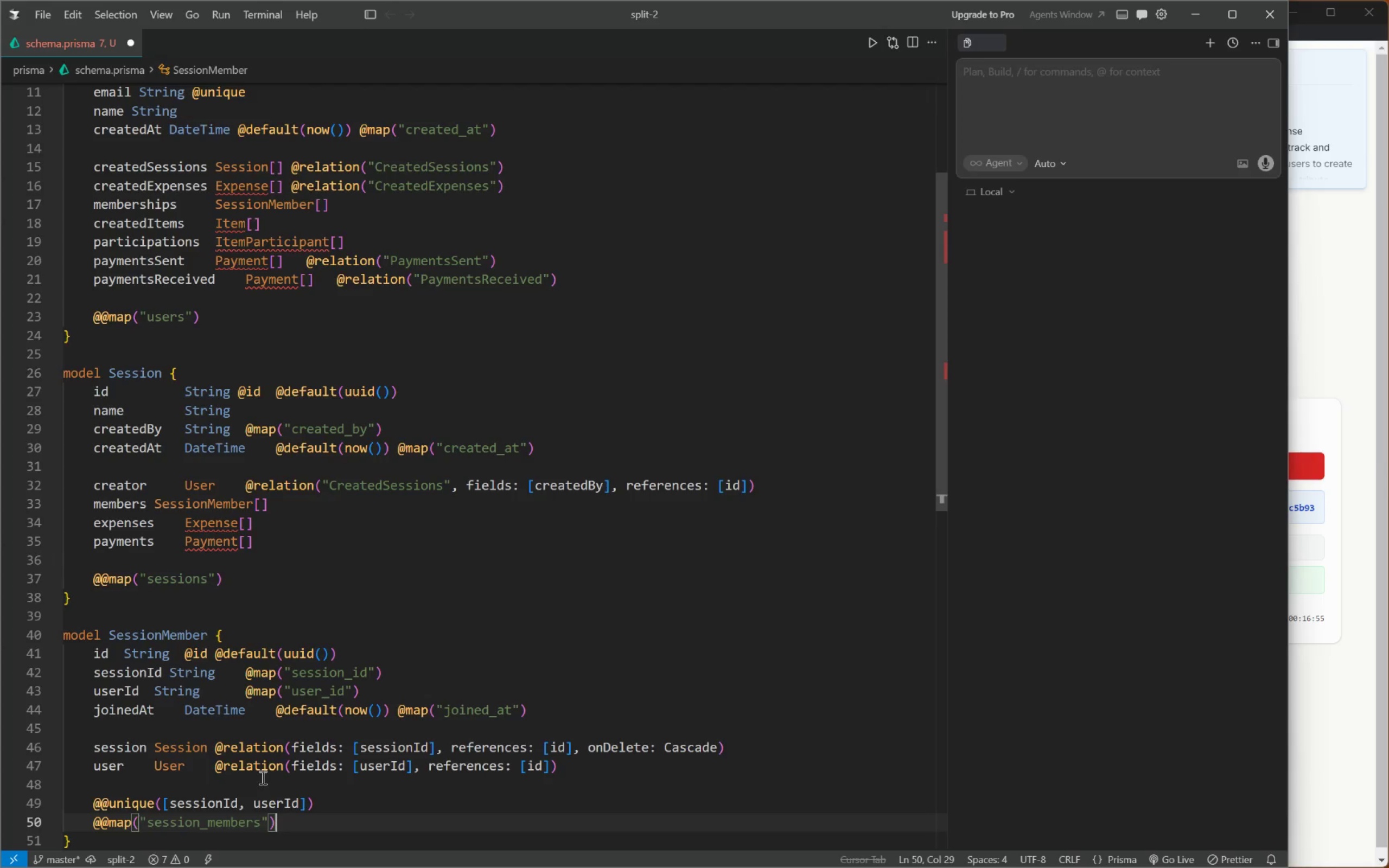 
key(ArrowDown)
 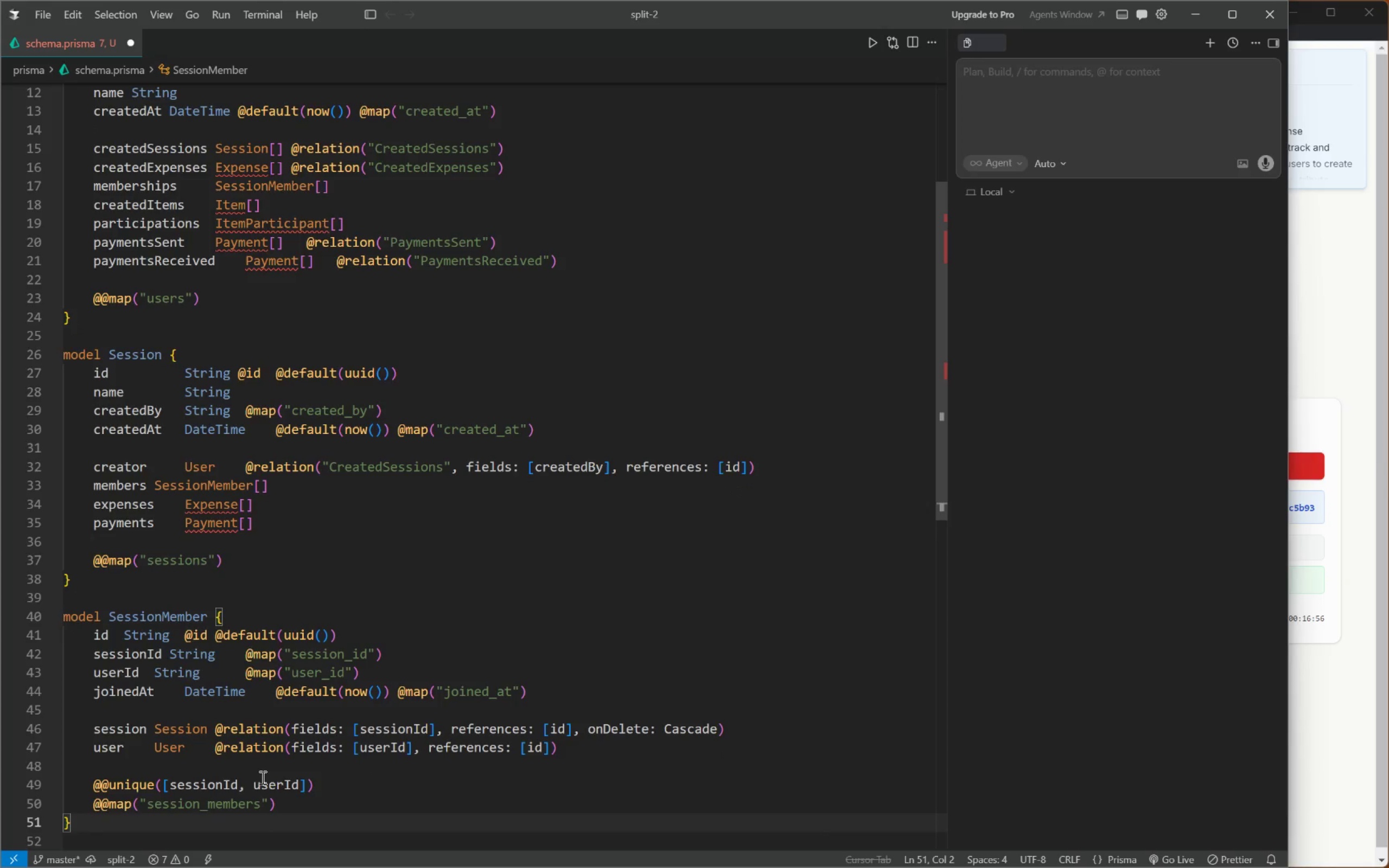 
key(Enter)
 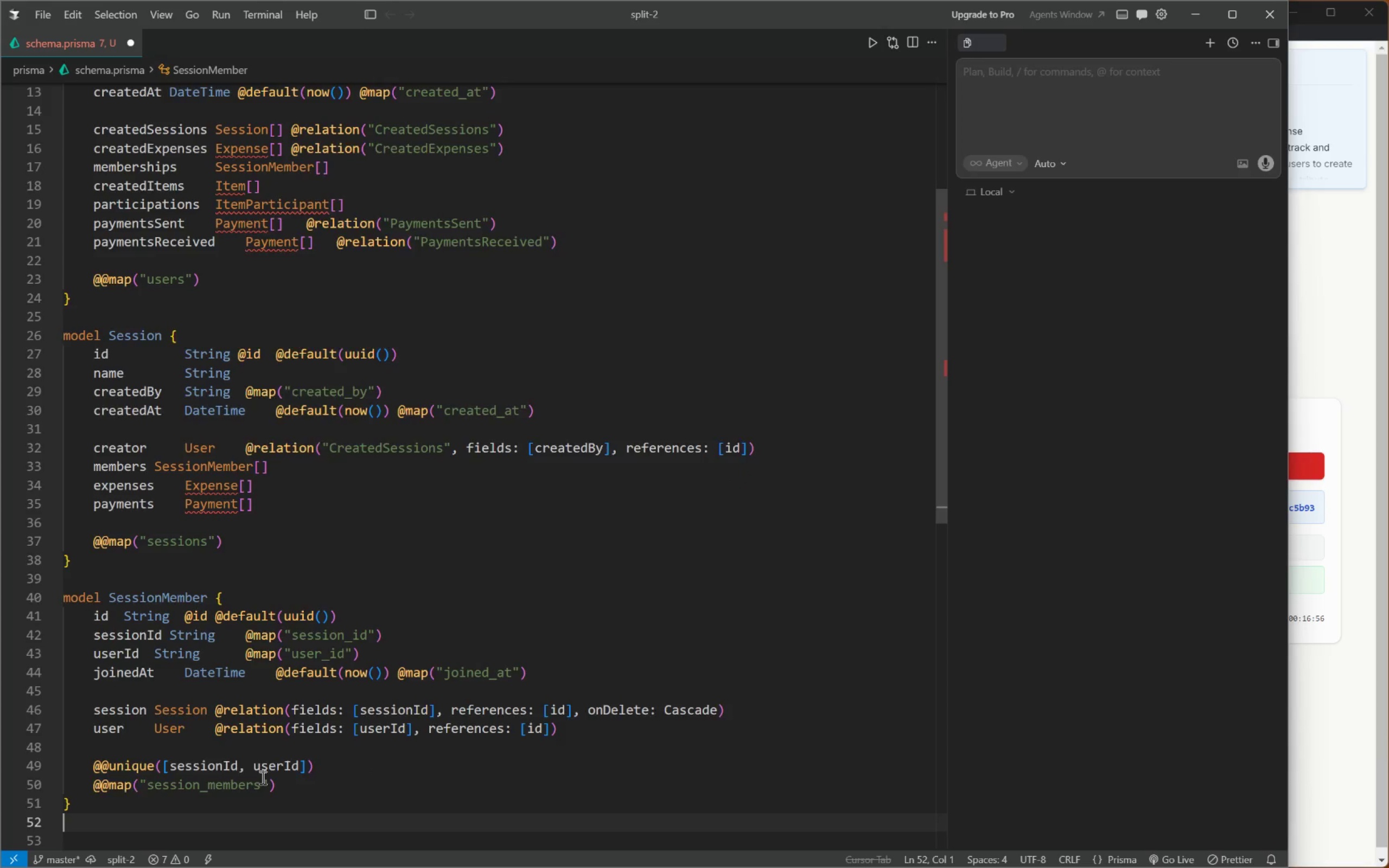 
key(Enter)
 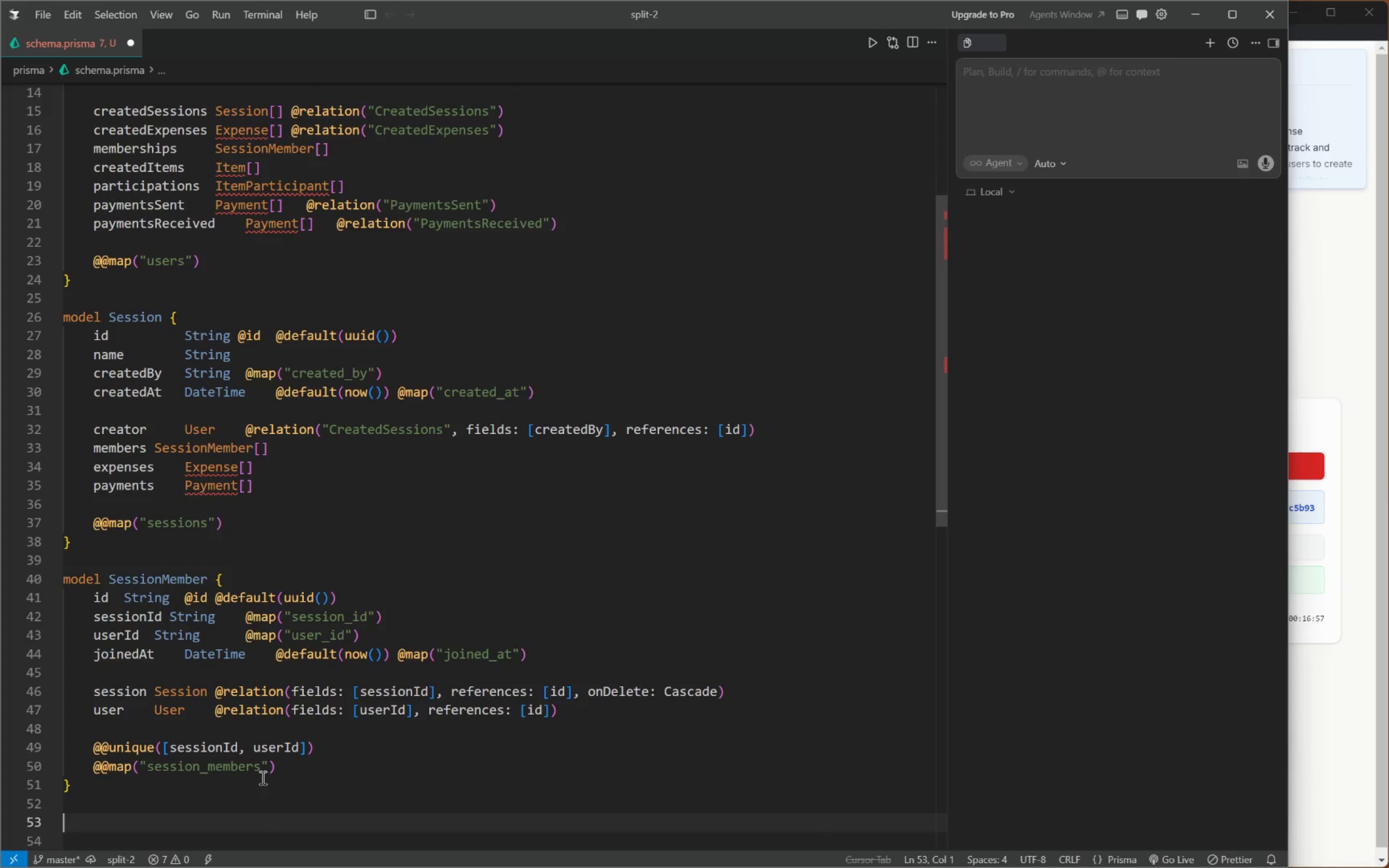 
type(model Expense {)
 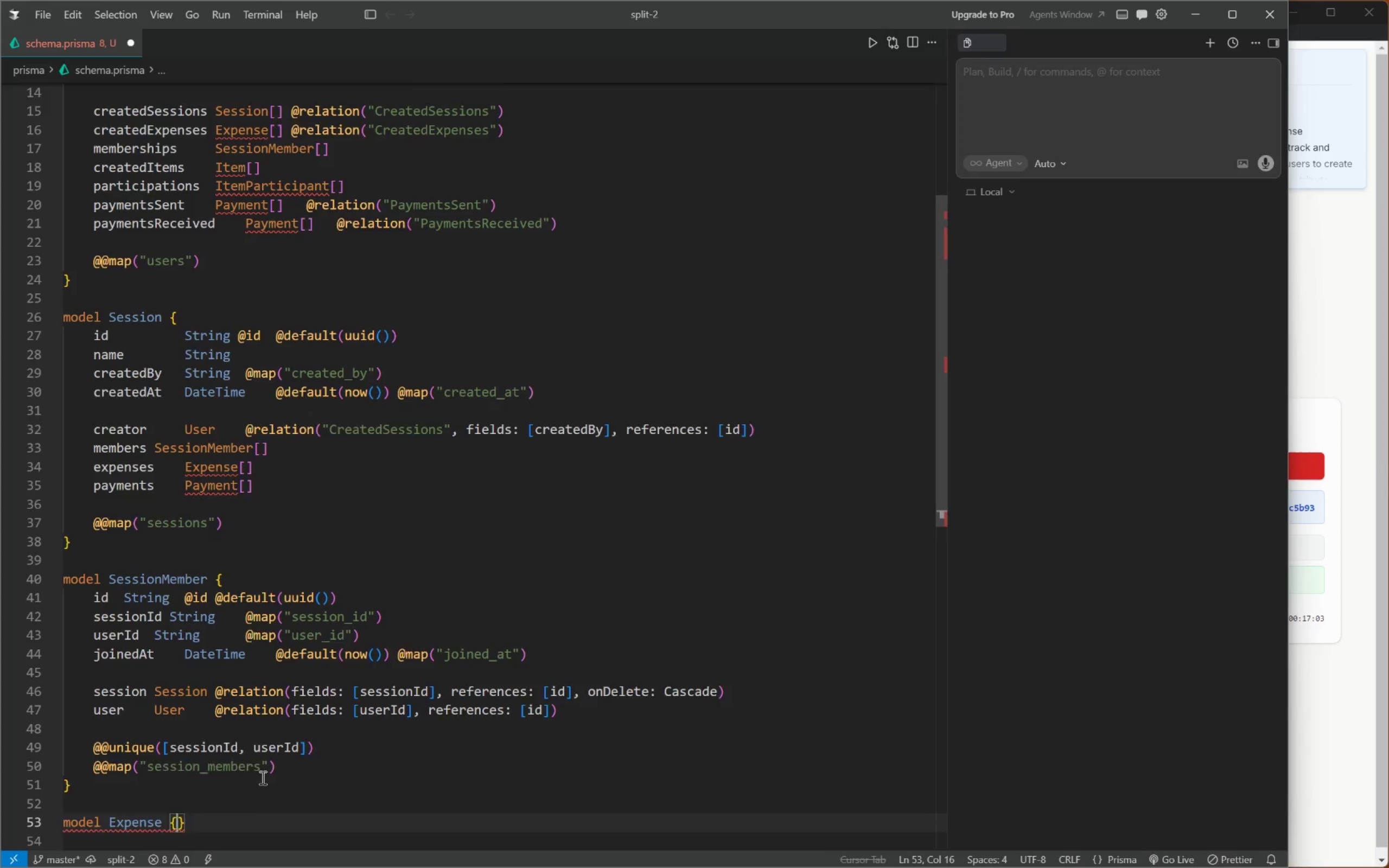 
key(Enter)
 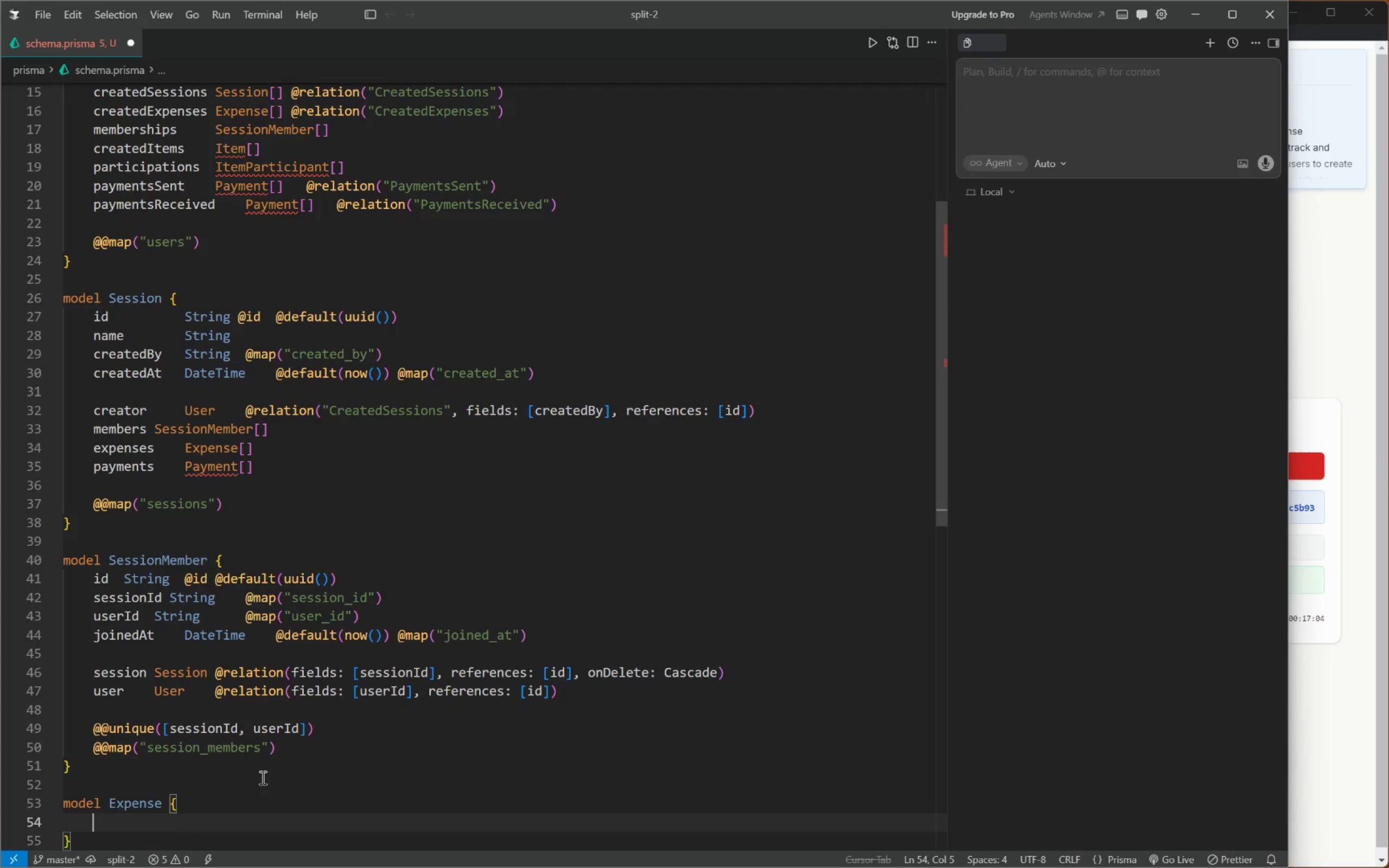 
type(id)
key(Tab)
key(Tab)
type(String)
key(Tab)
key(Tab)
key(Tab)
type(@id)
key(Tab)
key(Tab)
type(@defa)
key(Tab)
type(uu)
key(Tab)
key(Tab)
 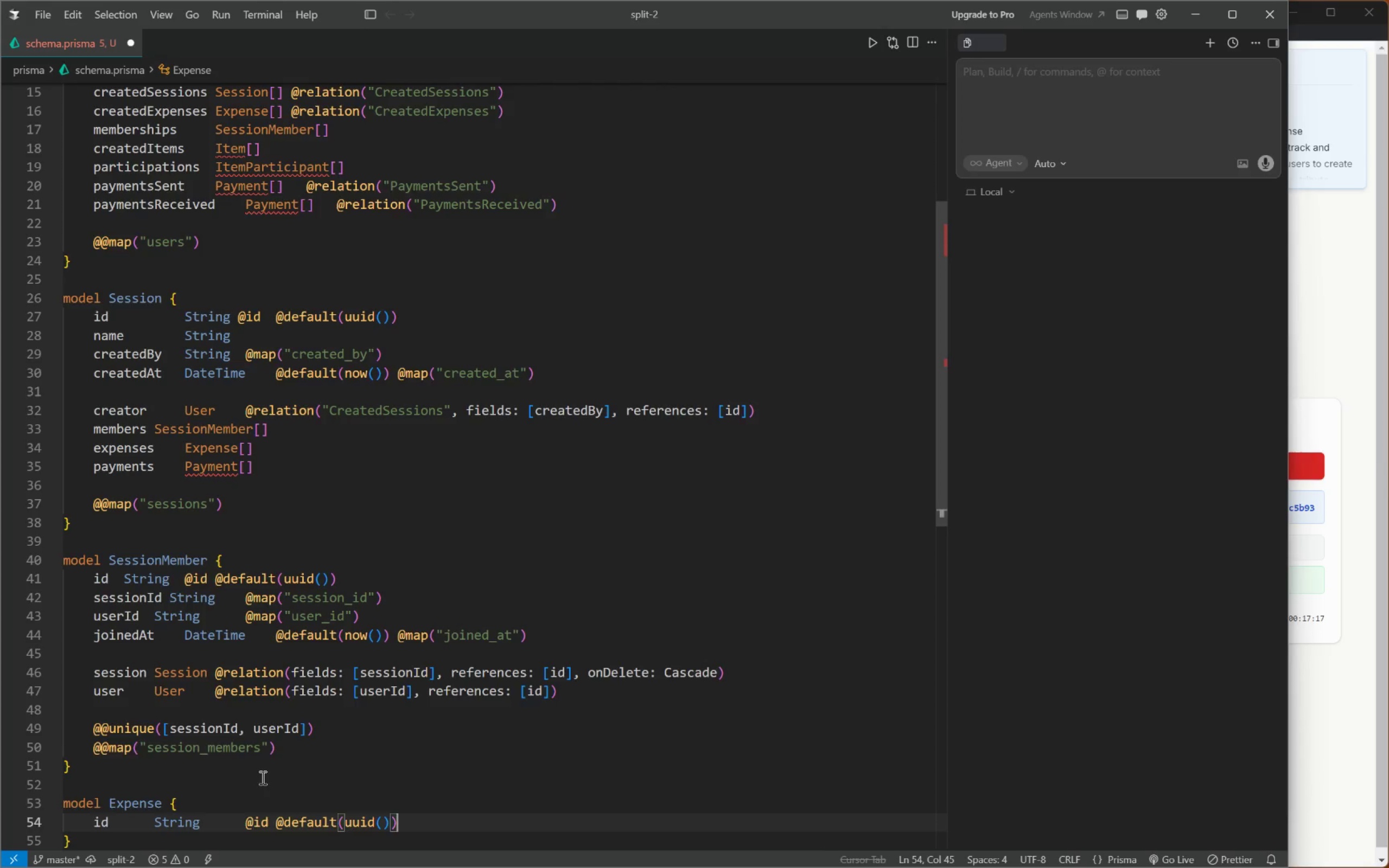 
key(Enter)
 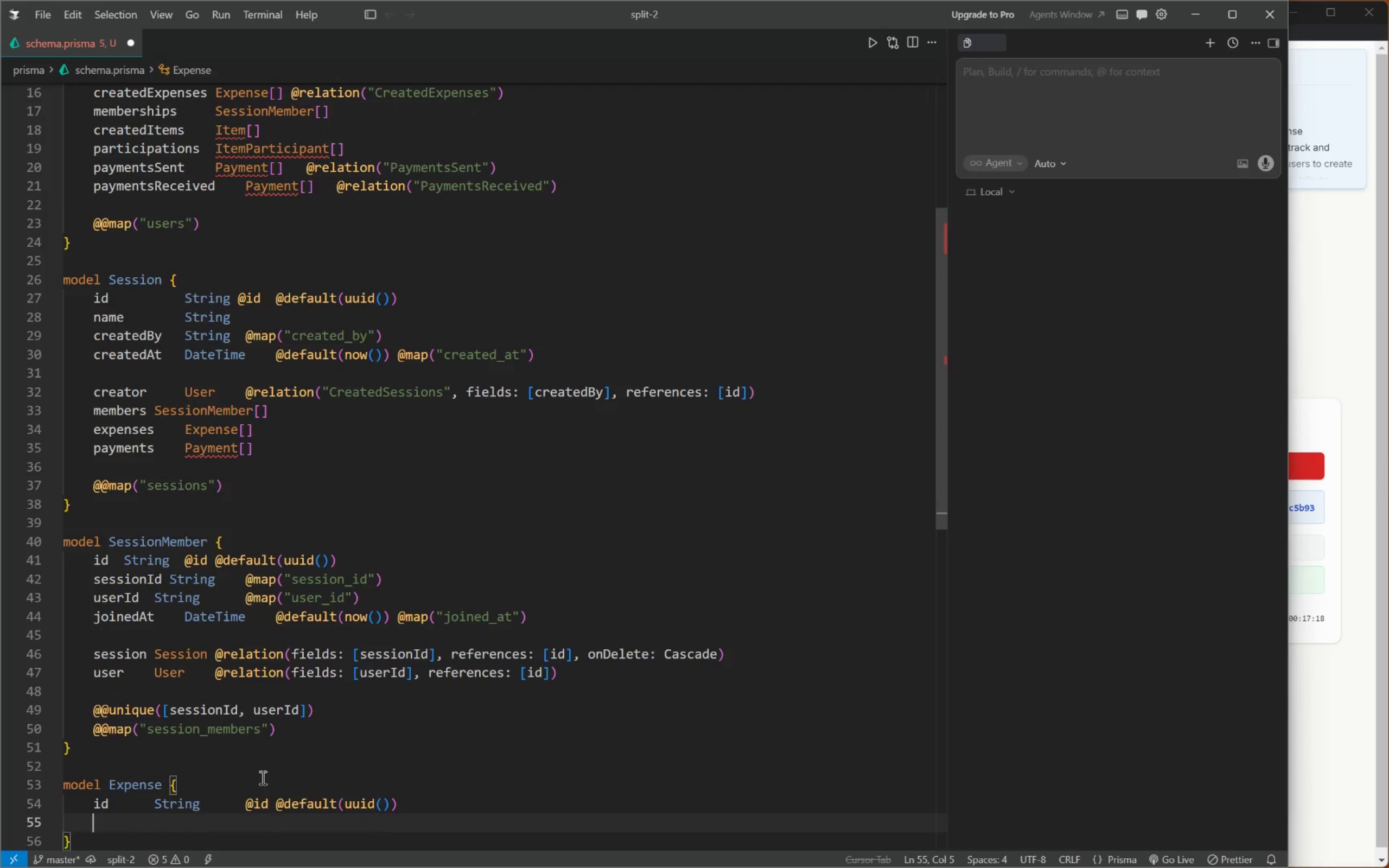 
type(title)
key(Tab)
type(String)
key(Tab)
key(Tab)
key(Backspace)
key(Backspace)
 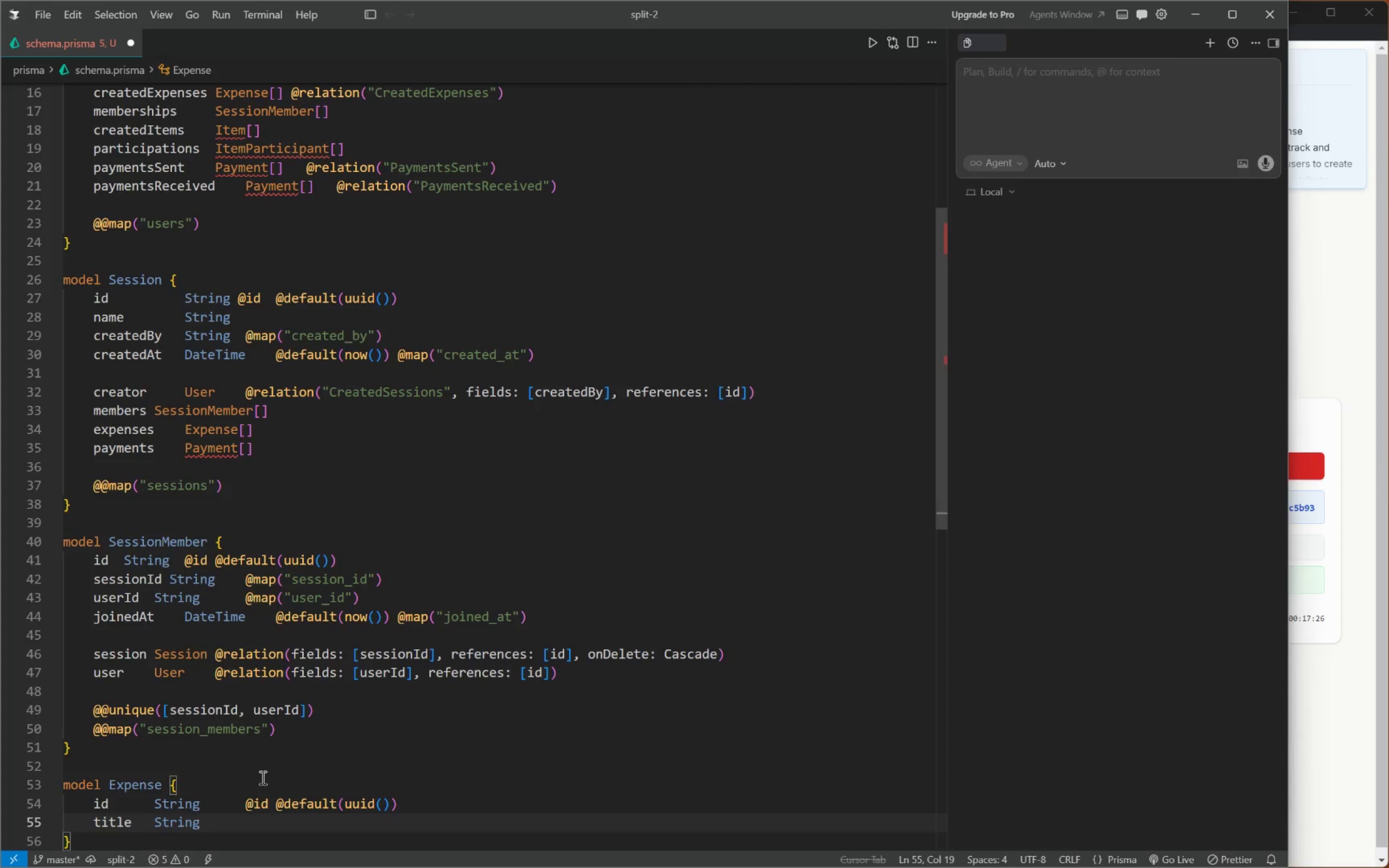 
key(Enter)
 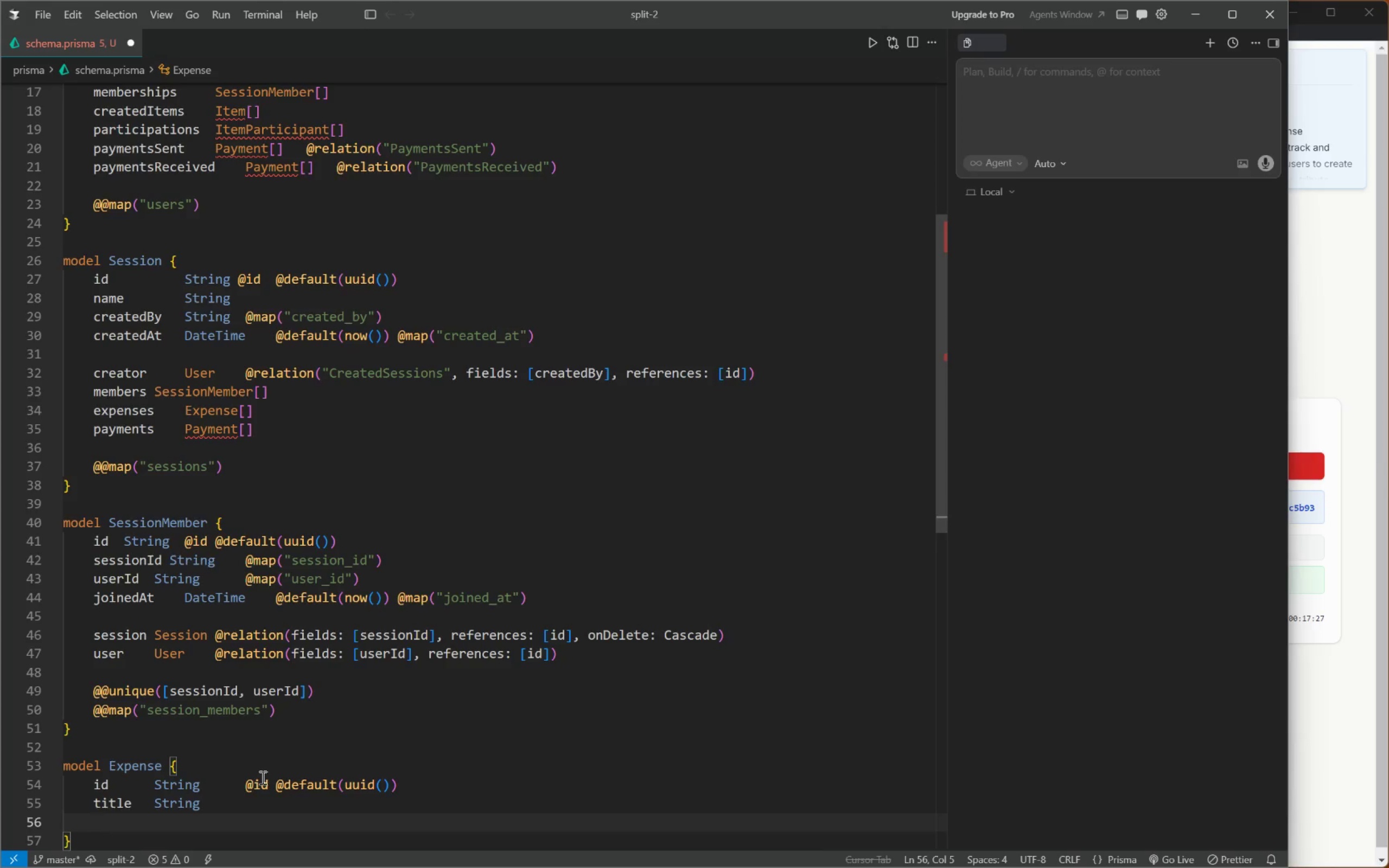 
type(sessionId)
key(Tab)
type(String)
key(Tab)
key(Tab)
type(@map)
key(Tab)
type(session_id)
key(Tab)
key(Tab)
 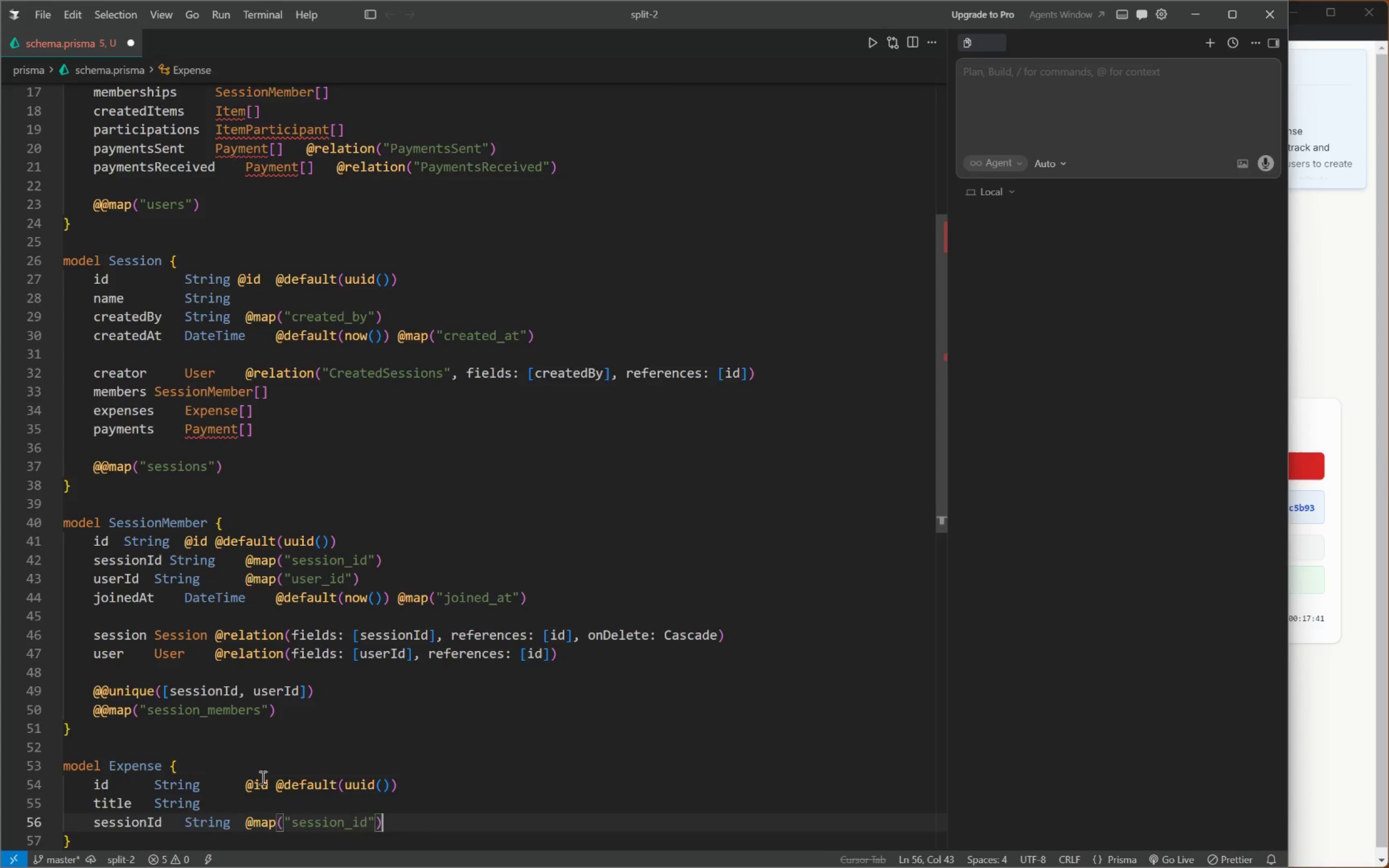 
key(Enter)
 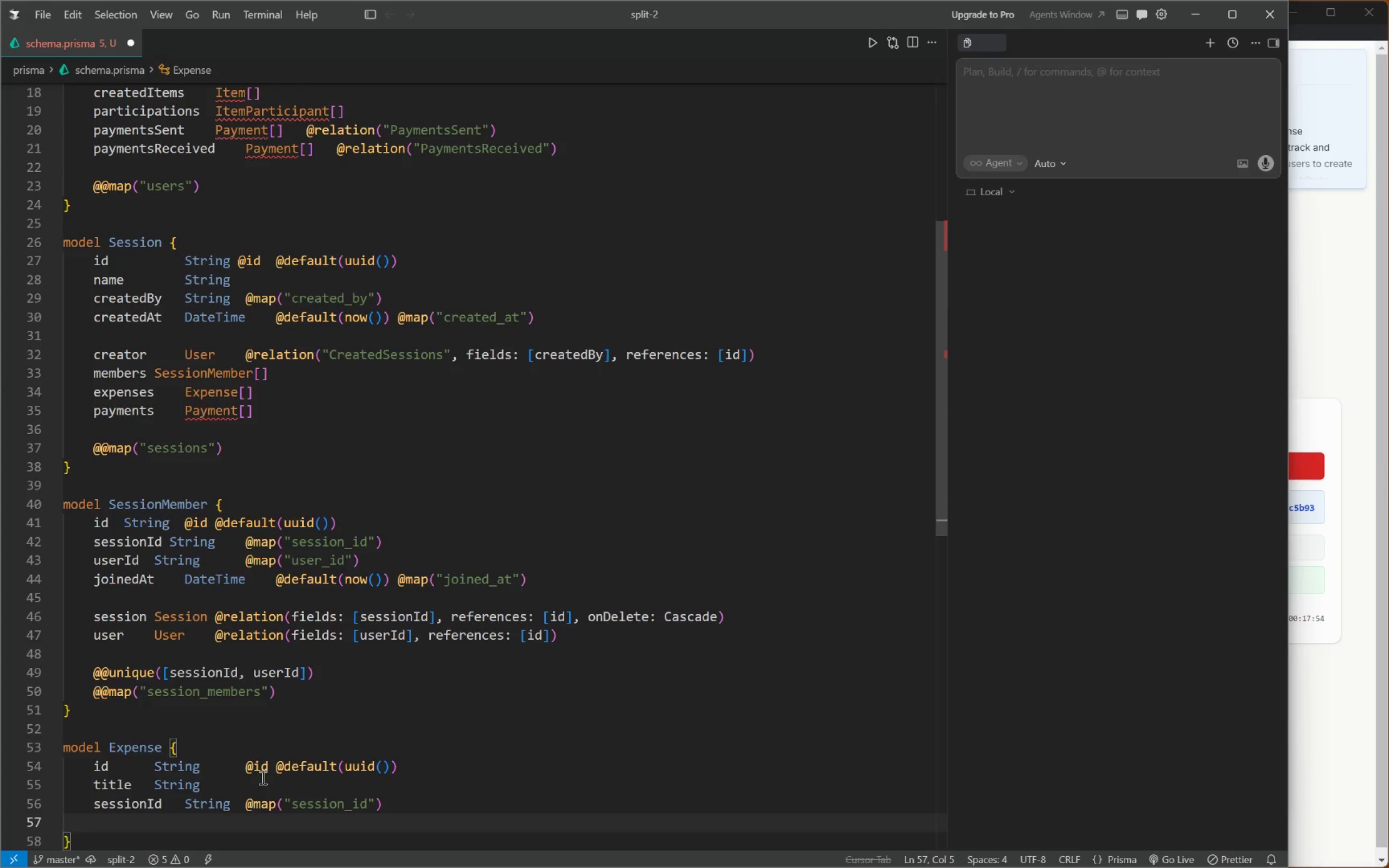 
wait(17.75)
 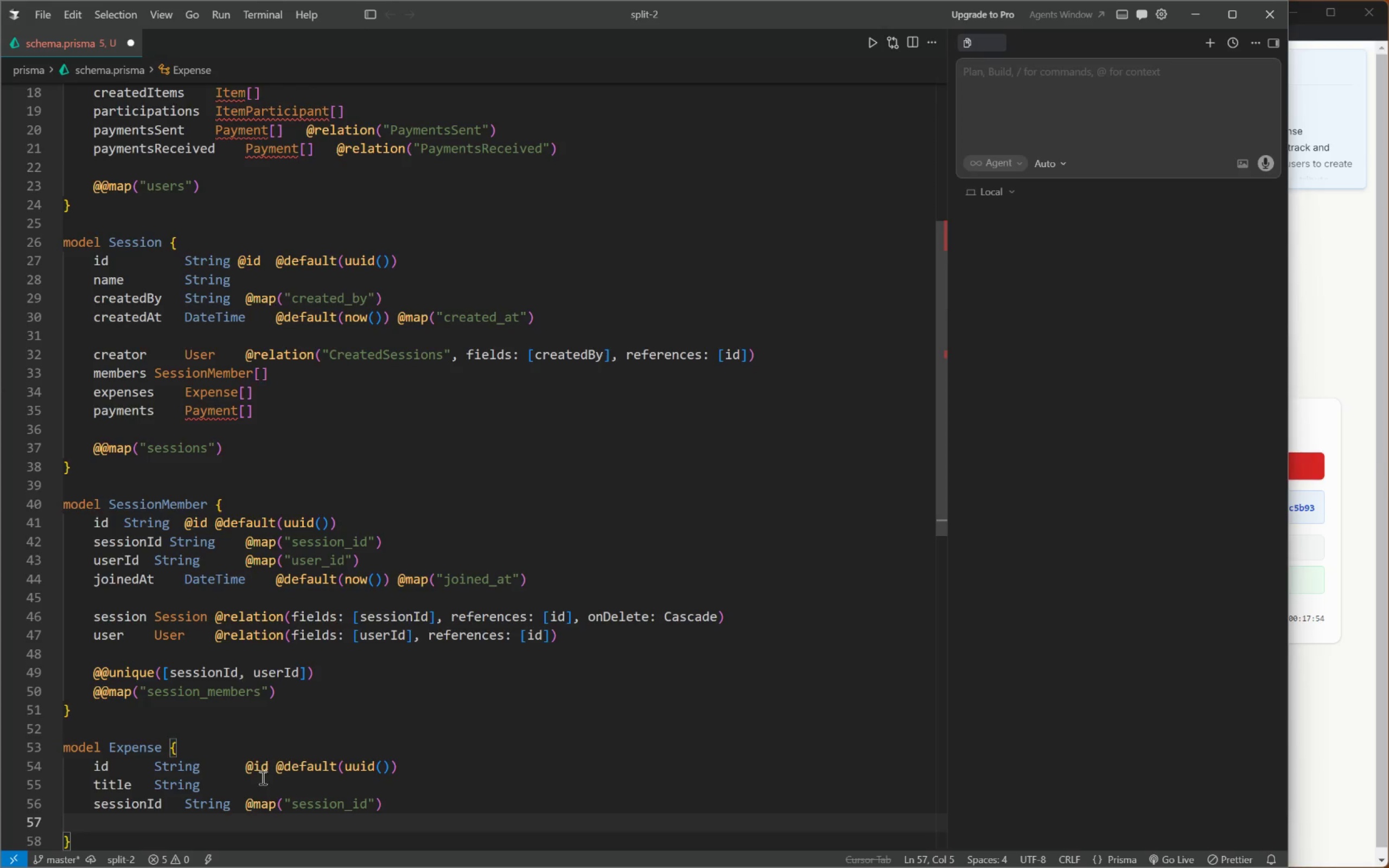 
type(createdBy)
key(Tab)
type(String)
key(Tab)
key(Tab)
type(@map("created_by)
key(Tab)
key(Tab)
 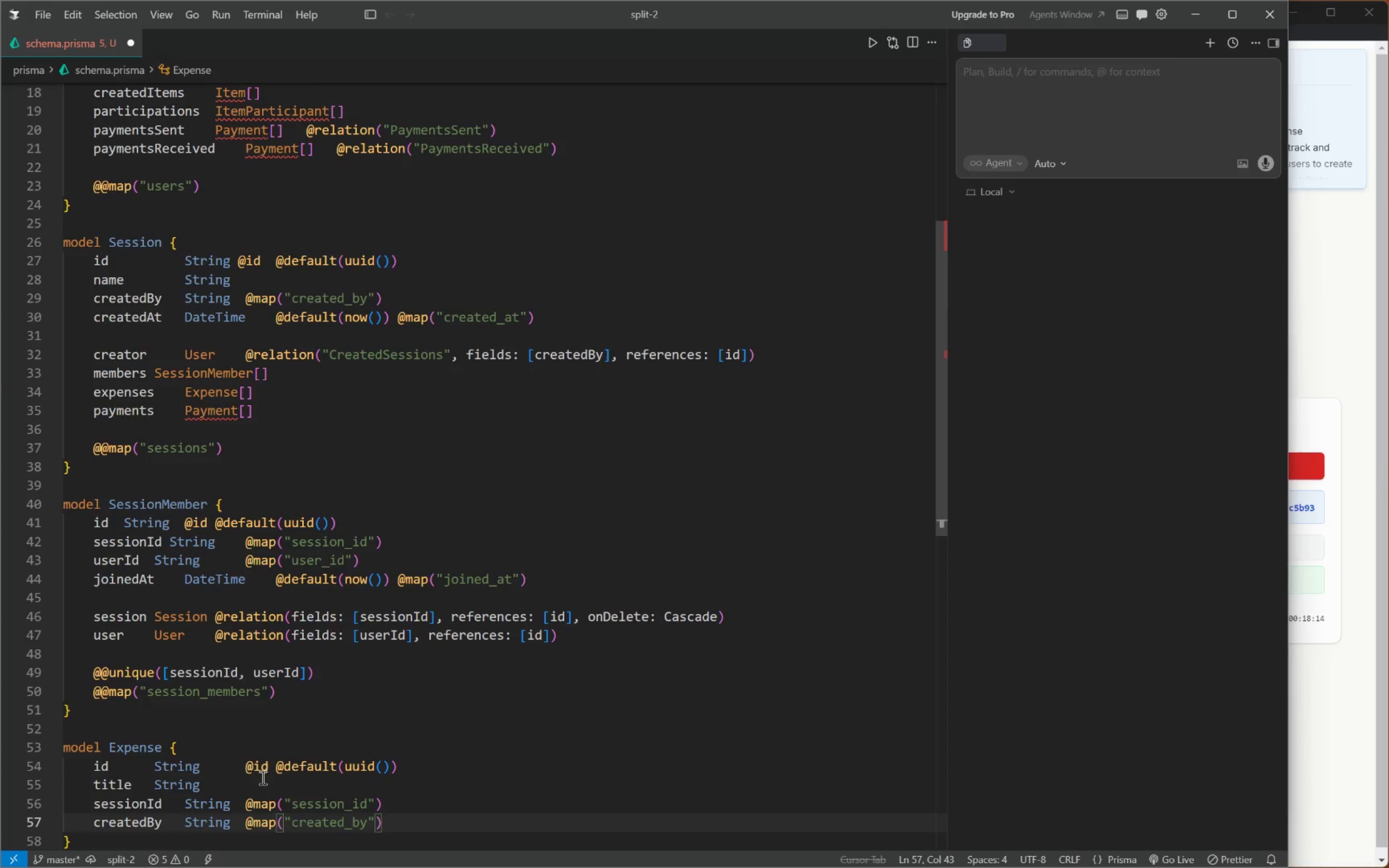 
key(Enter)
 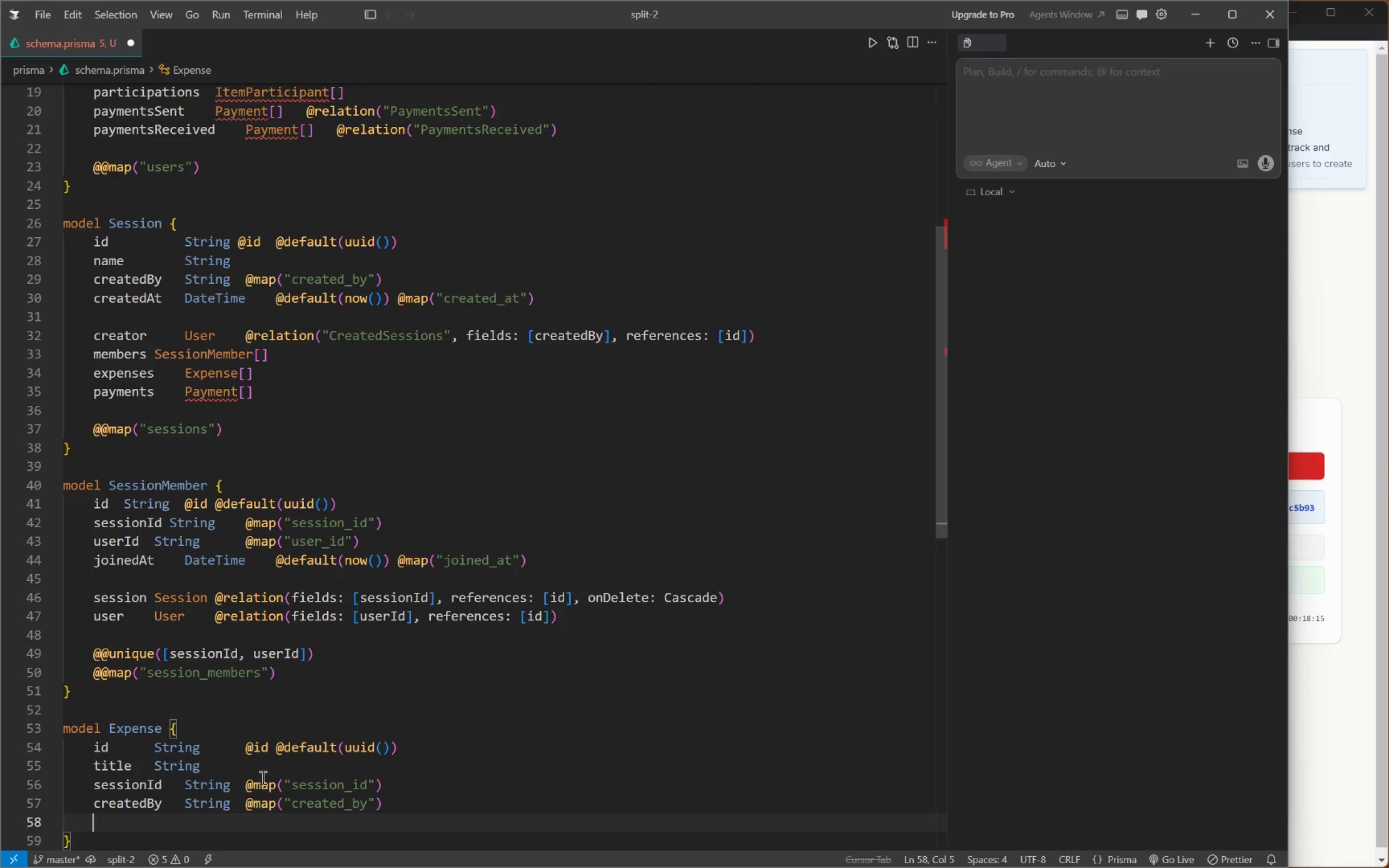 
type(createdAt)
key(Tab)
type(Dateti)
key(Tab)
key(Tab)
type(S)
key(Backspace)
type(@default(now))
 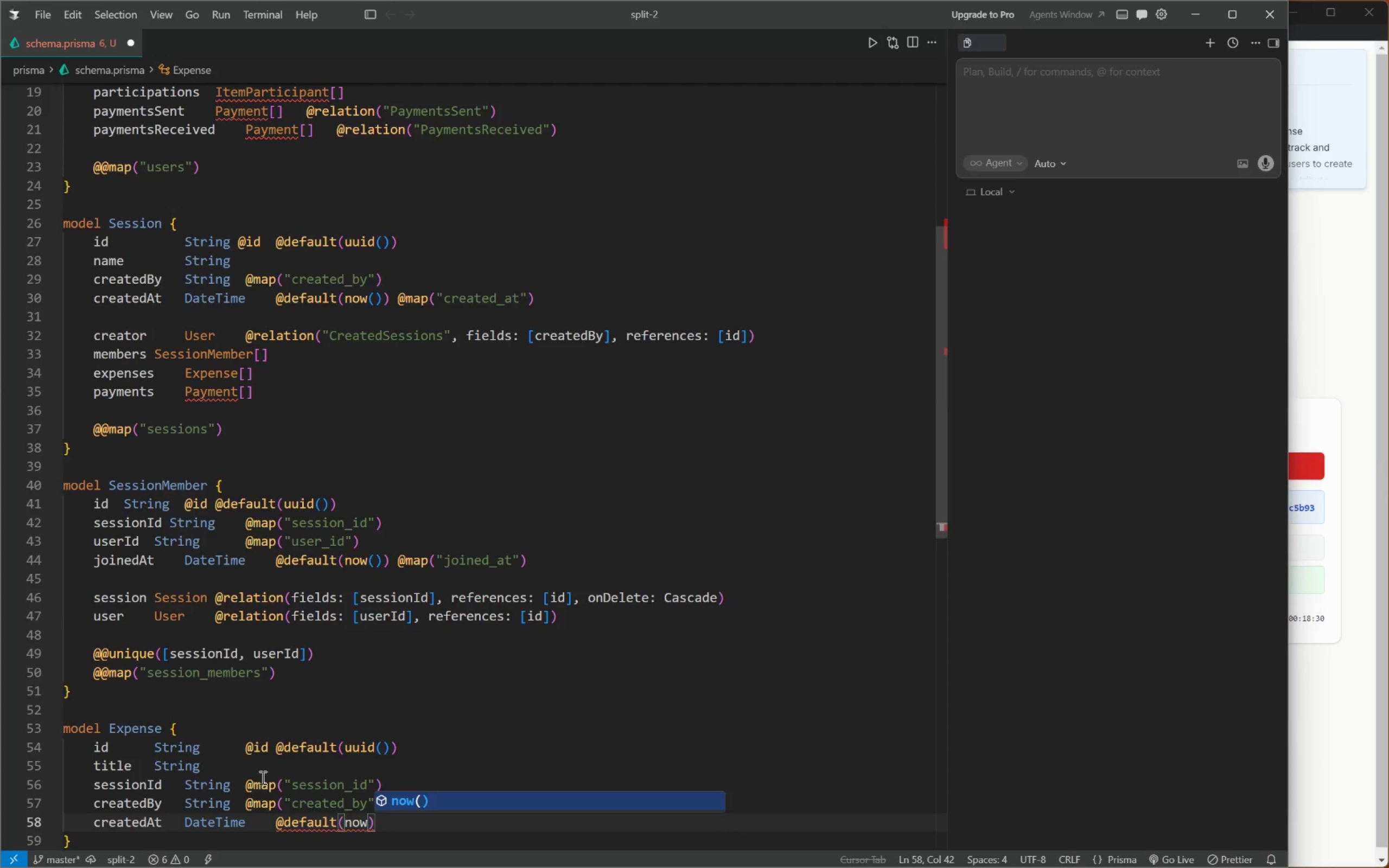 
key(ArrowLeft)
 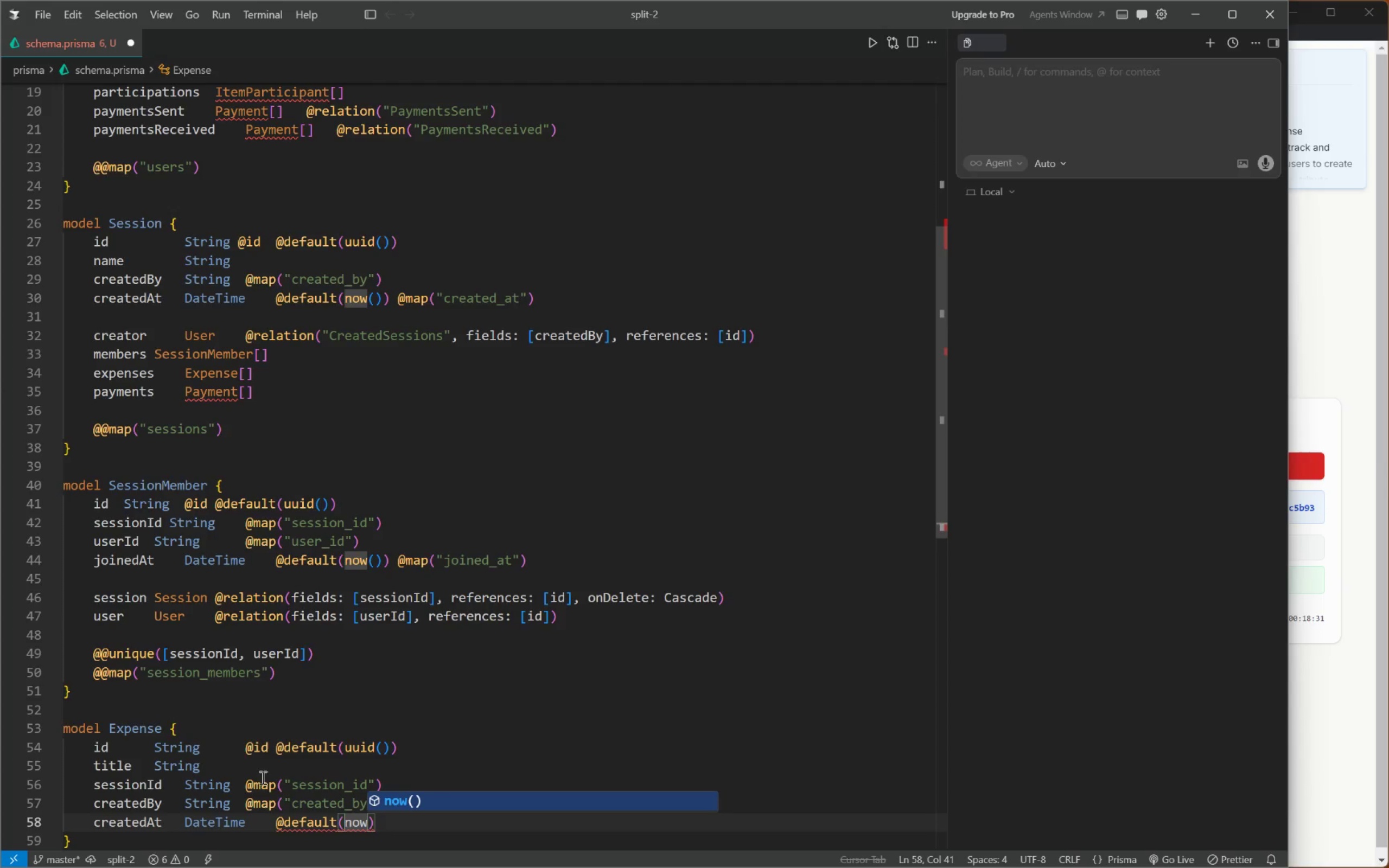 
type(())[Delete] @map("created_at)
key(Tab)
key(Tab)
 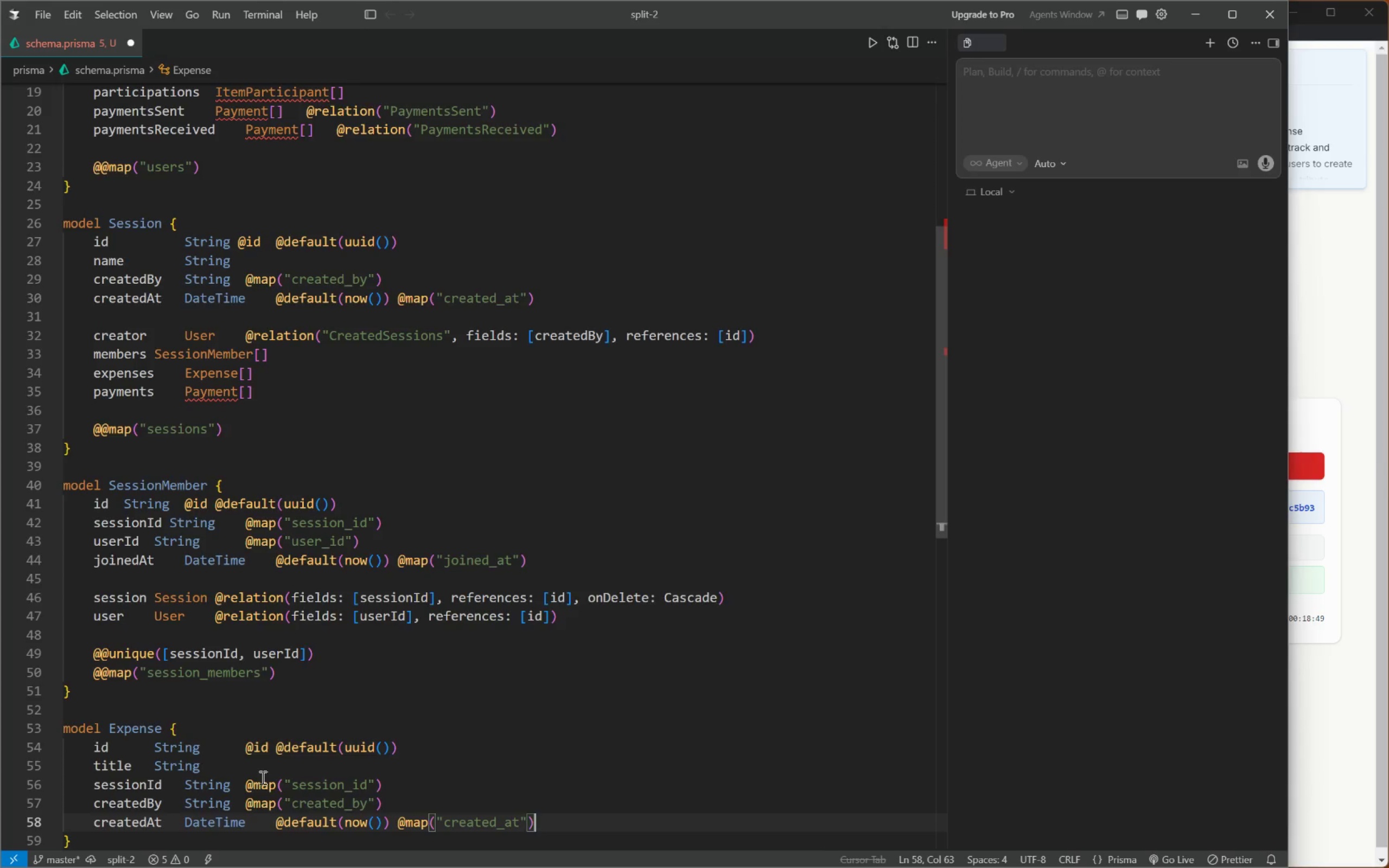 
key(Enter)
 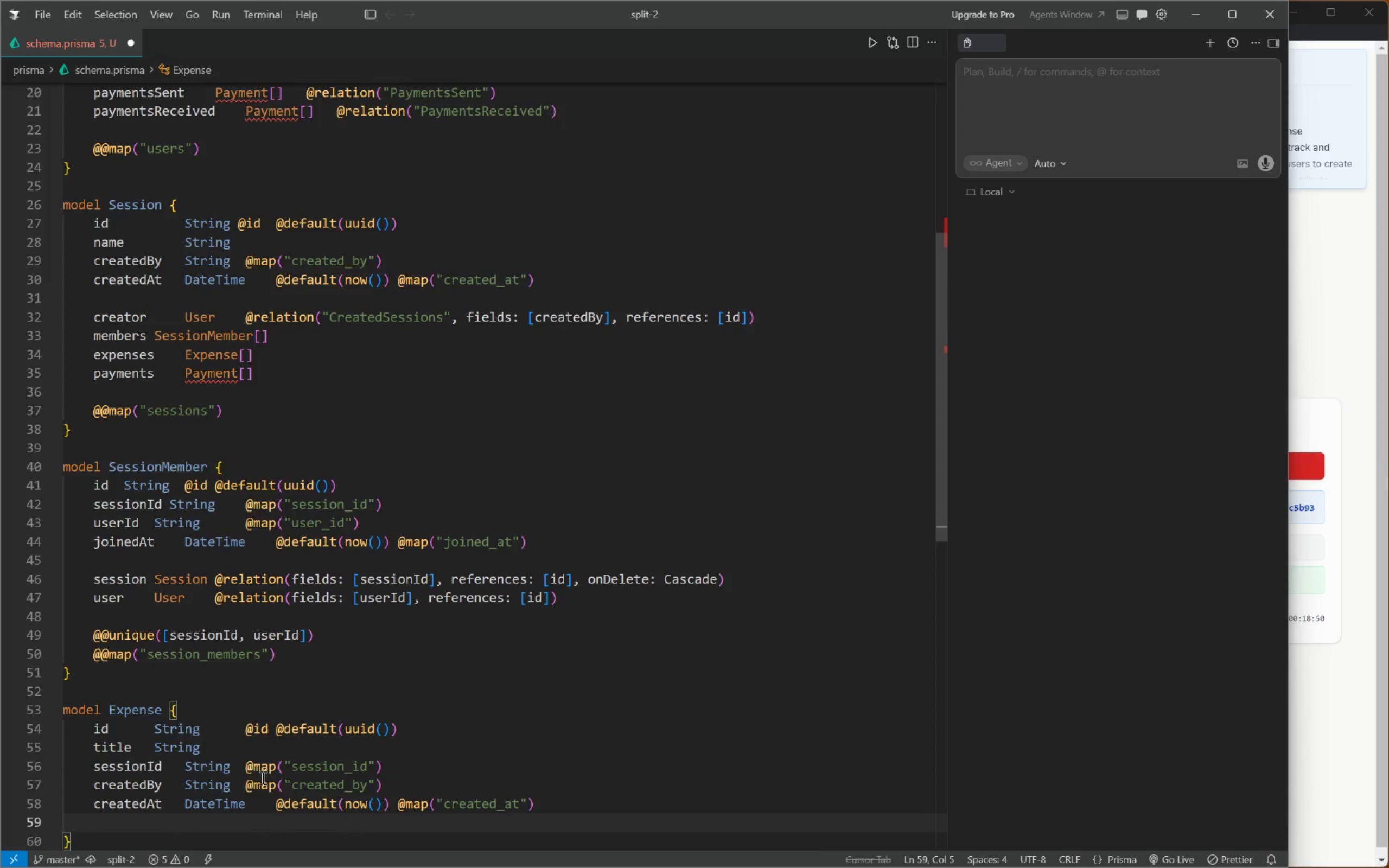 
key(Enter)
 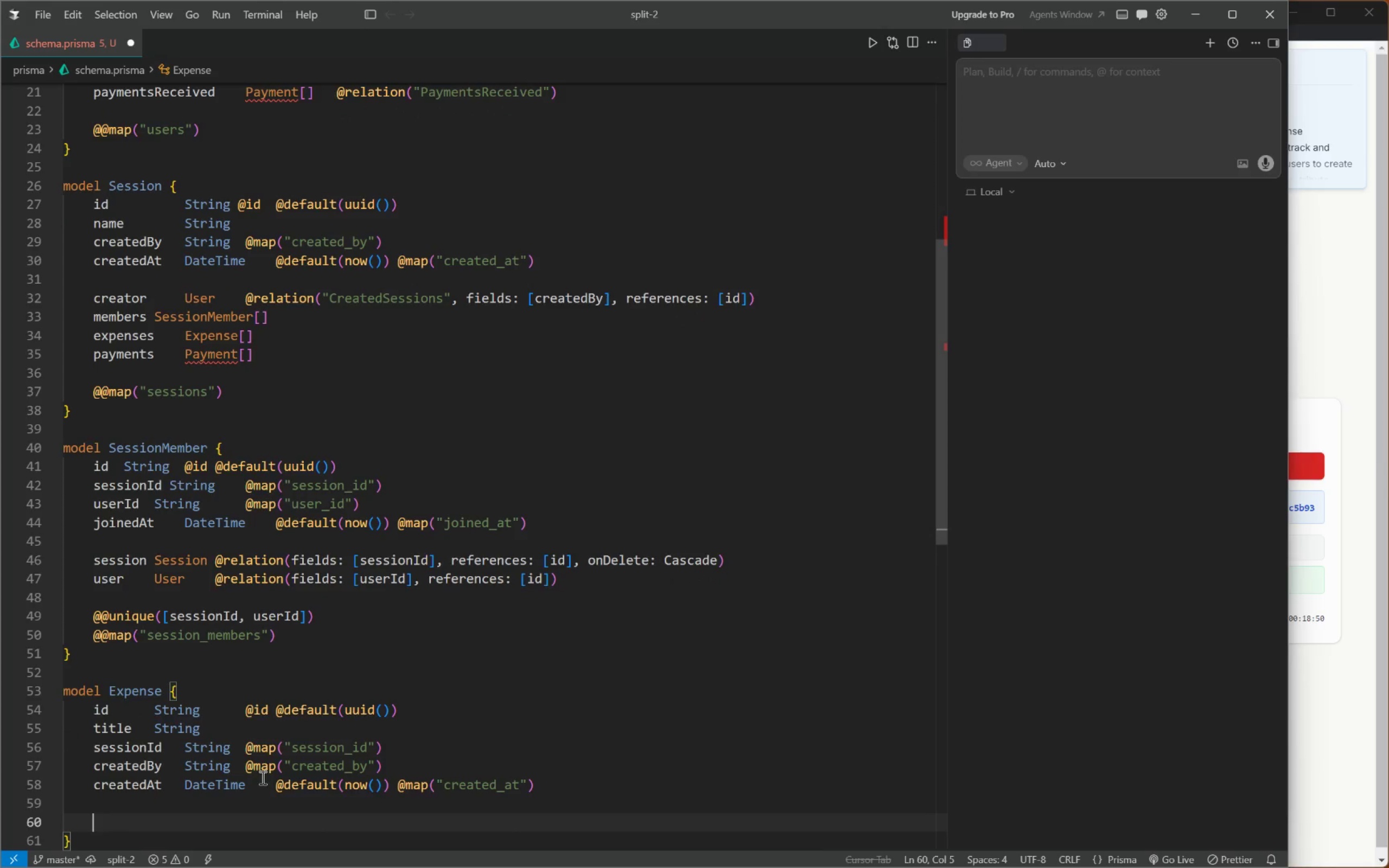 
type(session Session)
key(Tab)
key(Tab)
type(@relation(fields: [sessionId)
key(Tab)
key(Tab)
type(, references: [id)
key(Tab)
key(Tab)
type(, ond)
key(Backspace)
type(Delete: Csa)
key(Backspace)
key(Backspace)
type(ascade)
key(Tab)
key(Tab)
 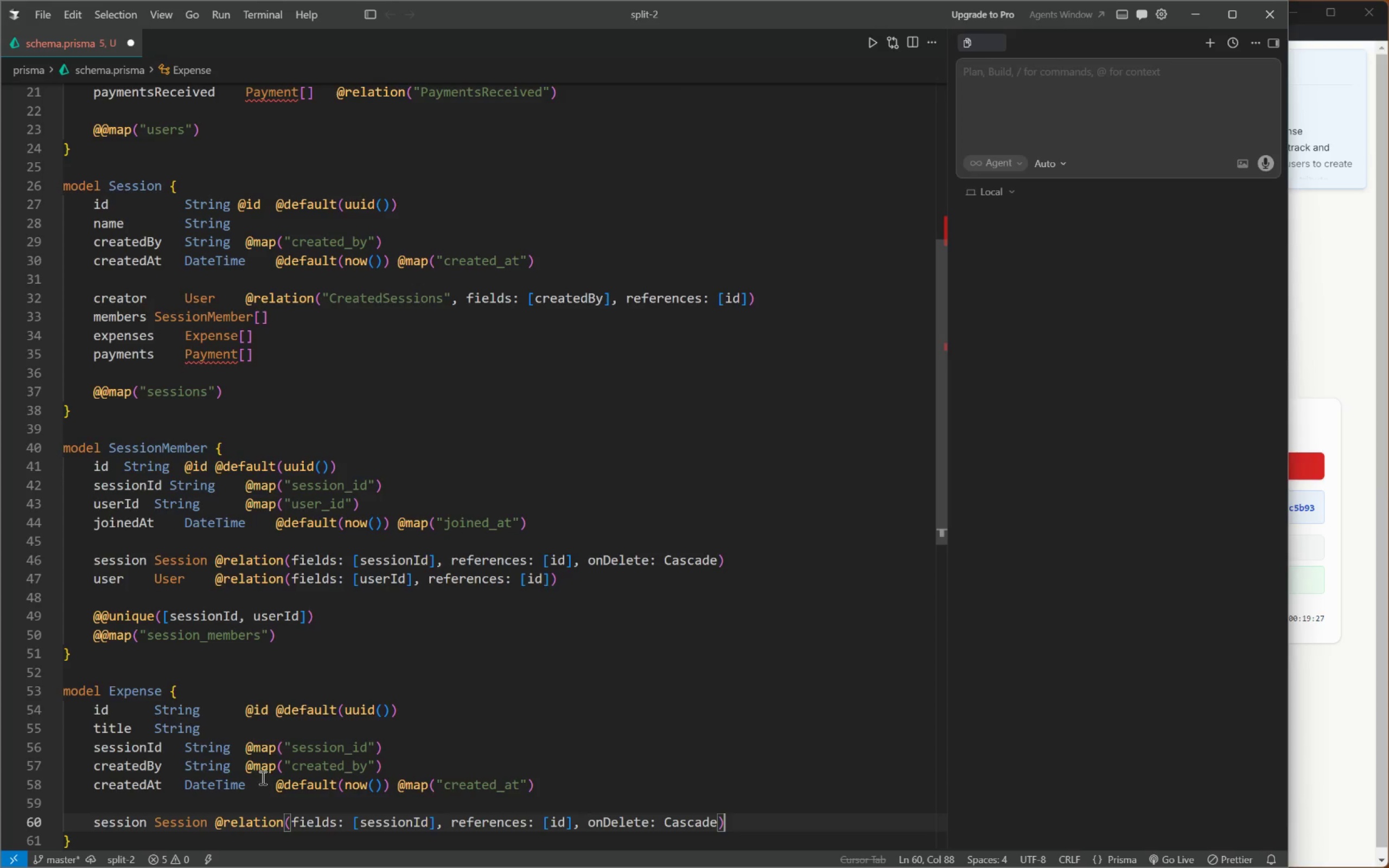 
key(Enter)
 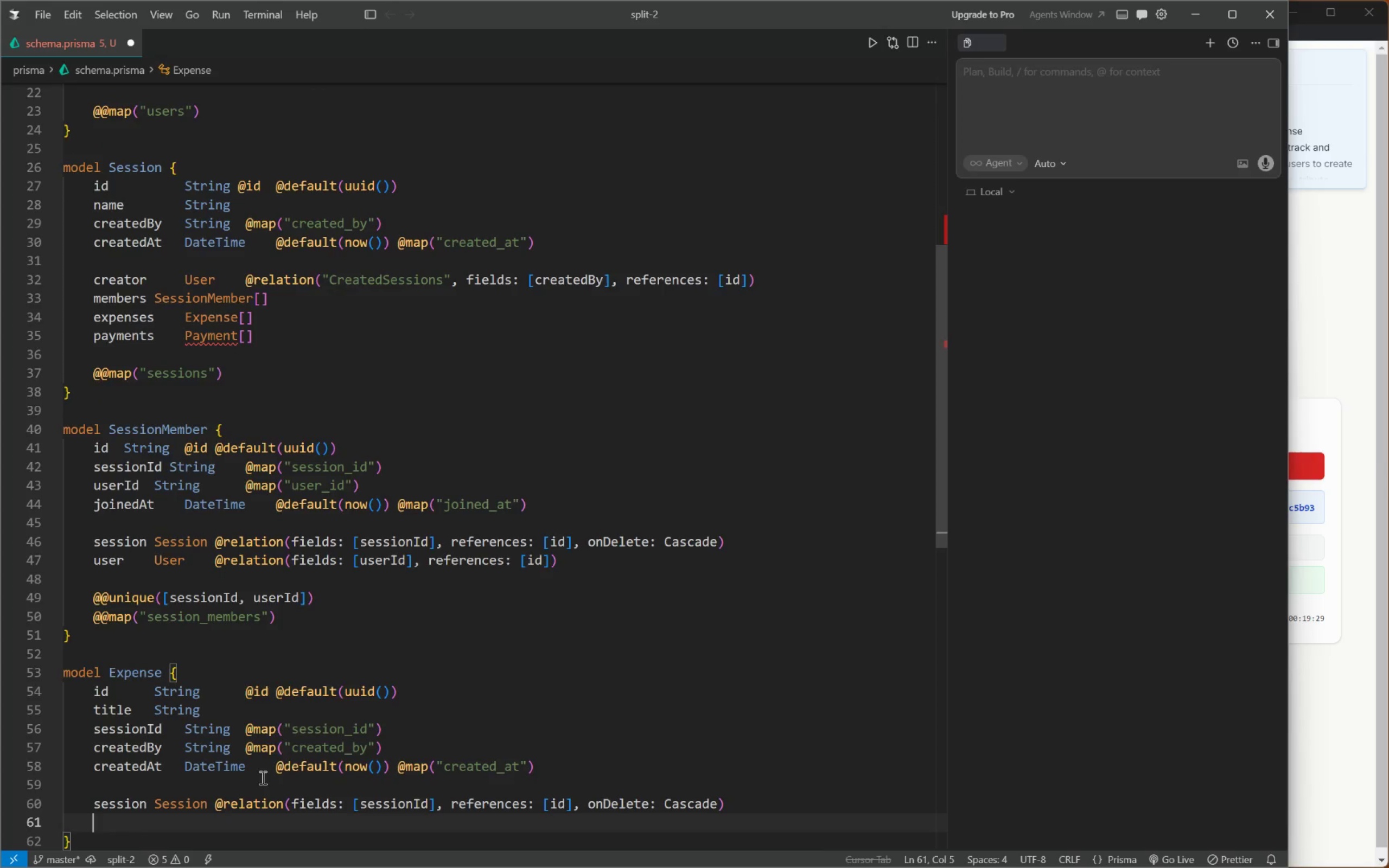 
type(created U)
key(Backspace)
key(Backspace)
key(Backspace)
key(Backspace)
type(or)
key(Tab)
type(User )
 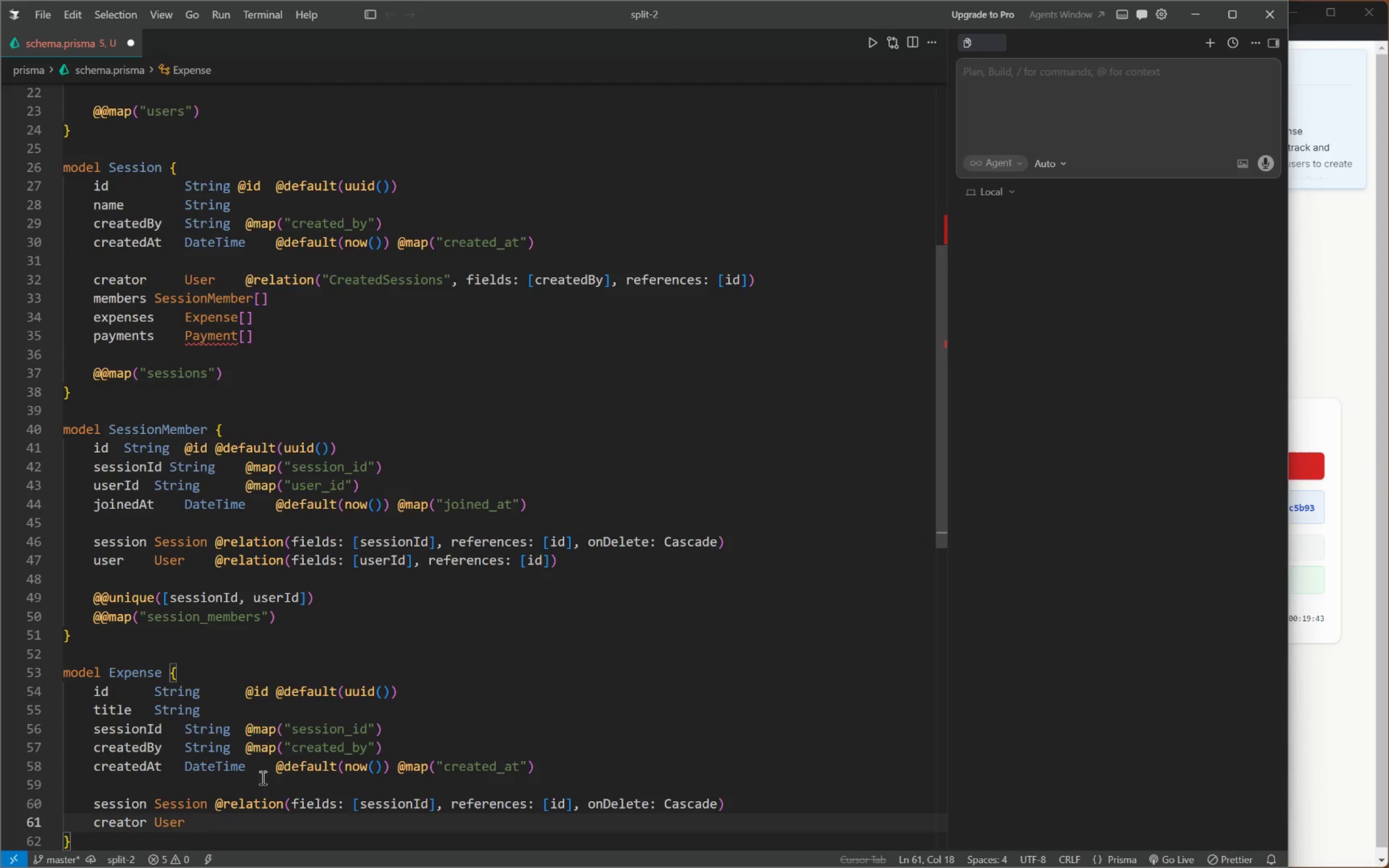 
wait(11.47)
 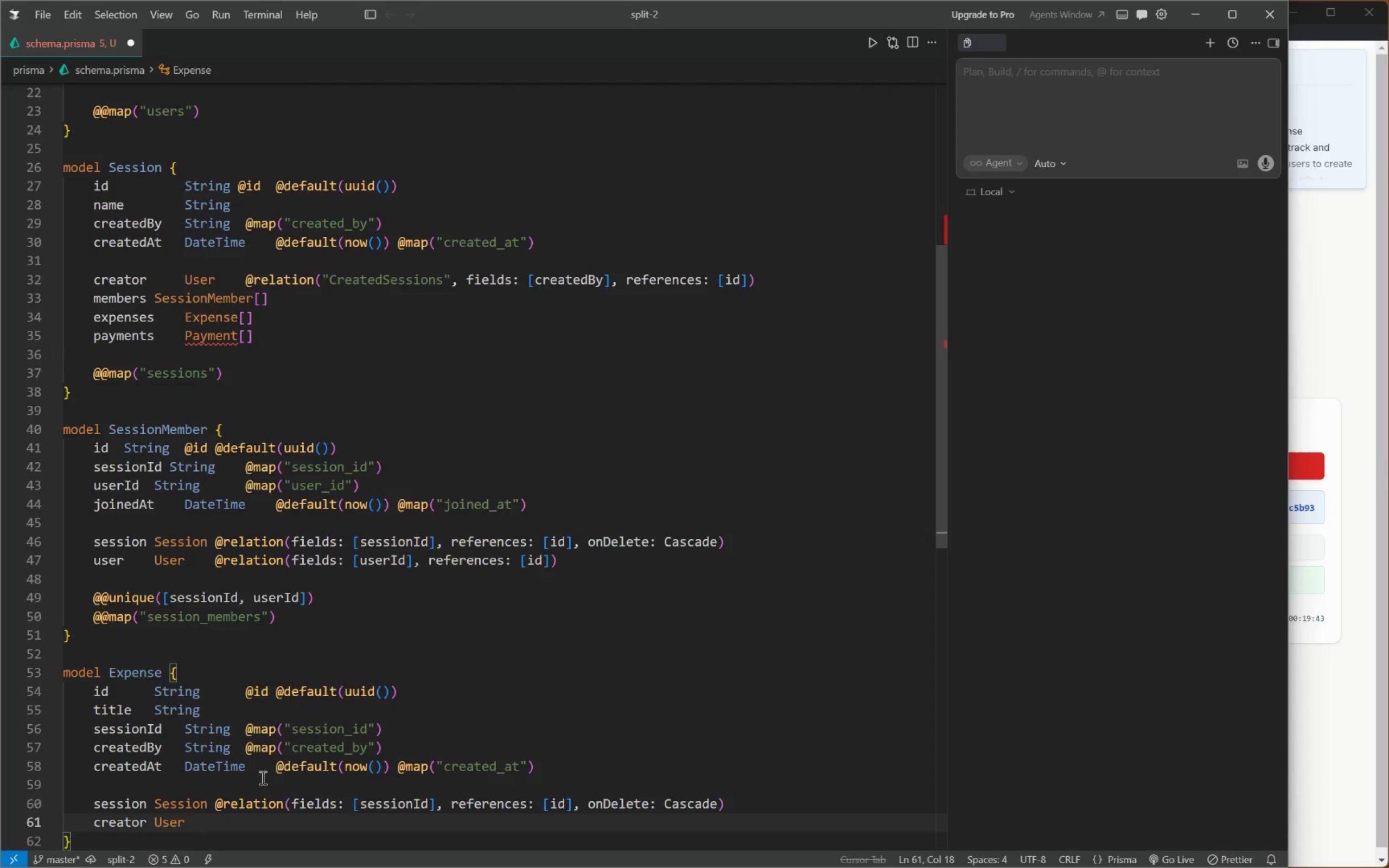 
type(@relation("c)
key(Backspace)
type(CreatedExpenses)
key(Tab)
type(, fields: [createdB )
key(Backspace)
type(y)
key(Tab)
key(Tab)
type(, references: [id)
key(Tab)
key(Tab)
key(Tab)
 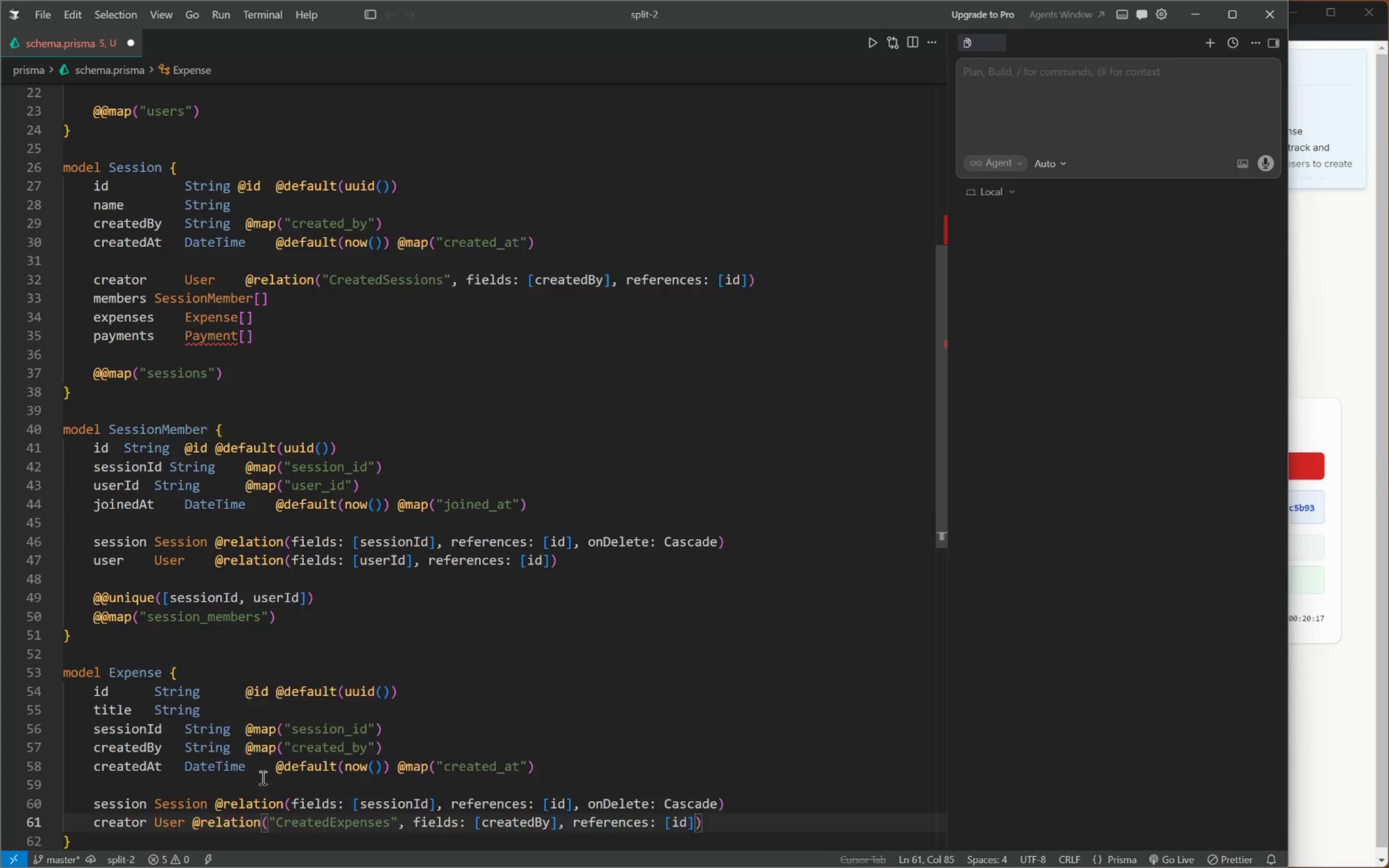 
 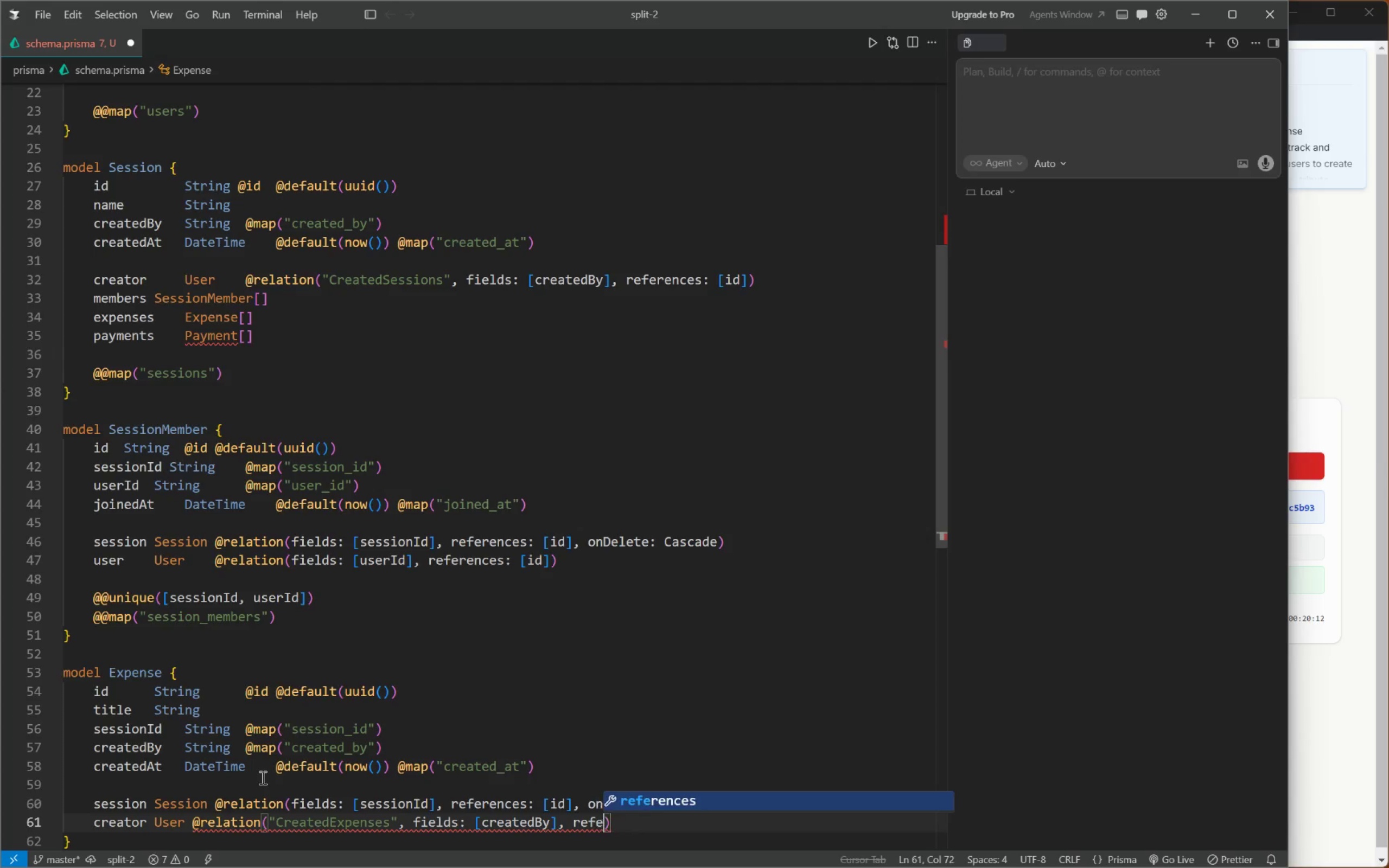 
key(Enter)
 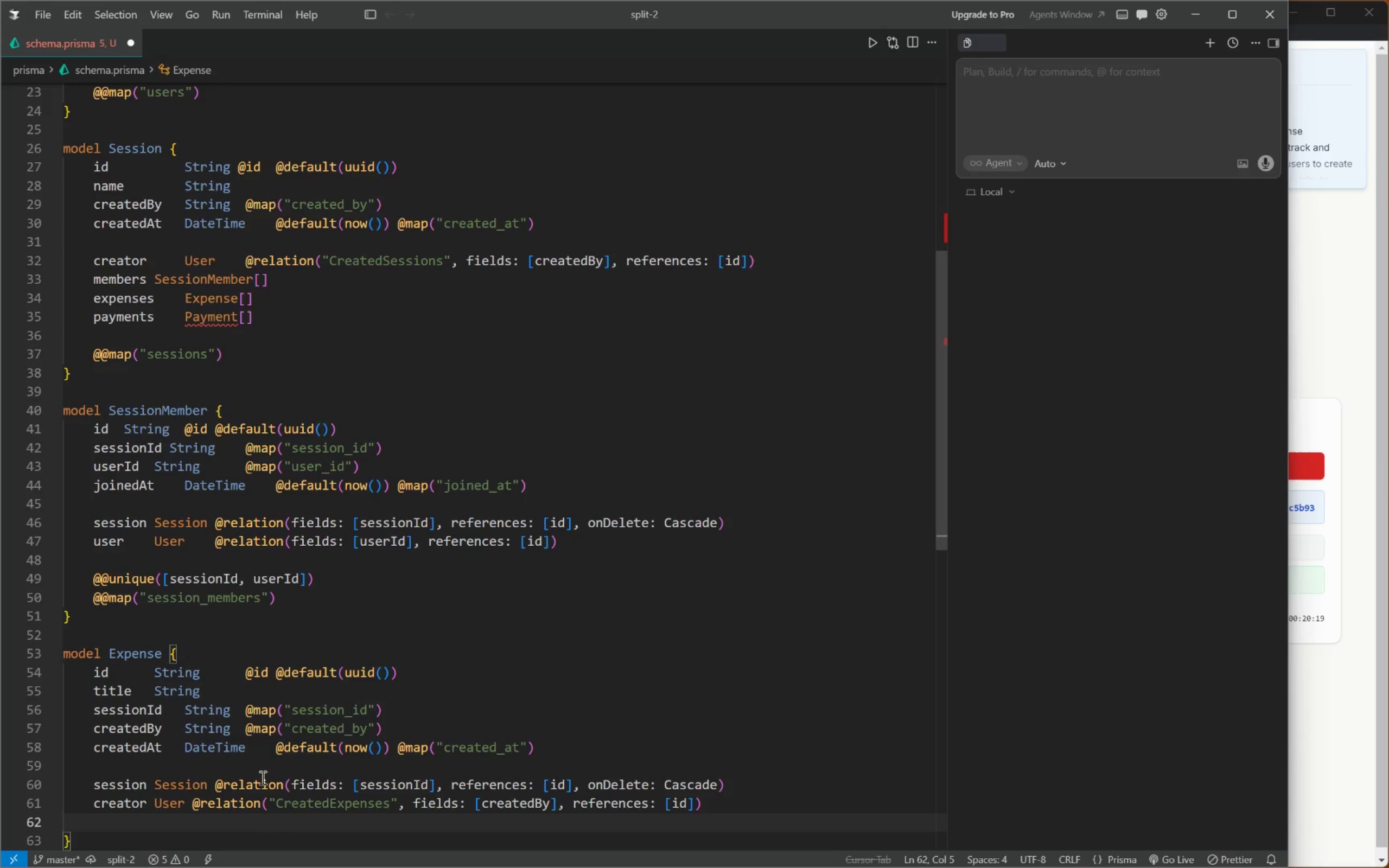 
type(items )
key(Tab)
type(Item[)
key(Tab)
 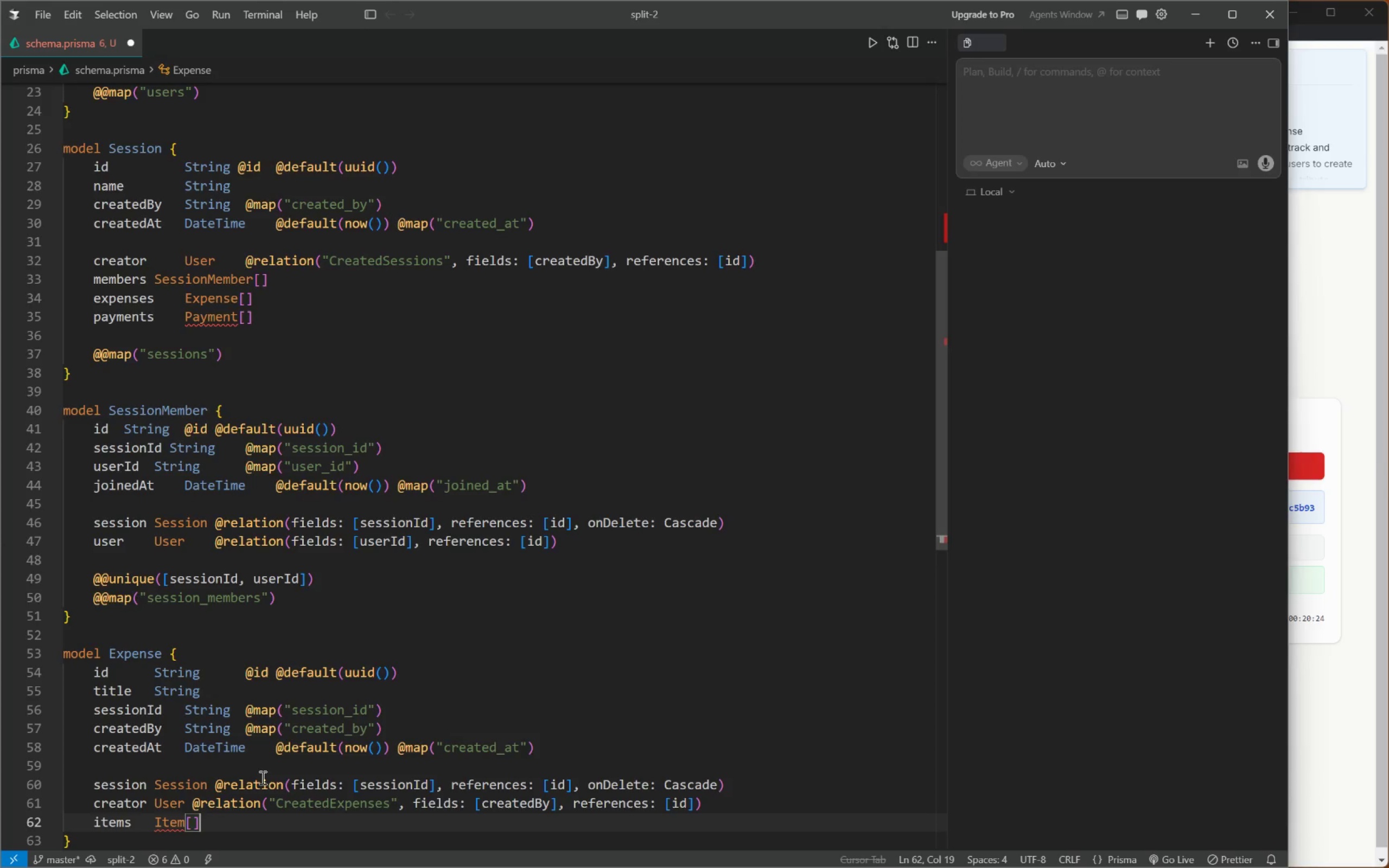 
key(Enter)
 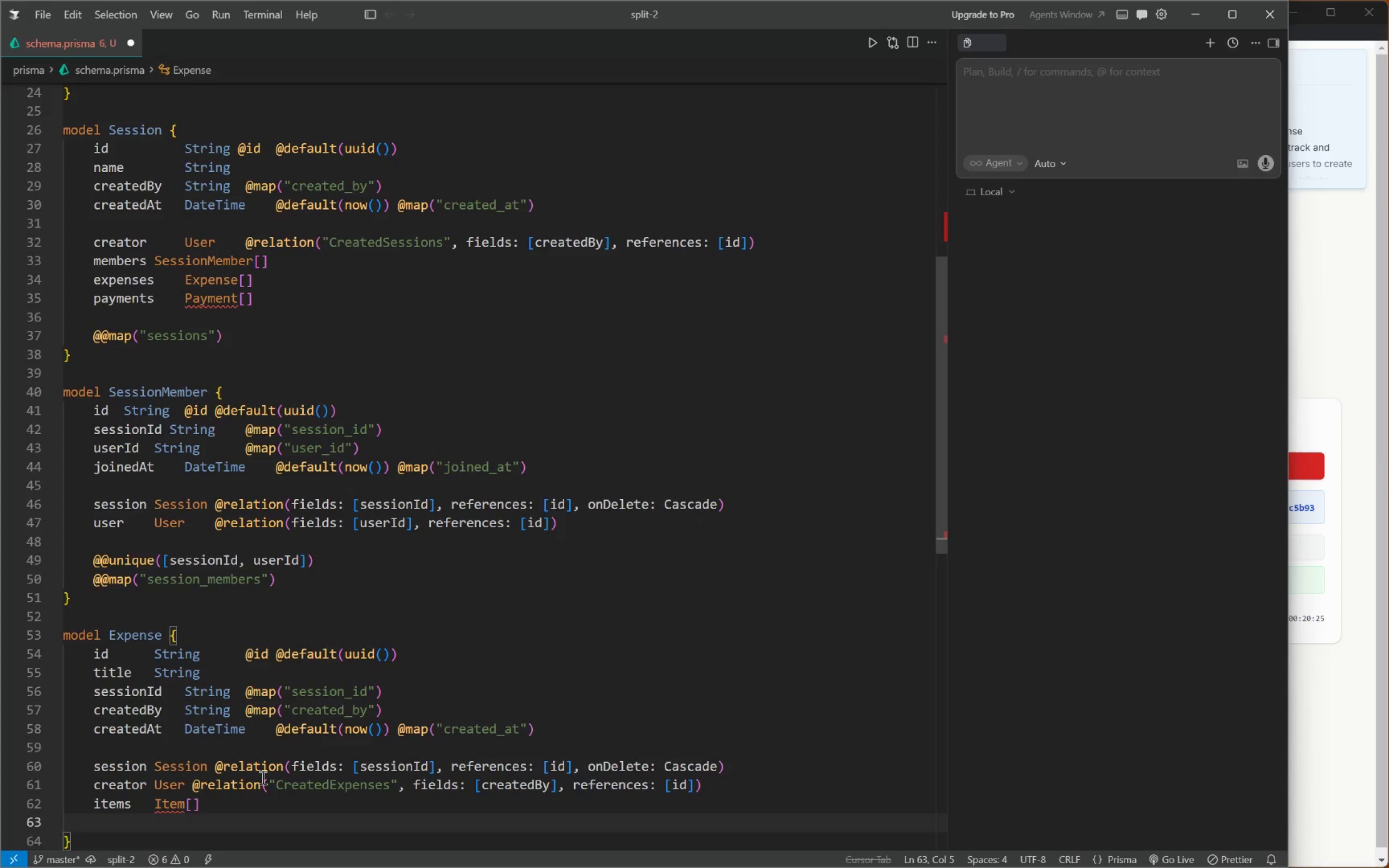 
key(Shift+ShiftRight)
 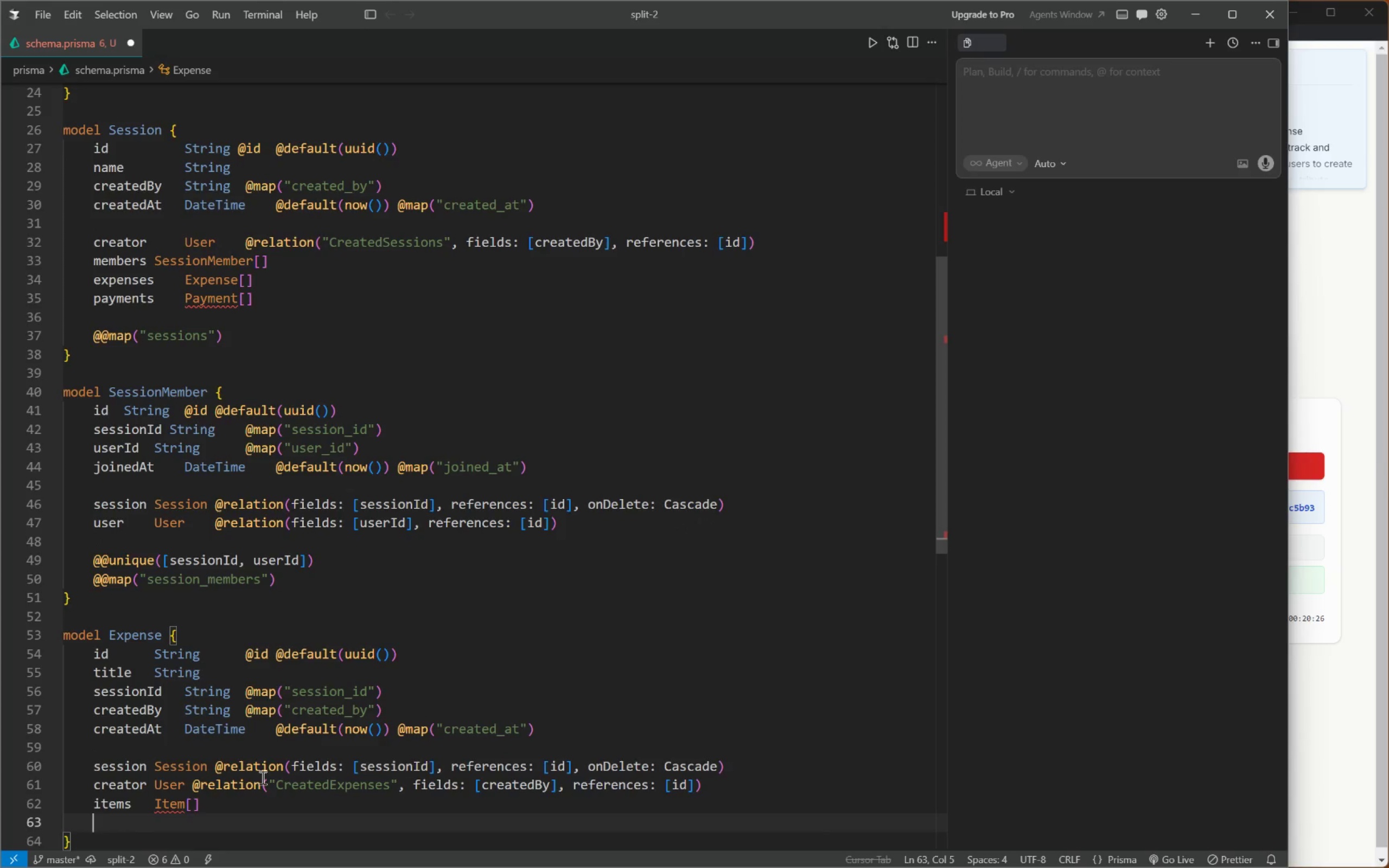 
key(Enter)
 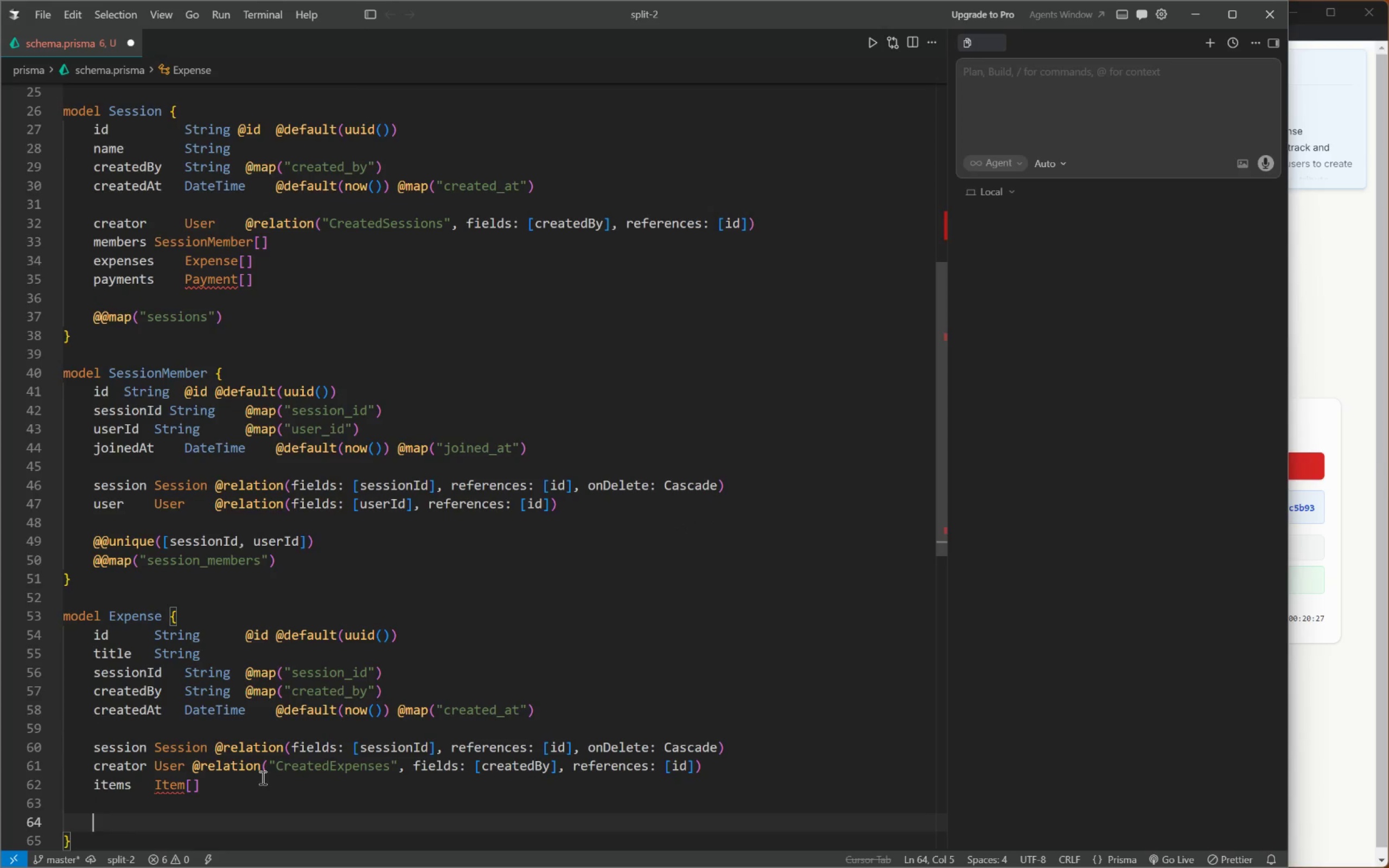 
hold_key(key=ShiftRight, duration=0.45)
 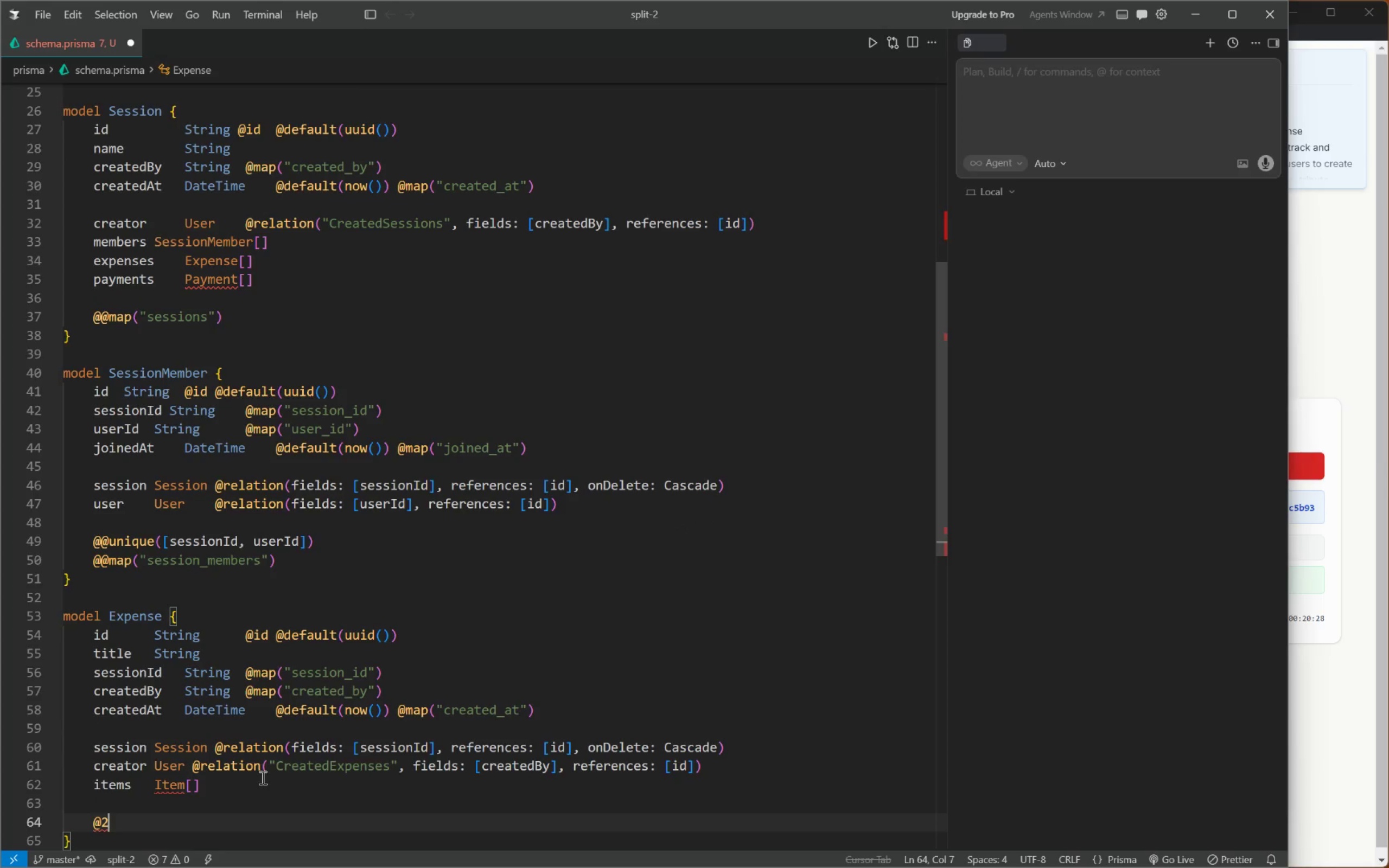 
hold_key(key=2, duration=0.33)
 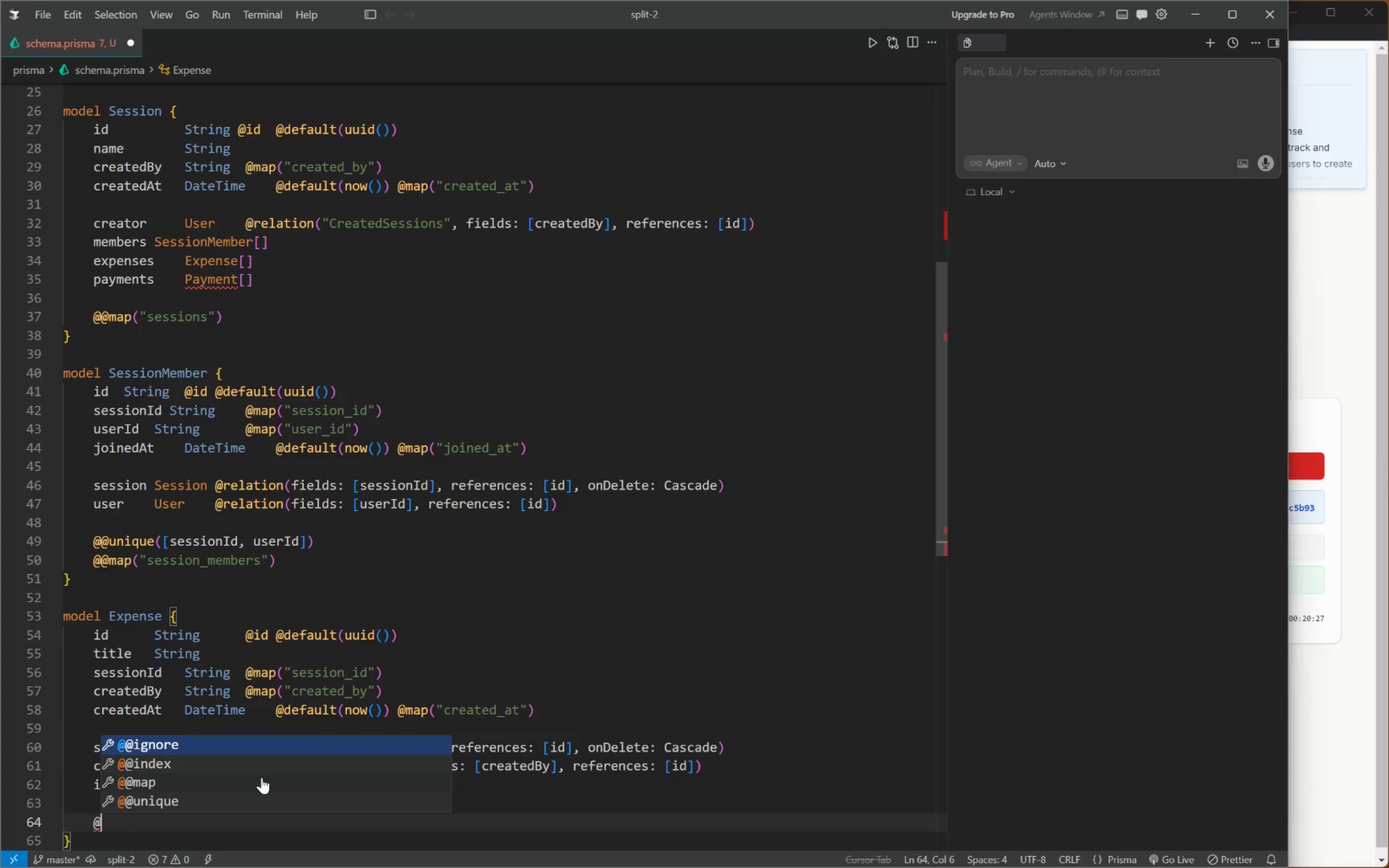 
type(2)
key(Backspace)
type(@index([sessionId)
key(Tab)
key(Tab)
key(Tab)
 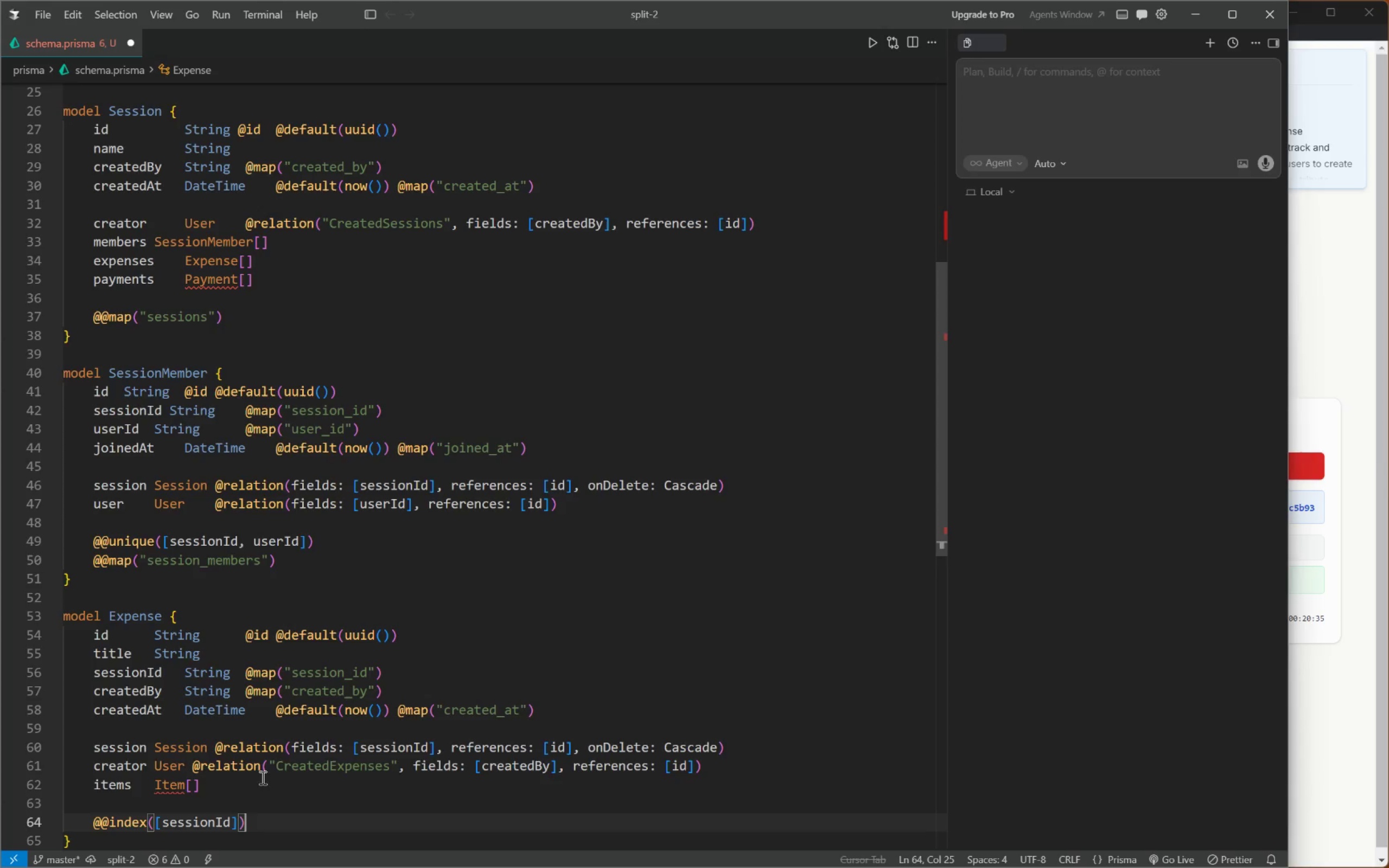 
key(Enter)
 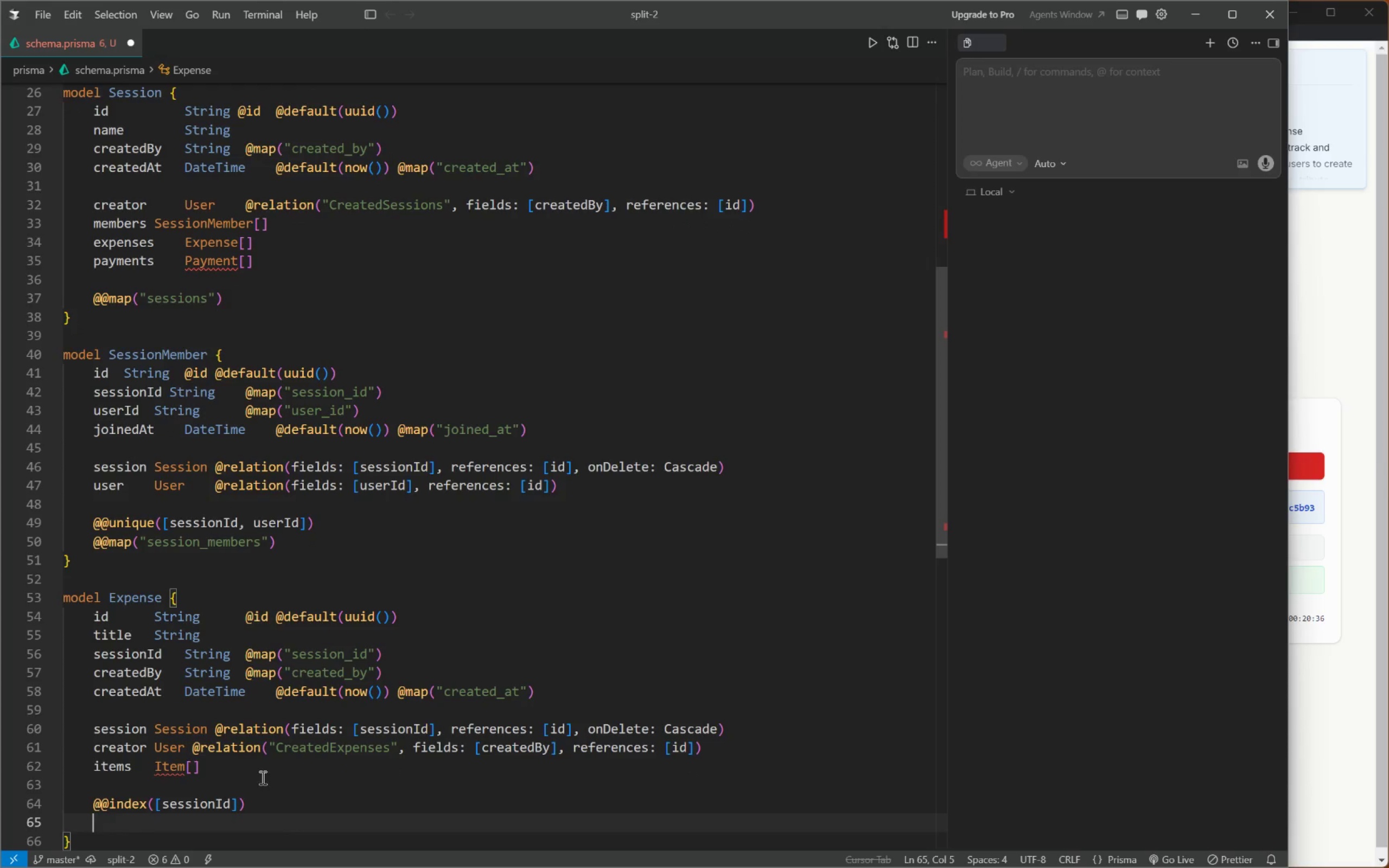 
type(@@map)
key(Tab)
type(expenses)
key(Tab)
key(Tab)
 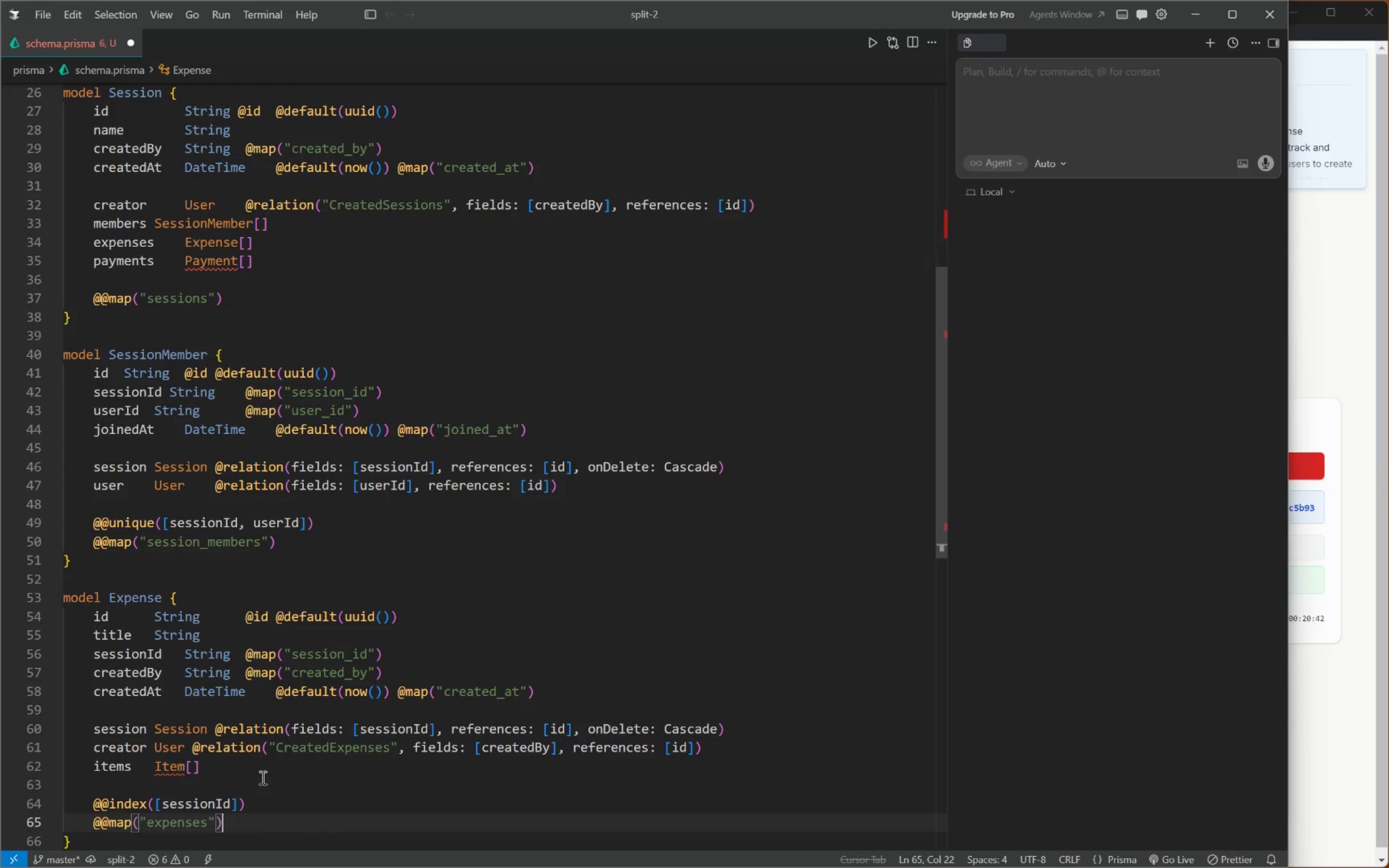 
key(ArrowDown)
 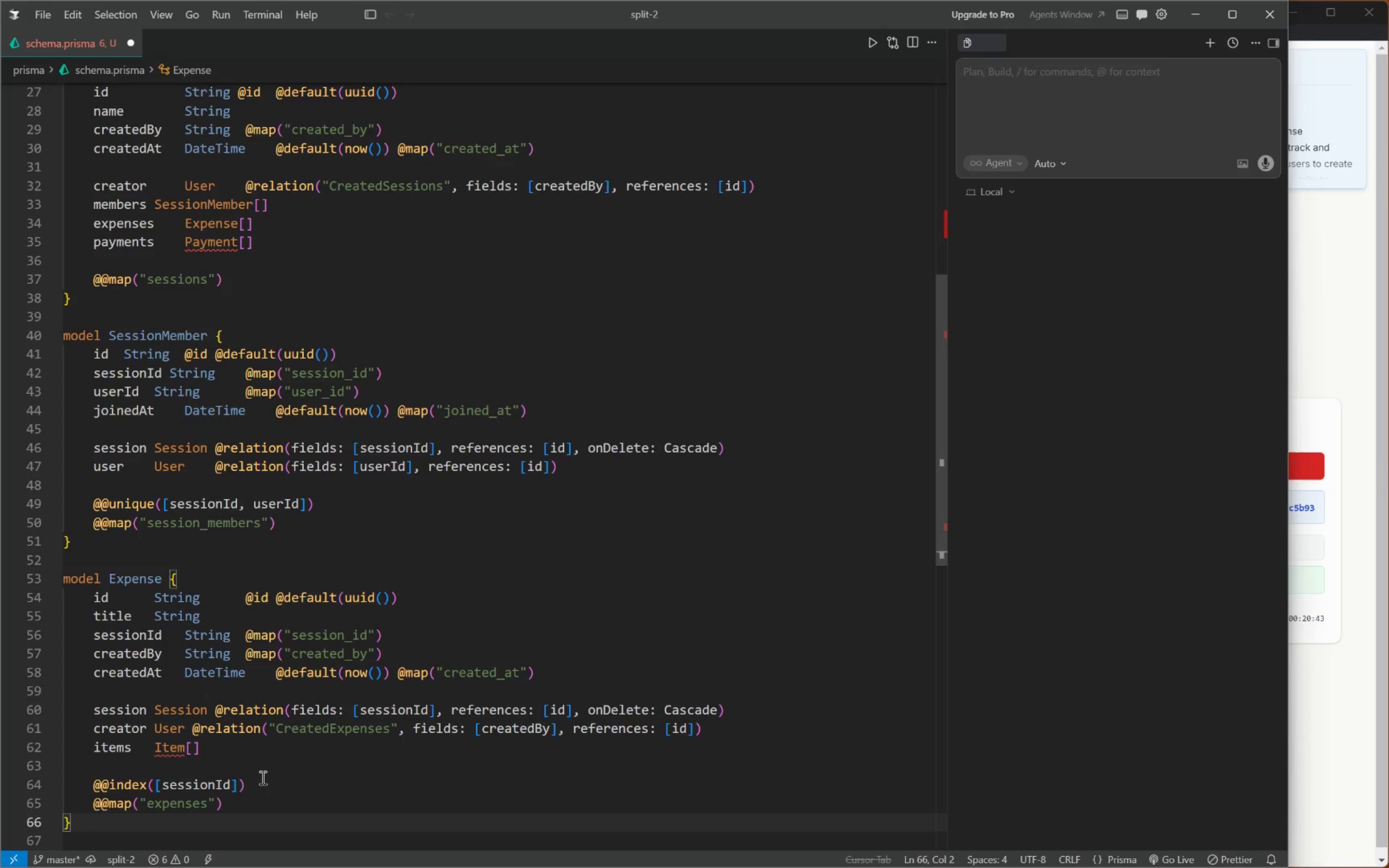 
key(Enter)
 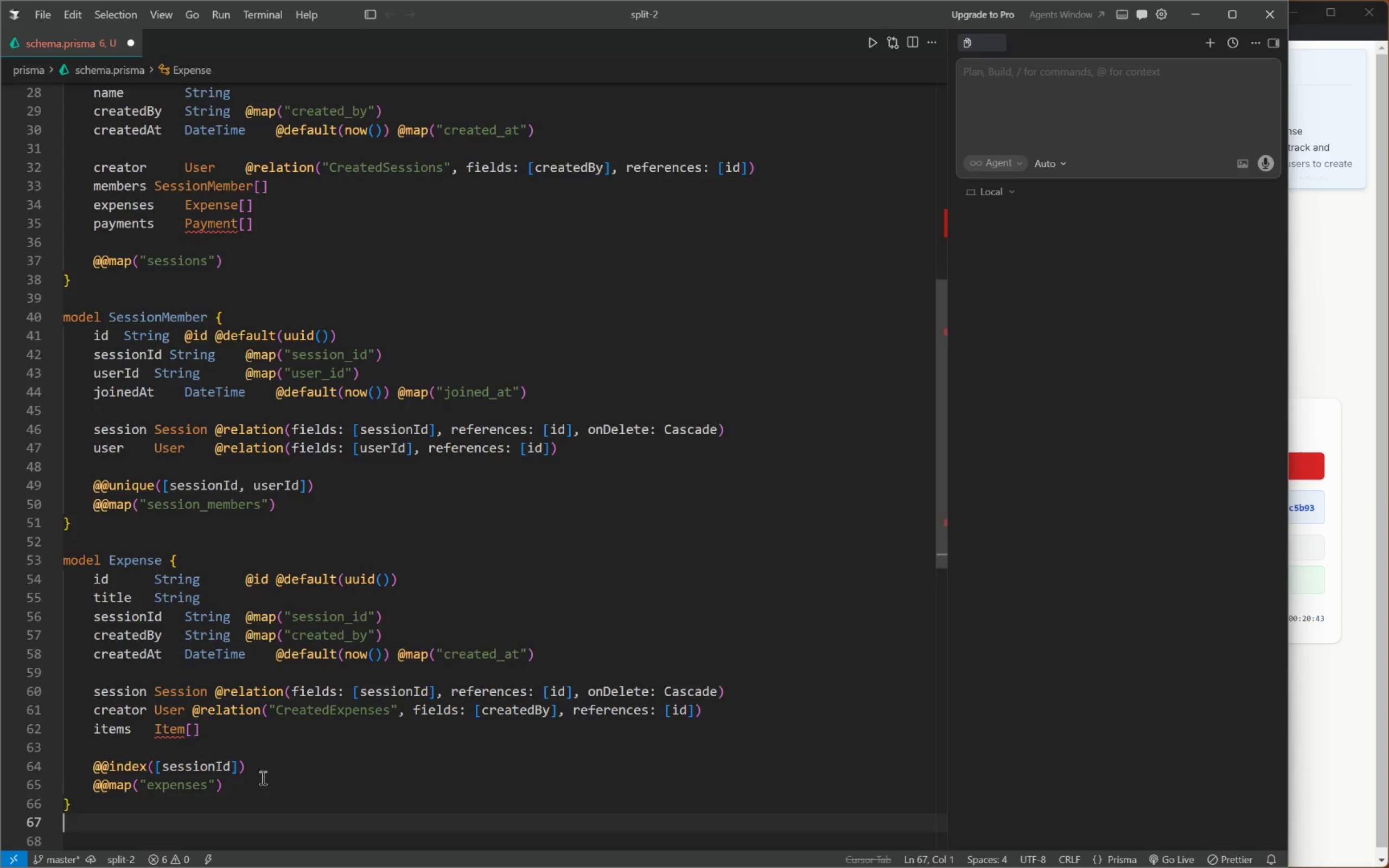 
key(Enter)
 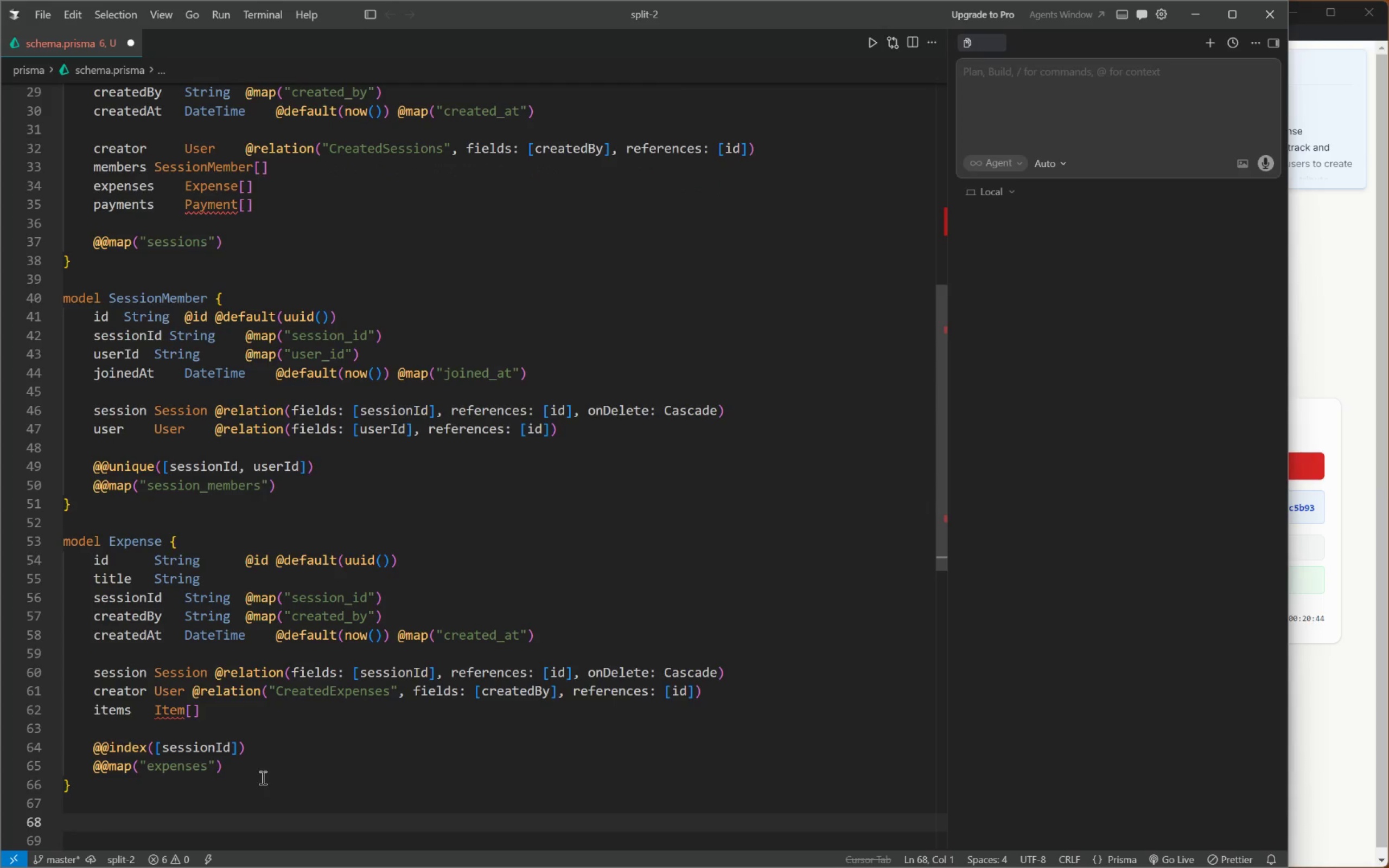 
type(modle)
key(Tab)
type( Item {)
 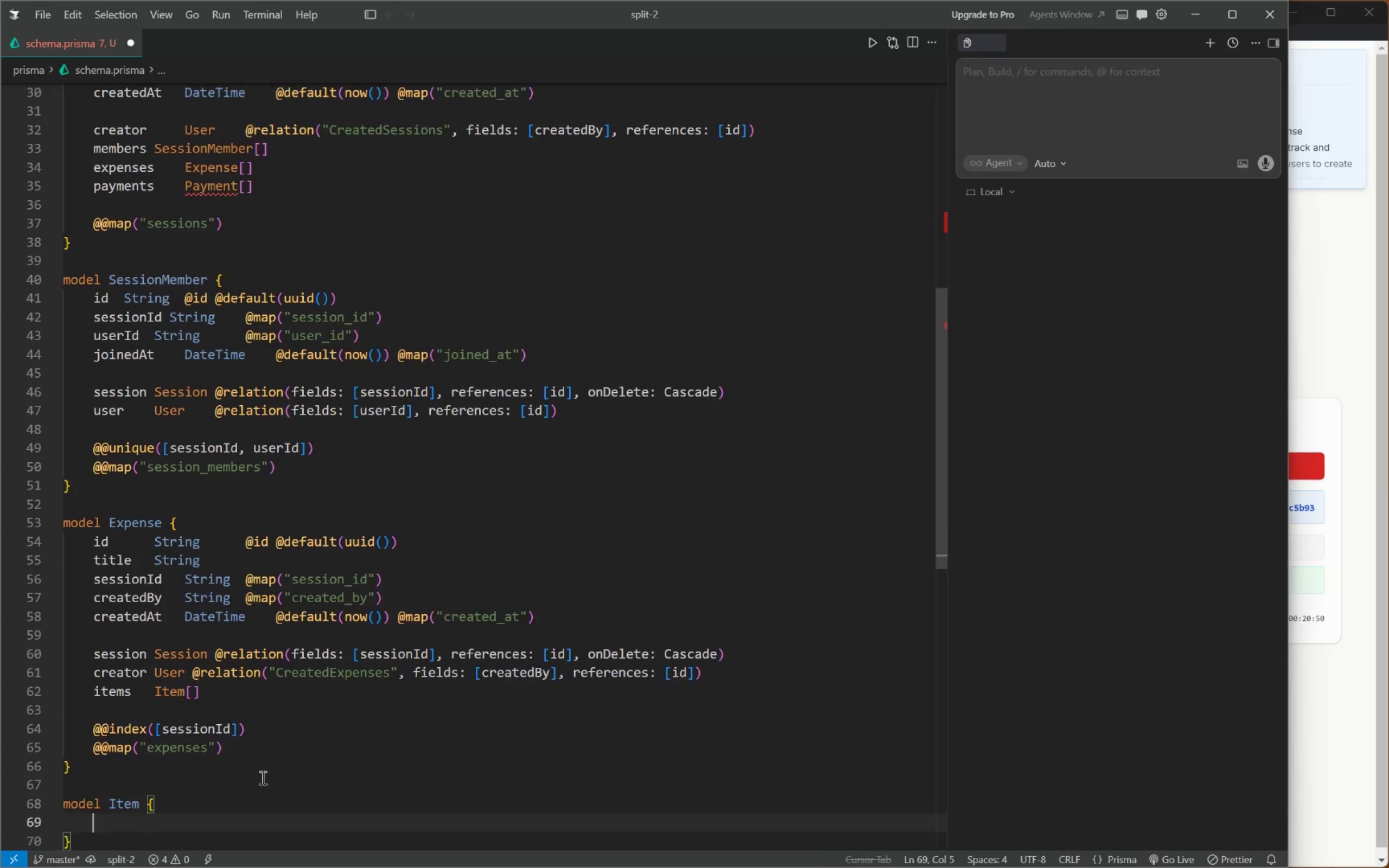 
 